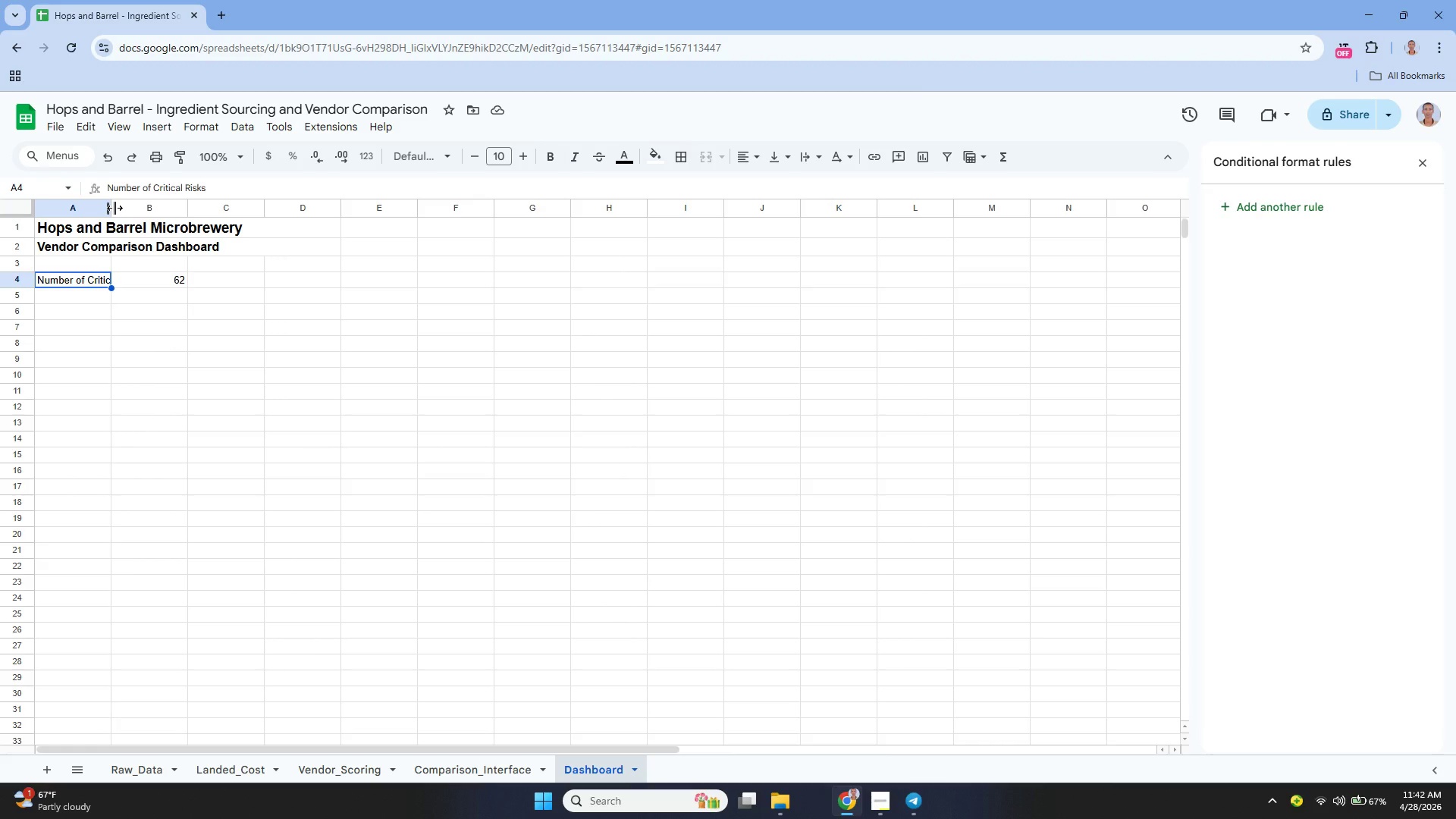 
left_click_drag(start_coordinate=[115, 208], to_coordinate=[149, 229])
 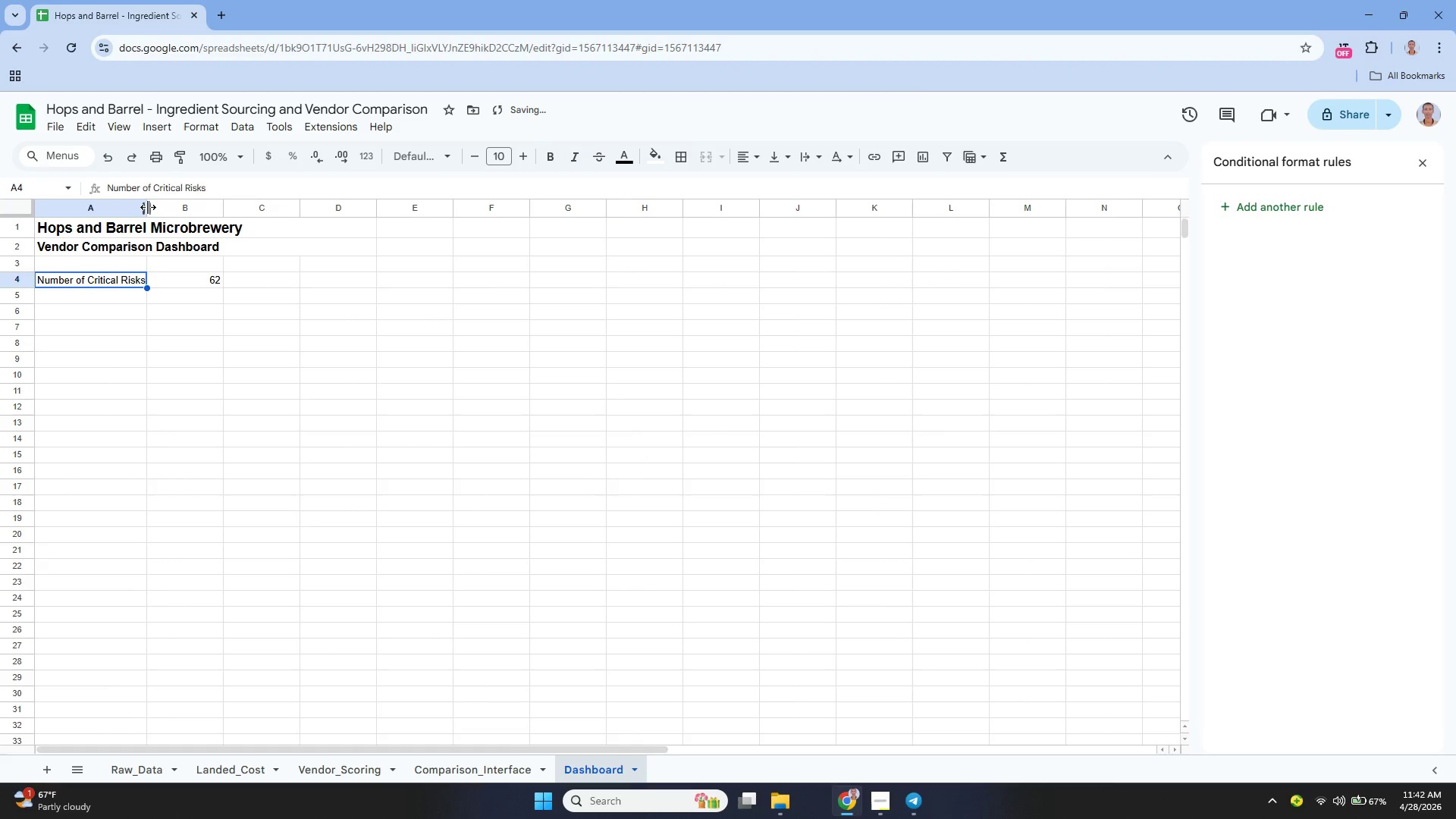 
left_click_drag(start_coordinate=[148, 208], to_coordinate=[160, 215])
 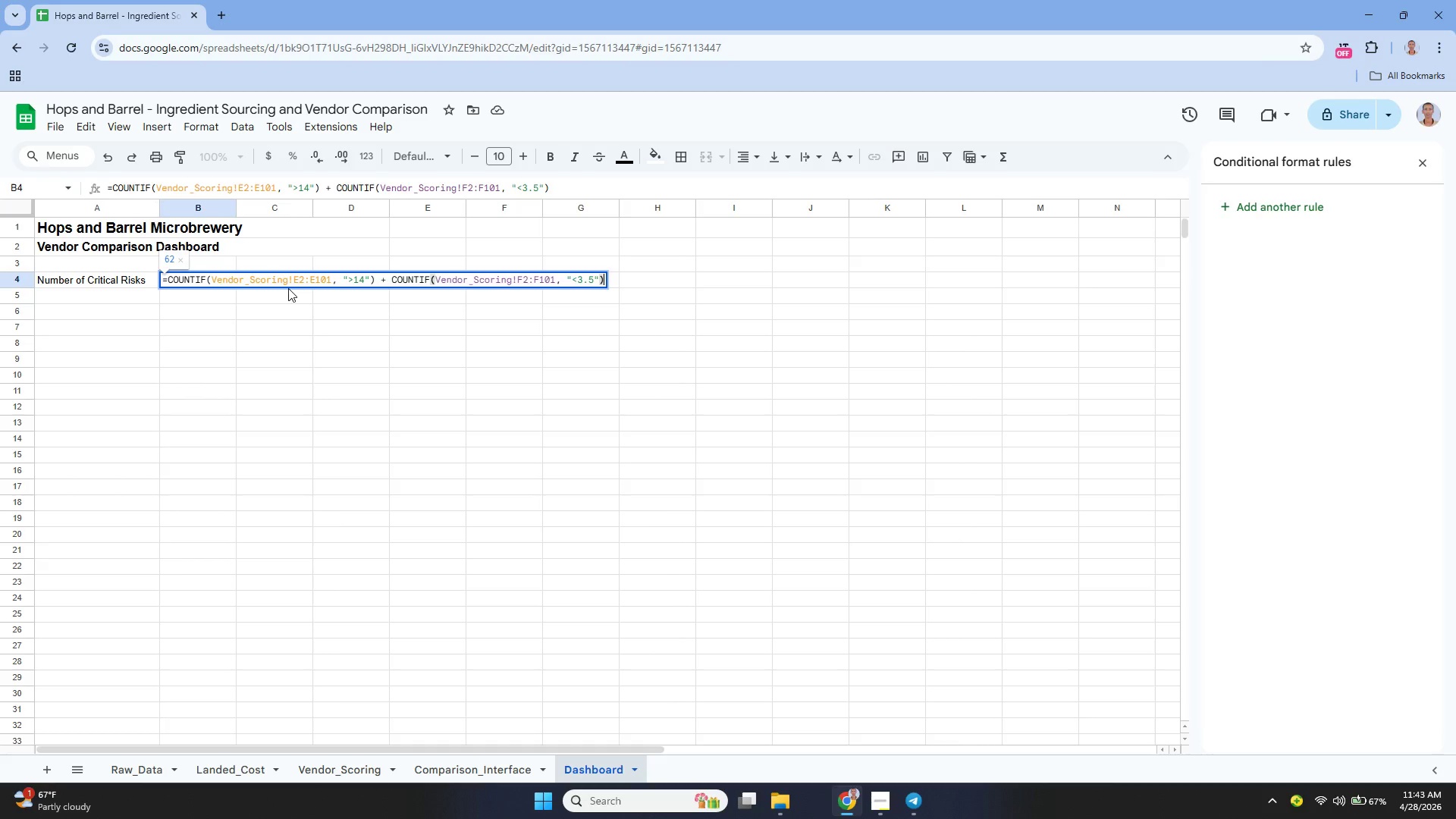 
wait(16.47)
 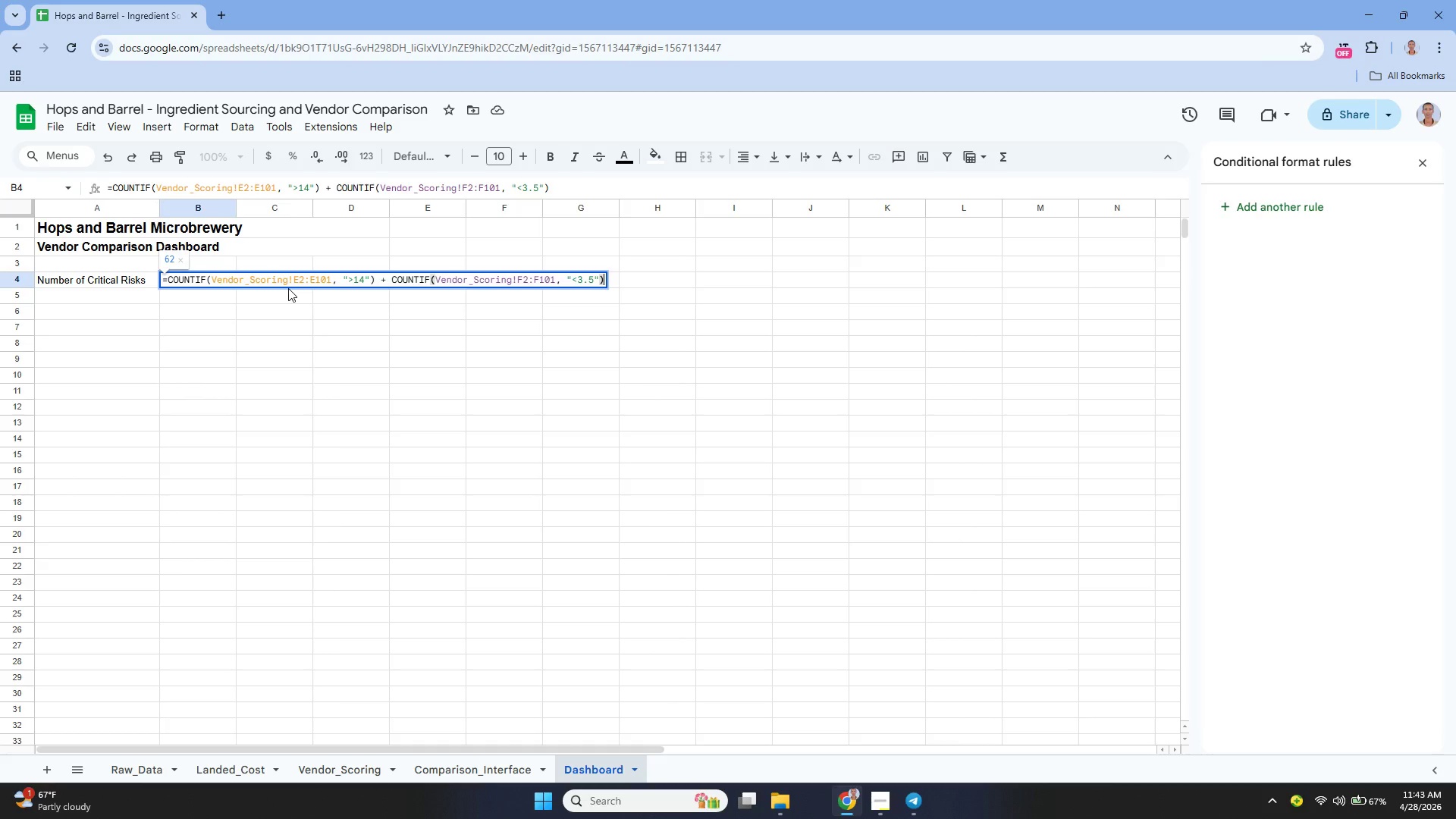 
key(Enter)
 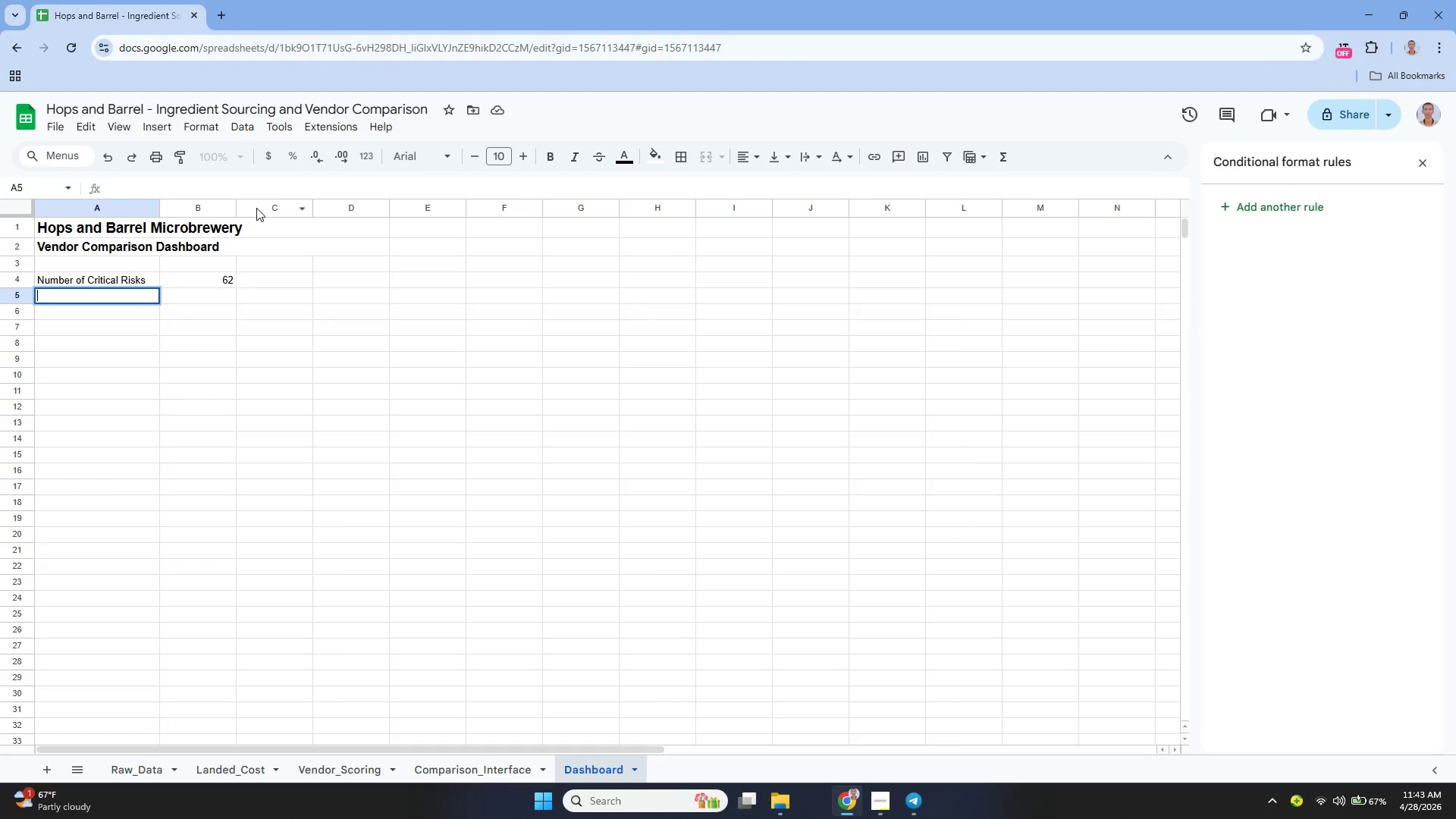 
type(Average Weighted Score)
 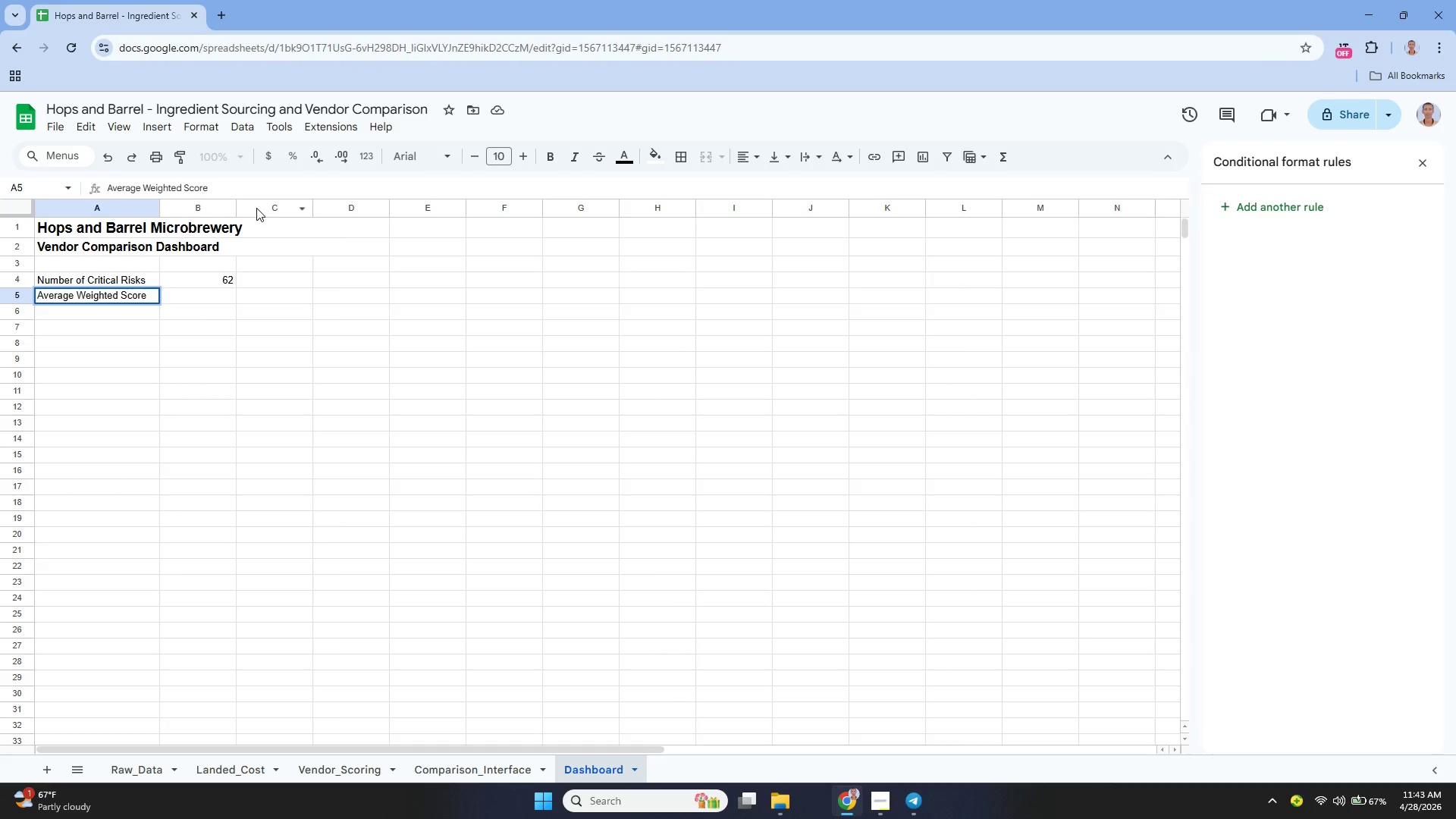 
key(Enter)
 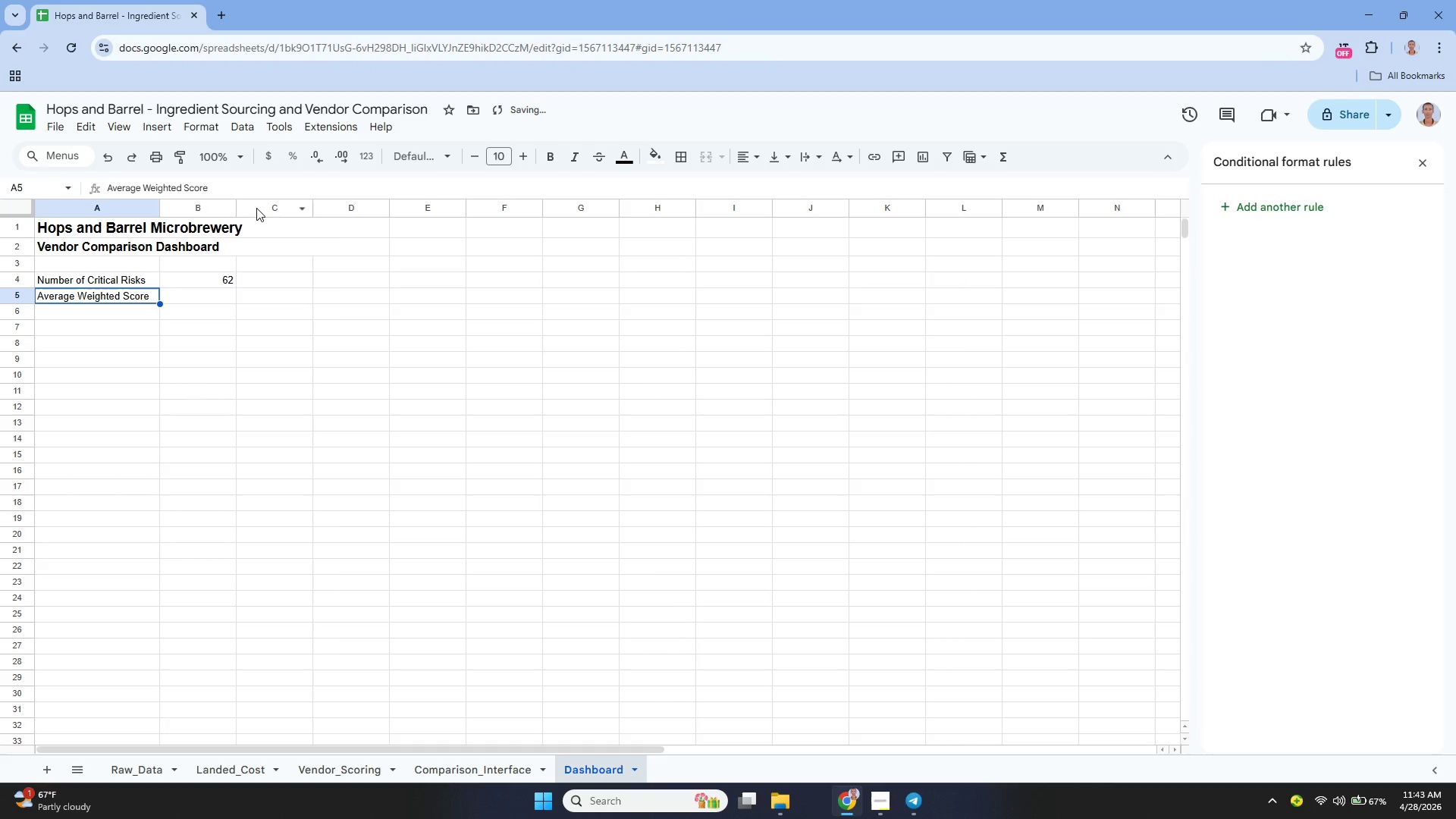 
key(ArrowUp)
 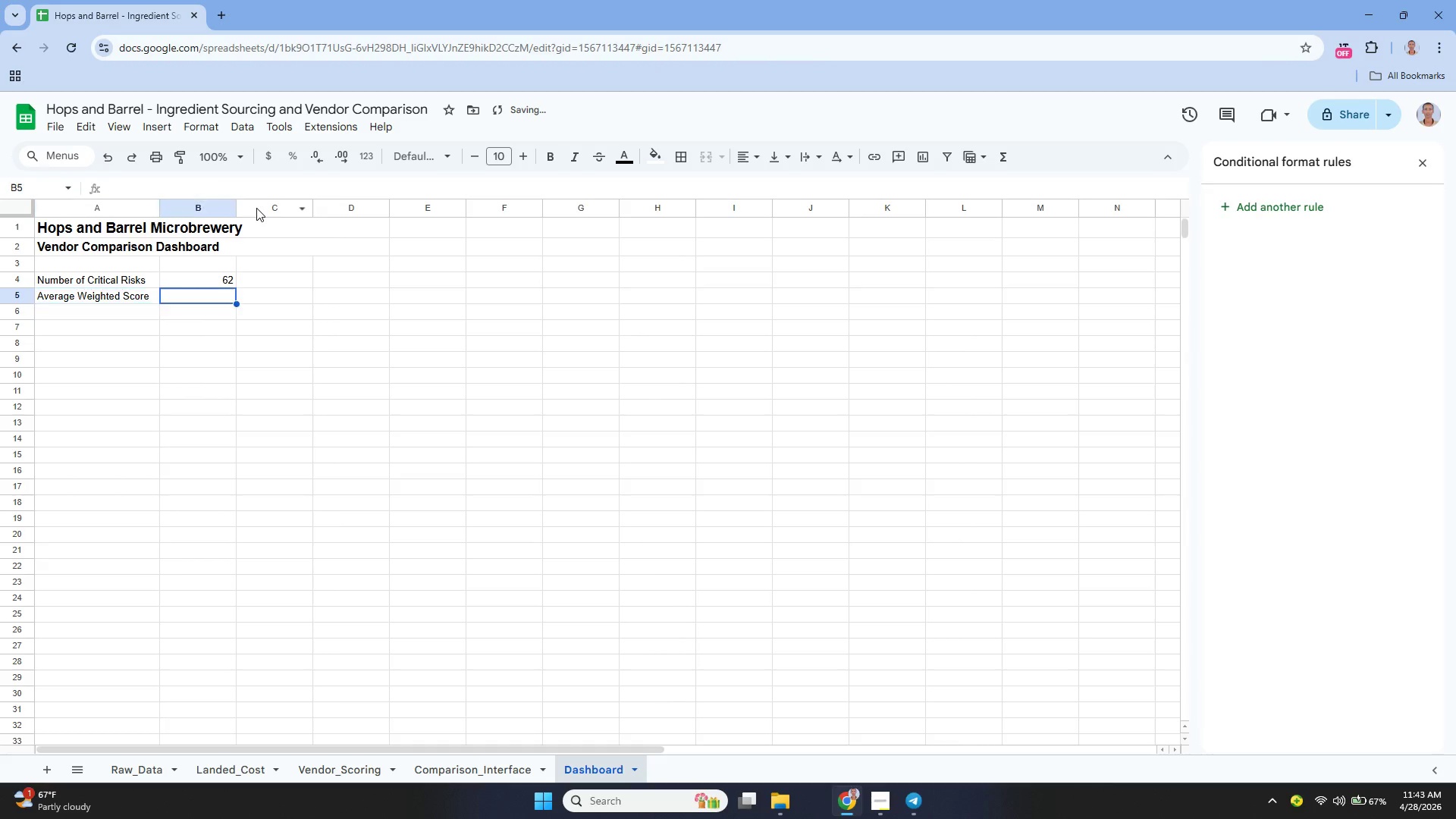 
key(ArrowRight)
 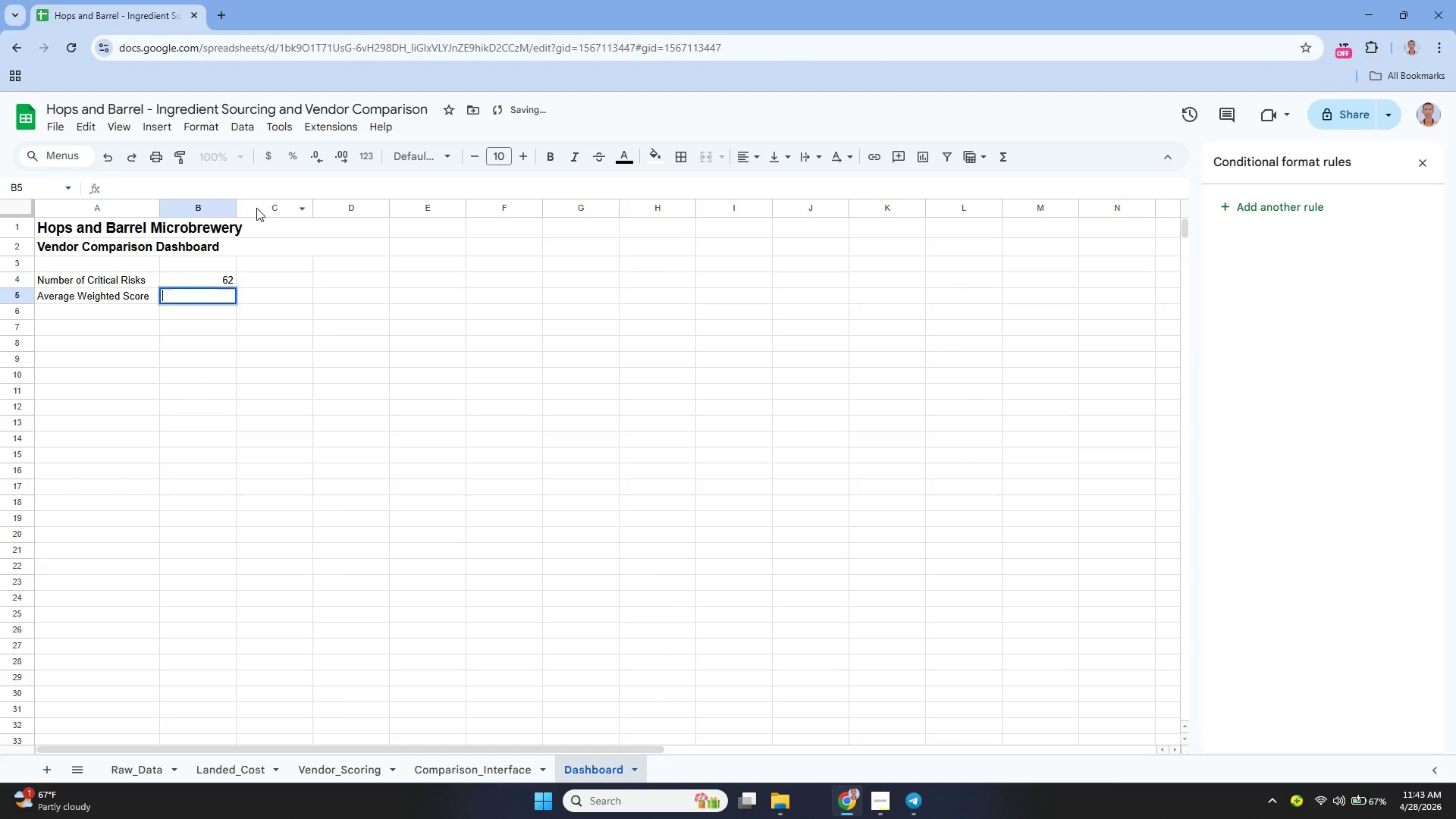 
key(Enter)
 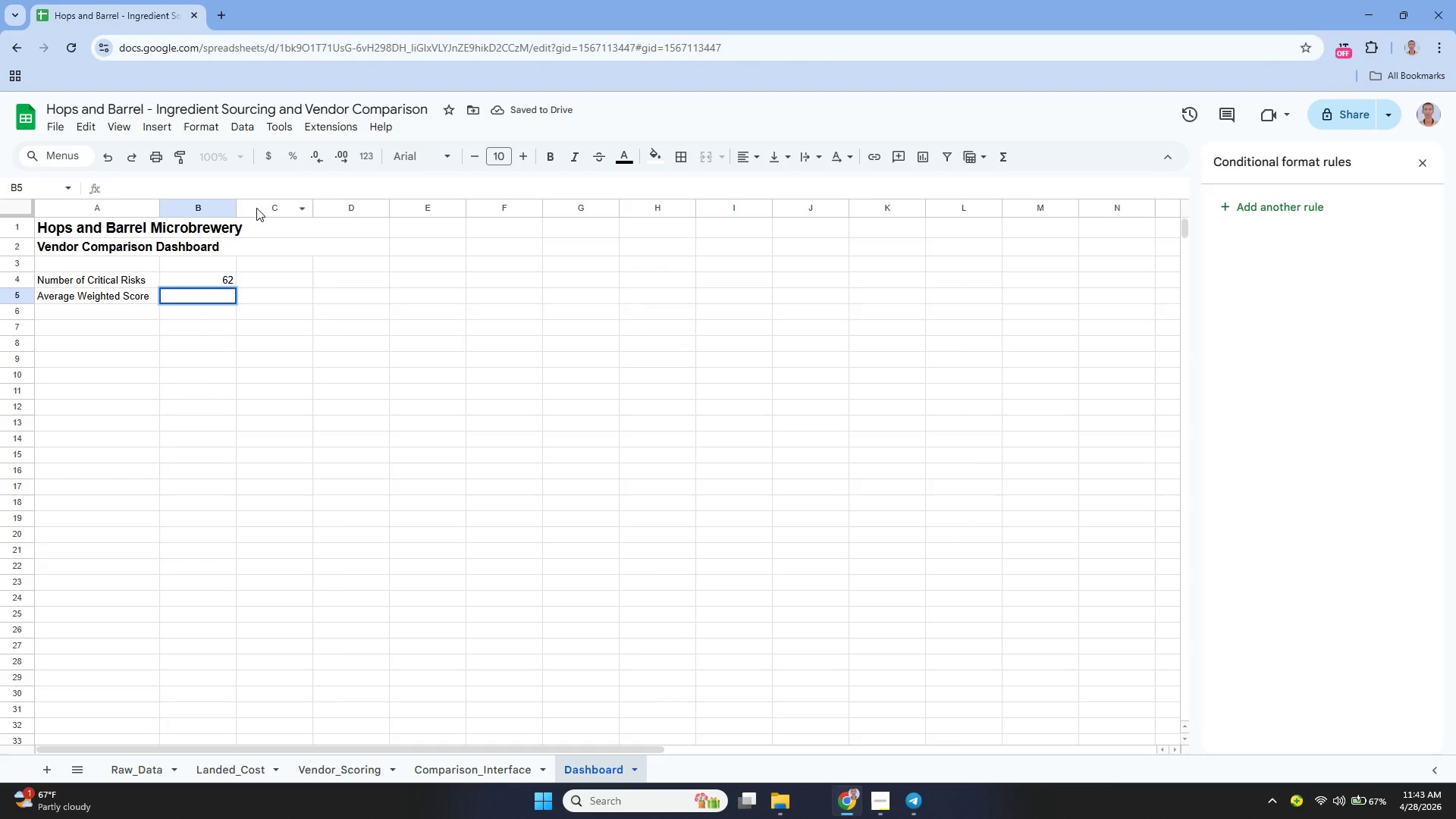 
type(=aver)
 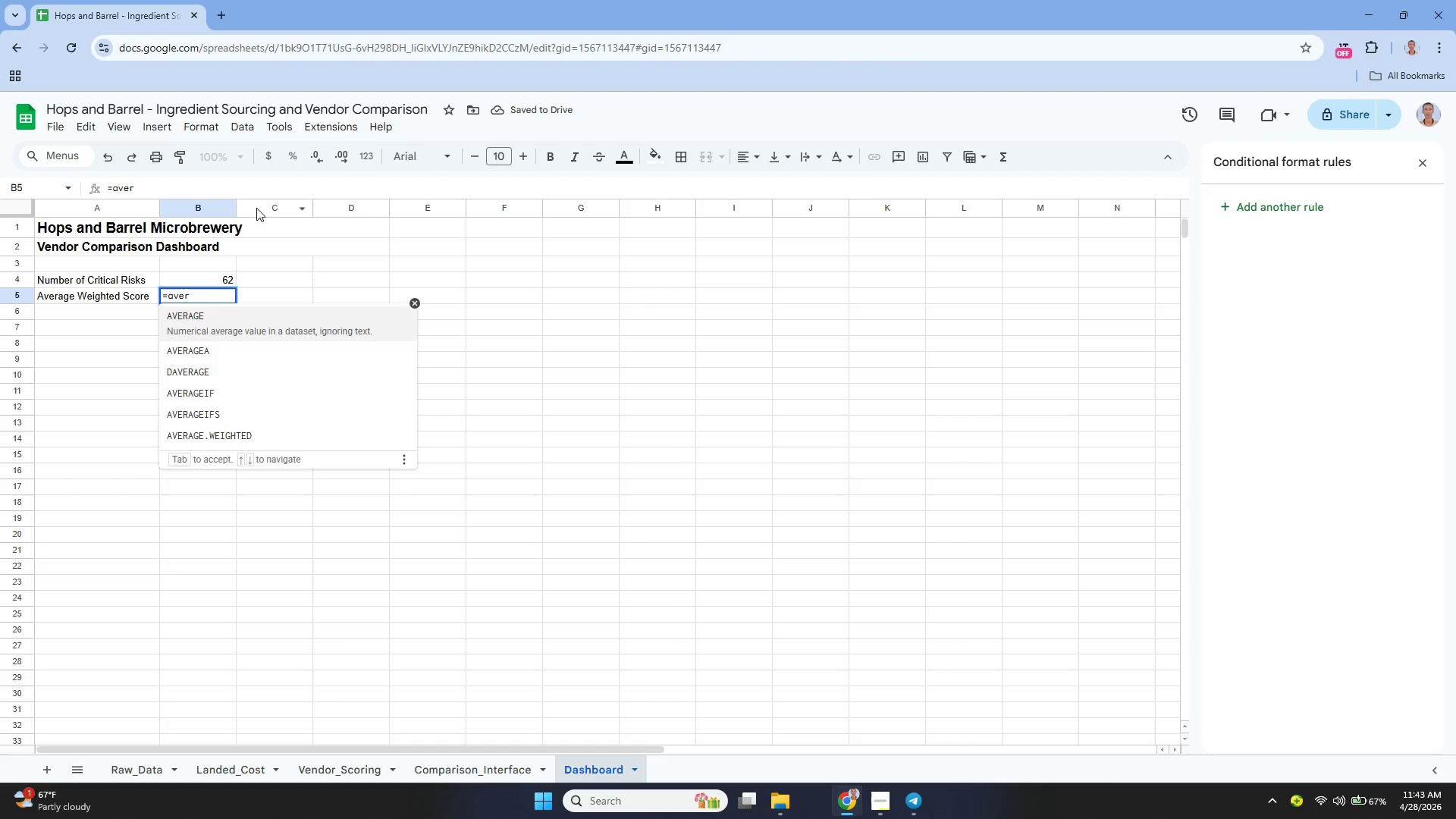 
key(Enter)
 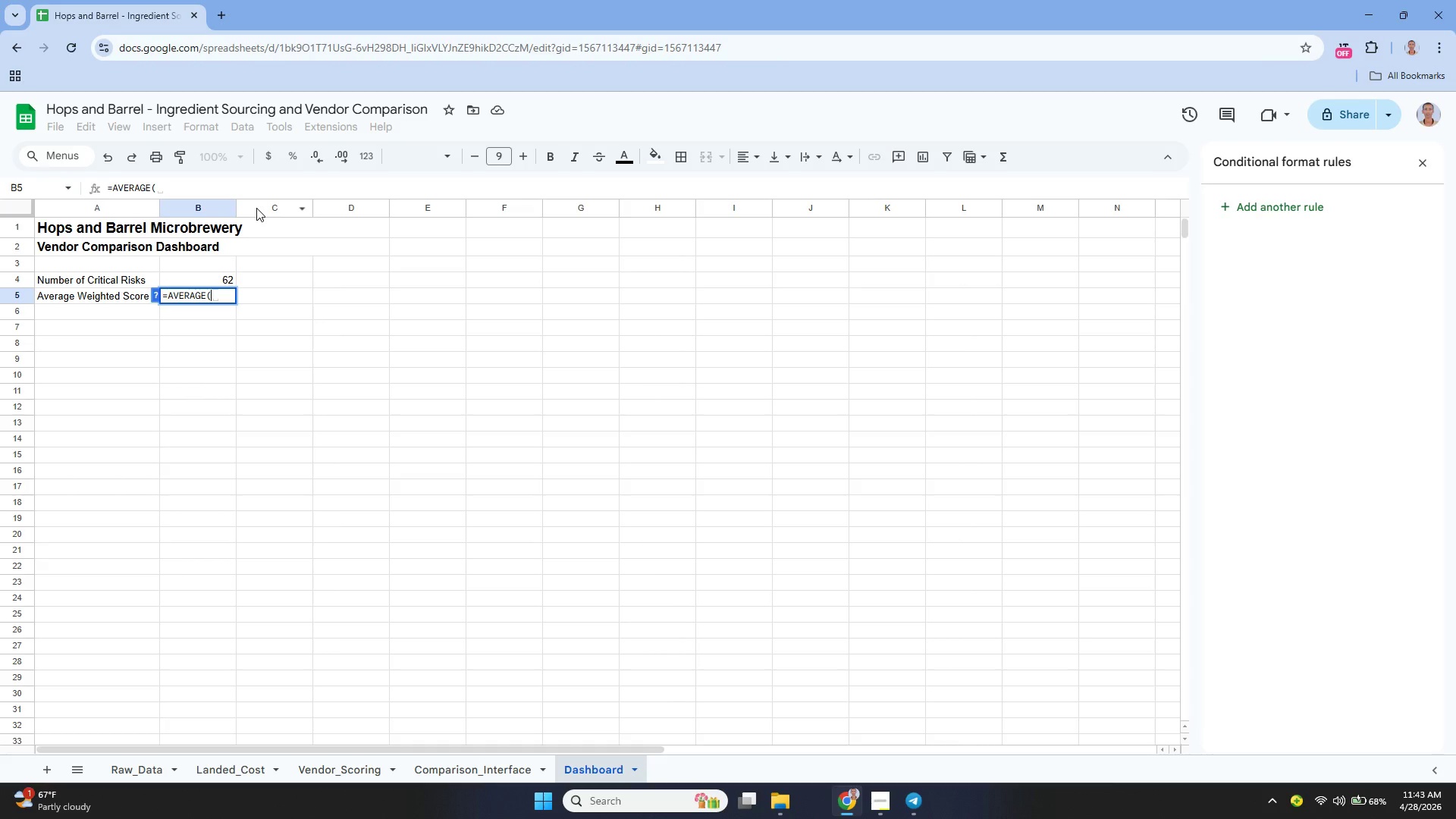 
type(Vem)
key(Backspace)
type(ndor()
 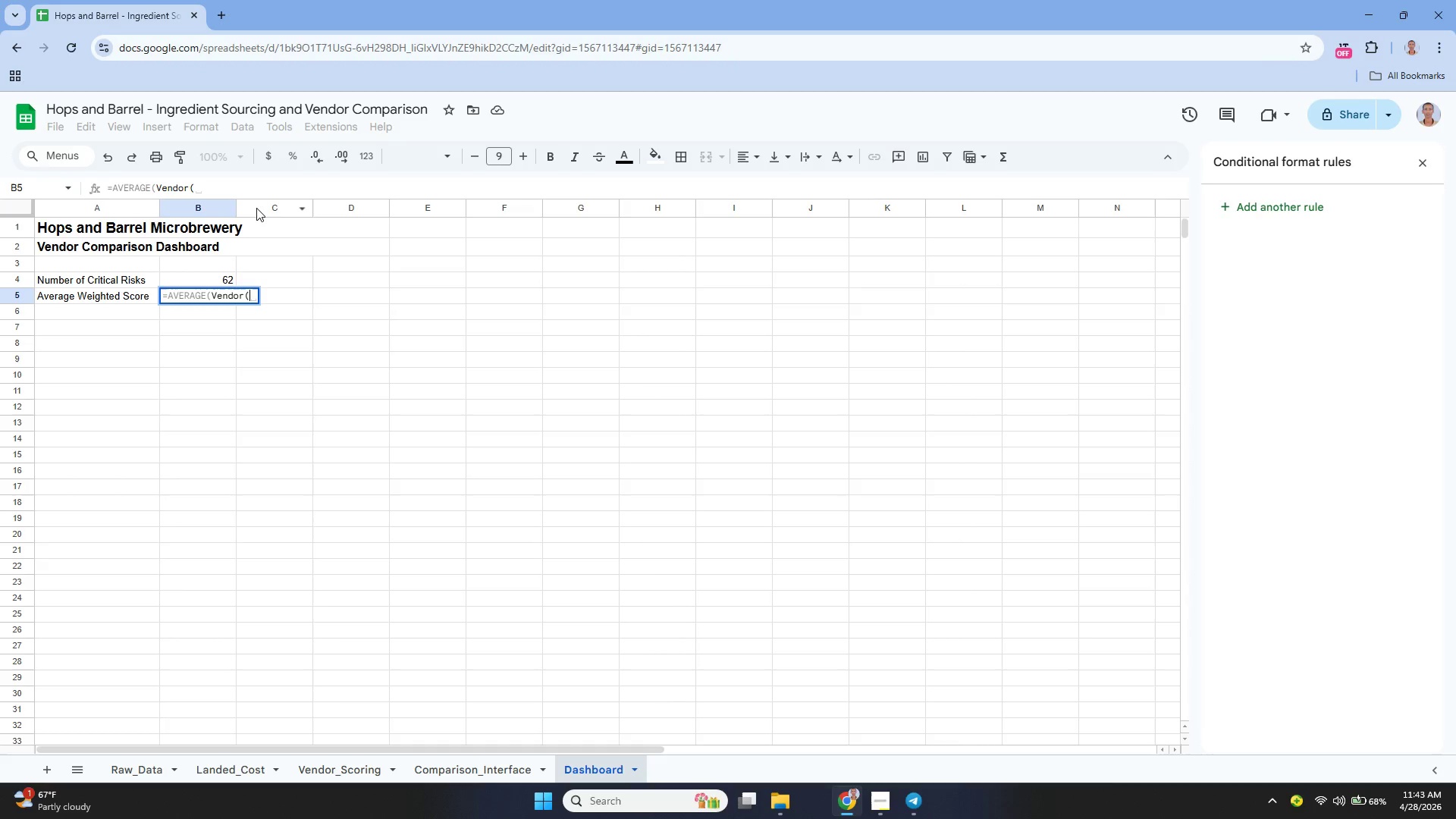 
wait(5.73)
 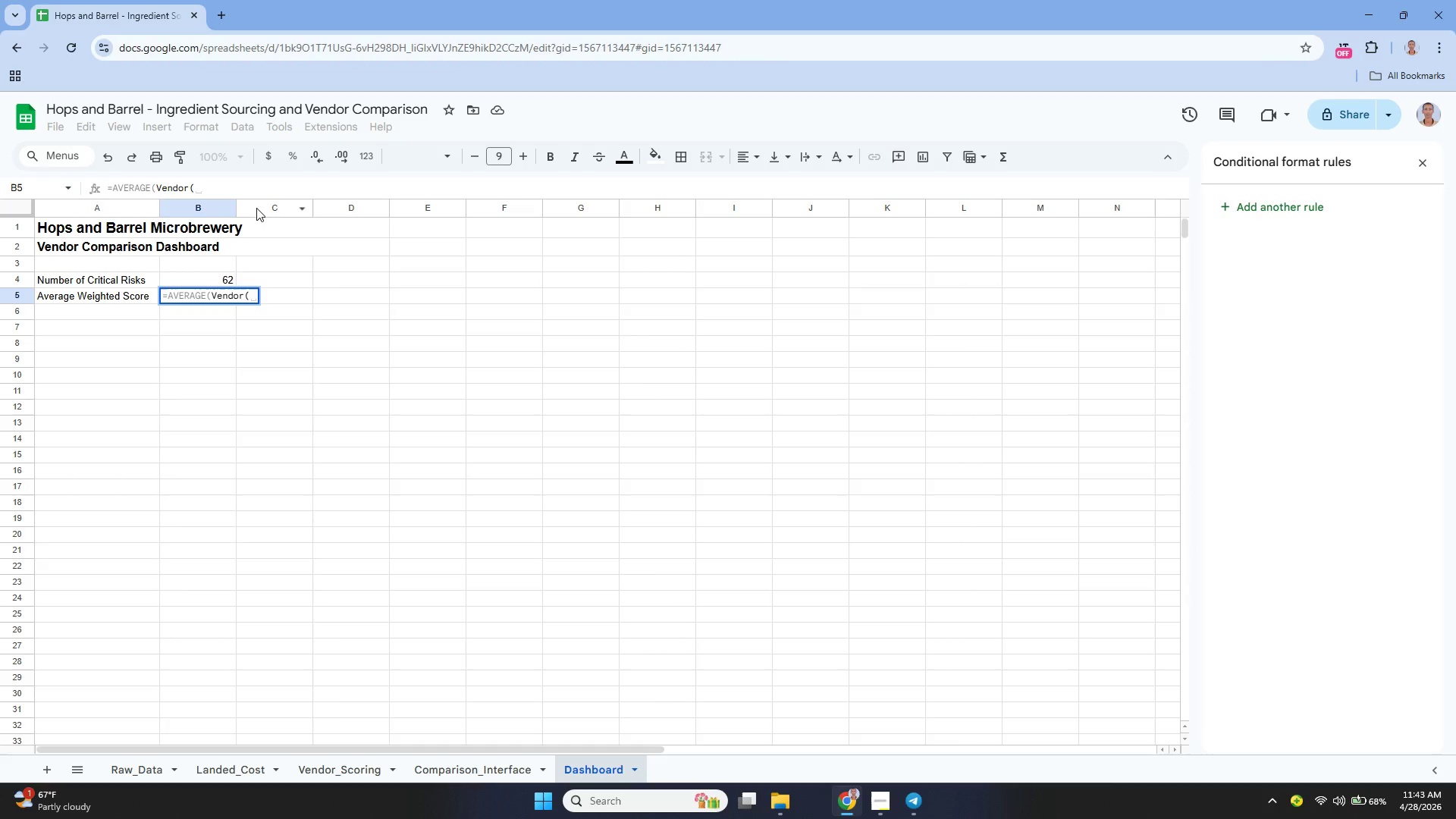 
key(Backspace)
type(_Scoring!q)
key(Backspace)
key(Tab)
 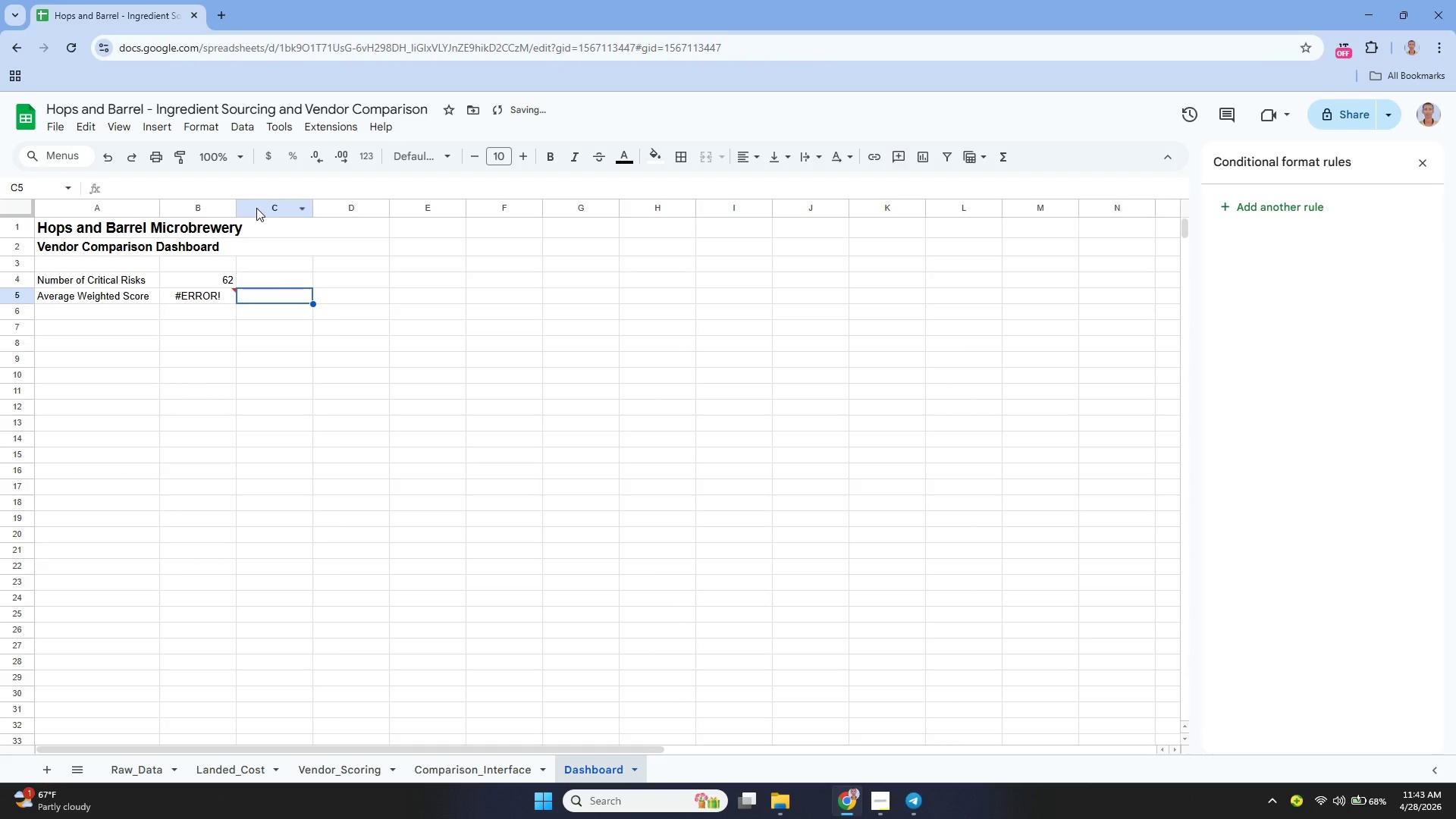 
key(ArrowLeft)
 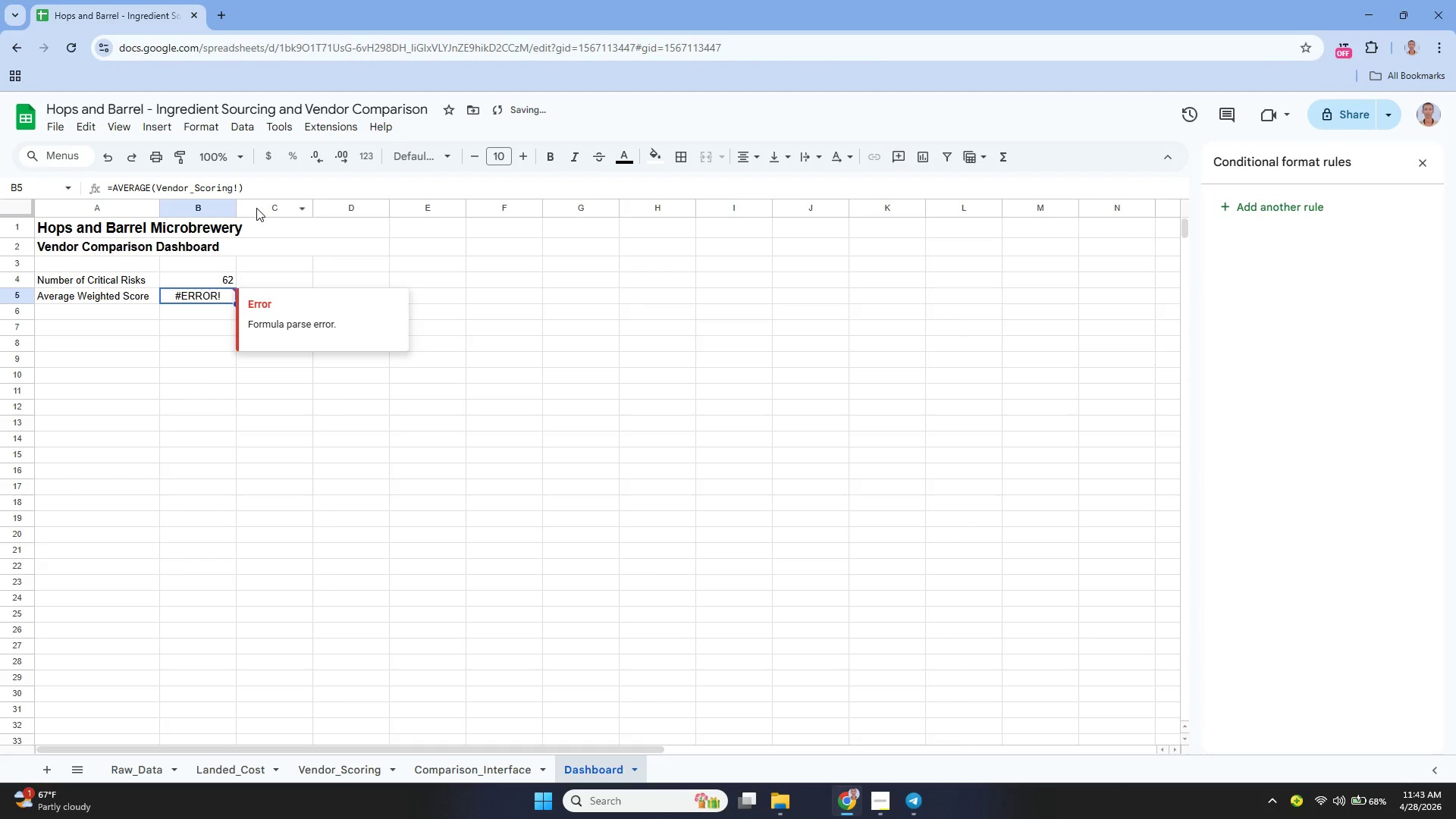 
key(Enter)
 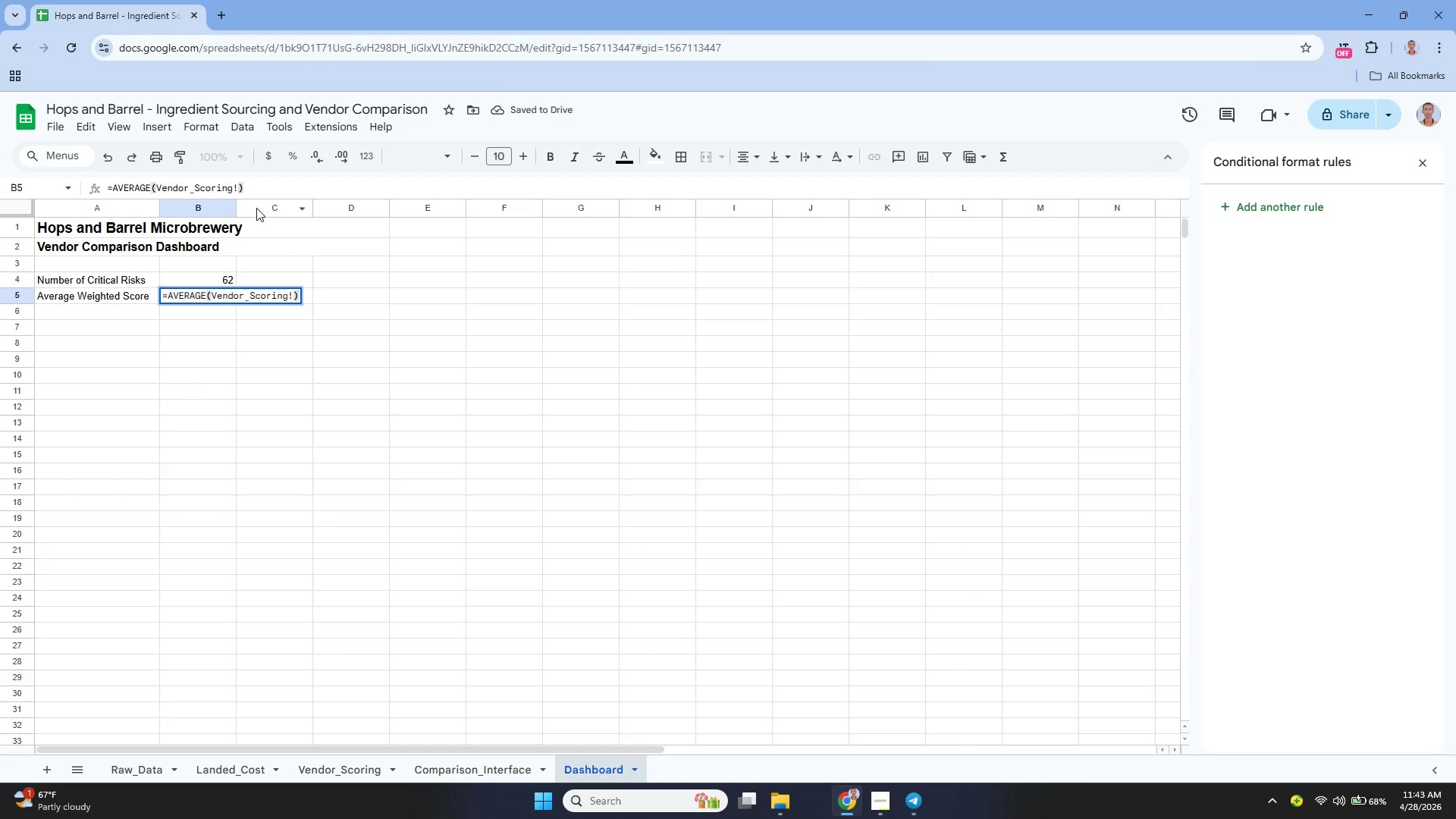 
key(ArrowLeft)
 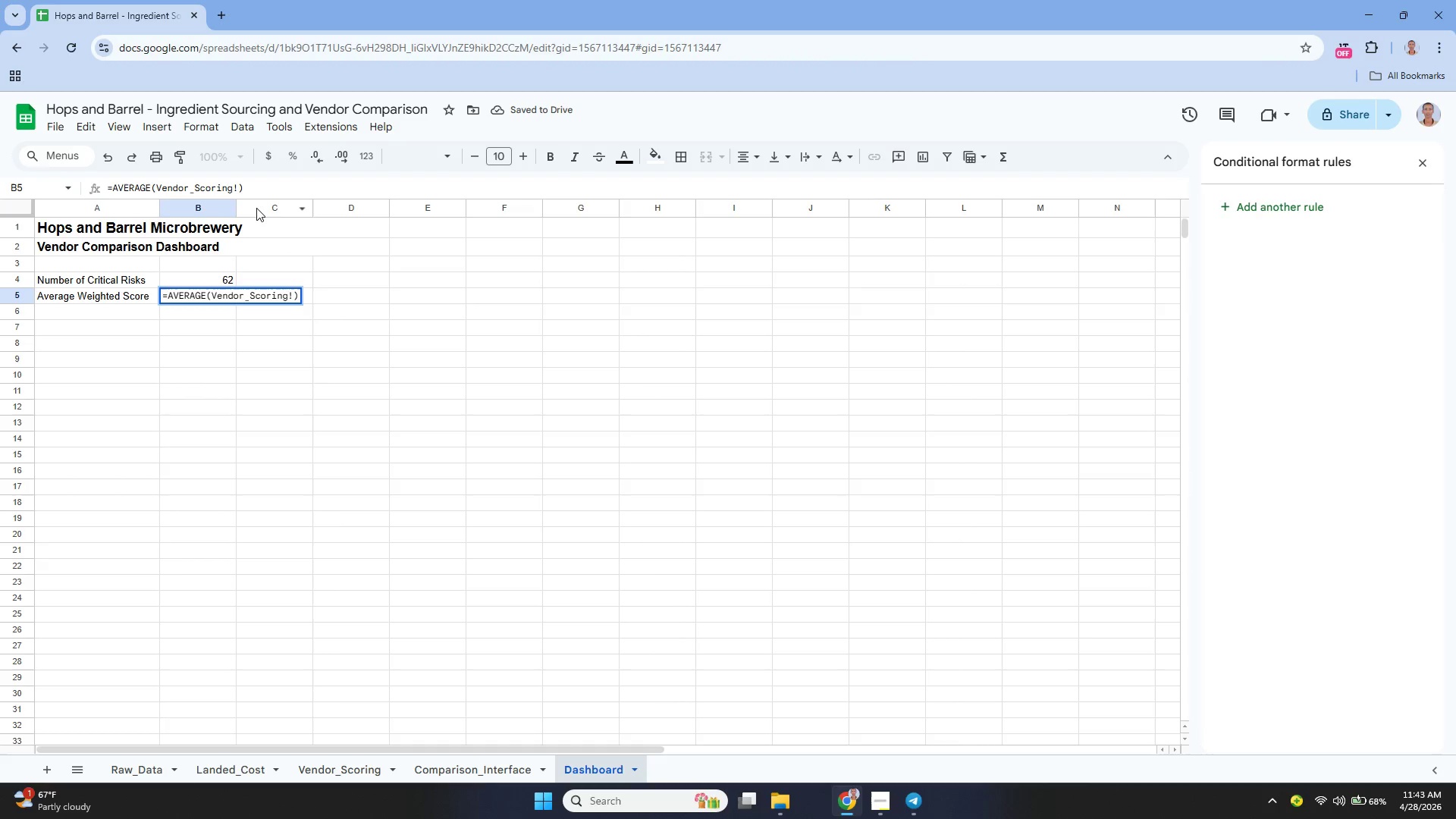 
type(Q2)
 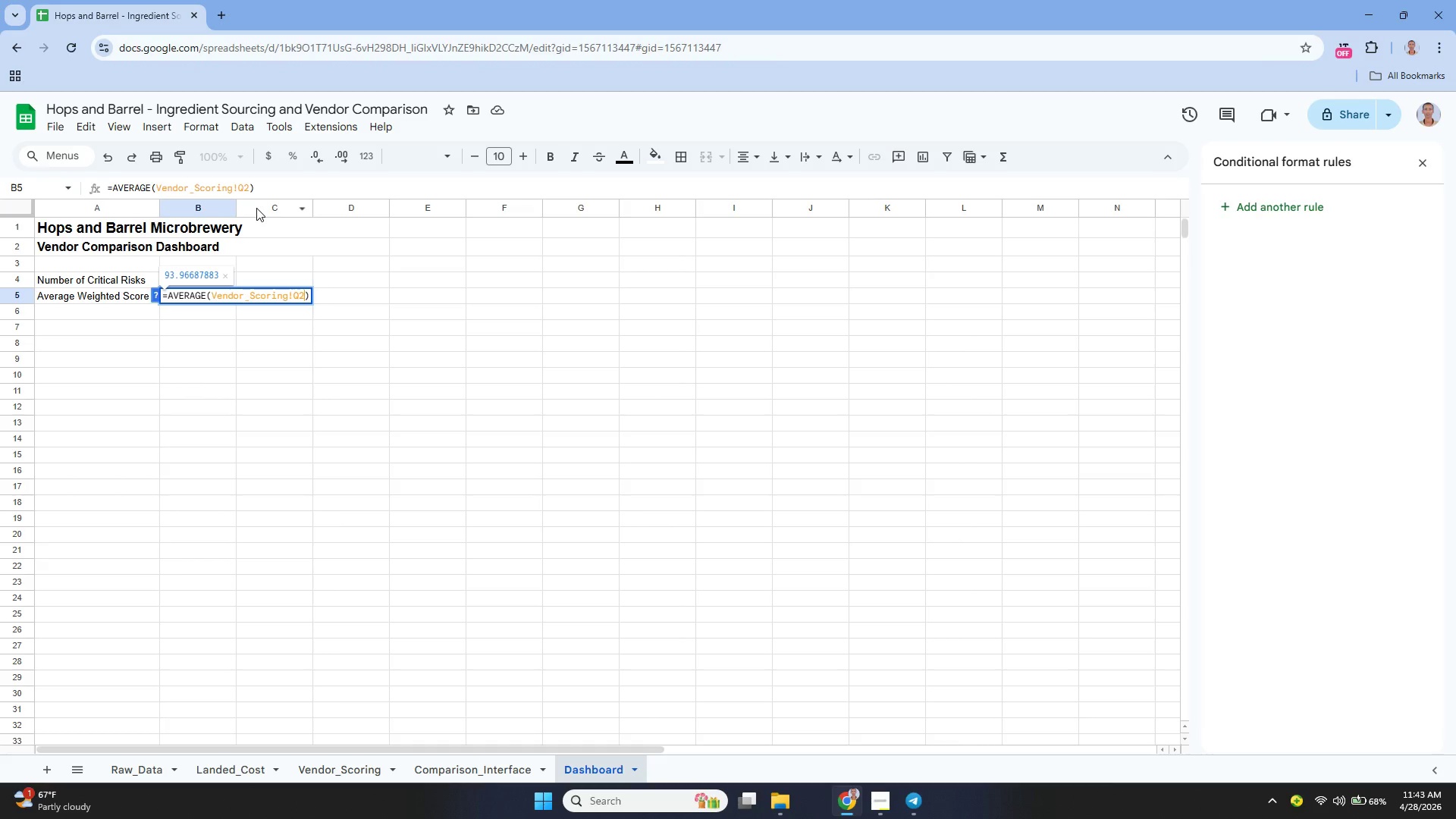 
wait(8.67)
 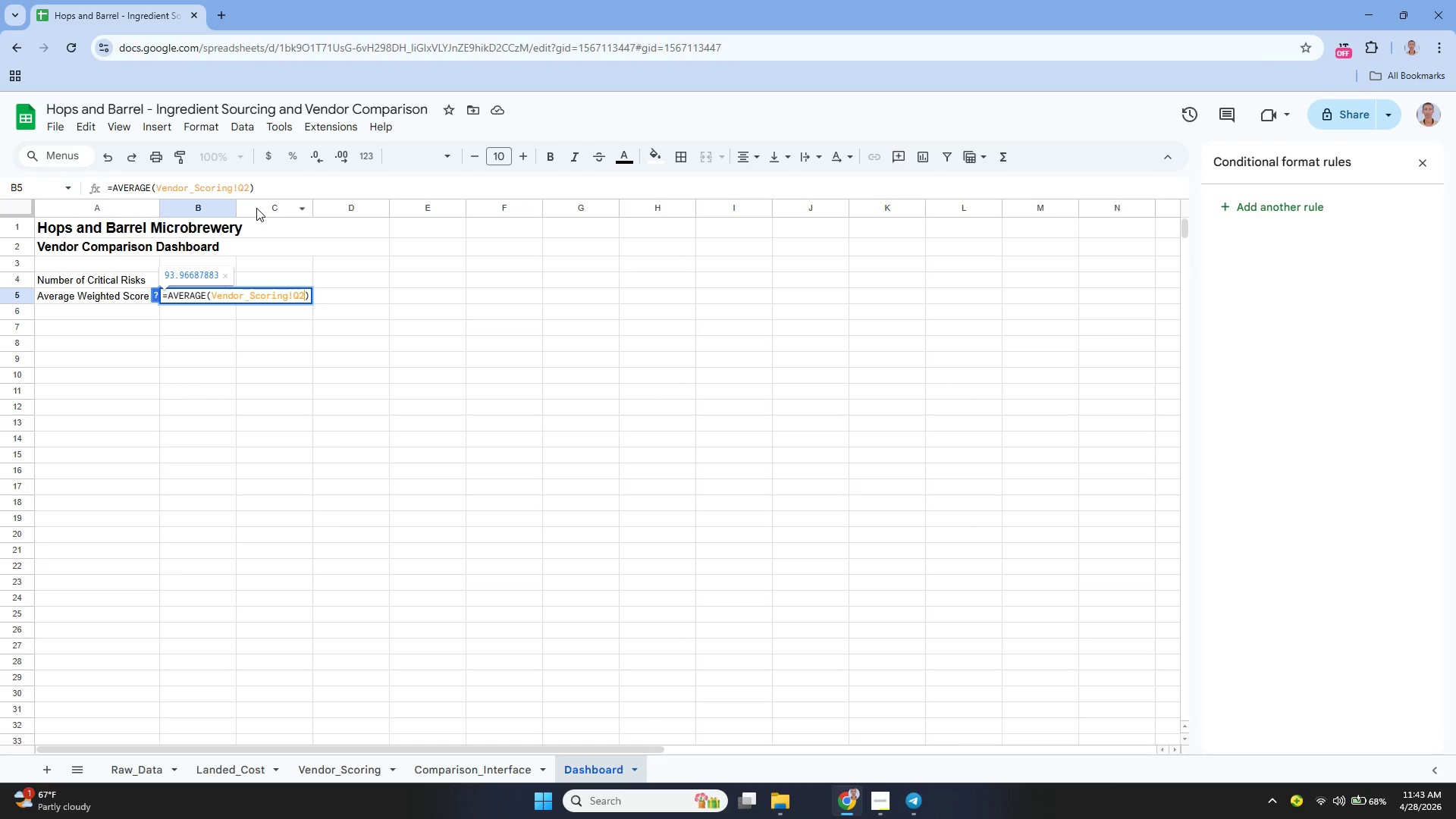 
type(!)
key(Backspace)
type(:Q101))
 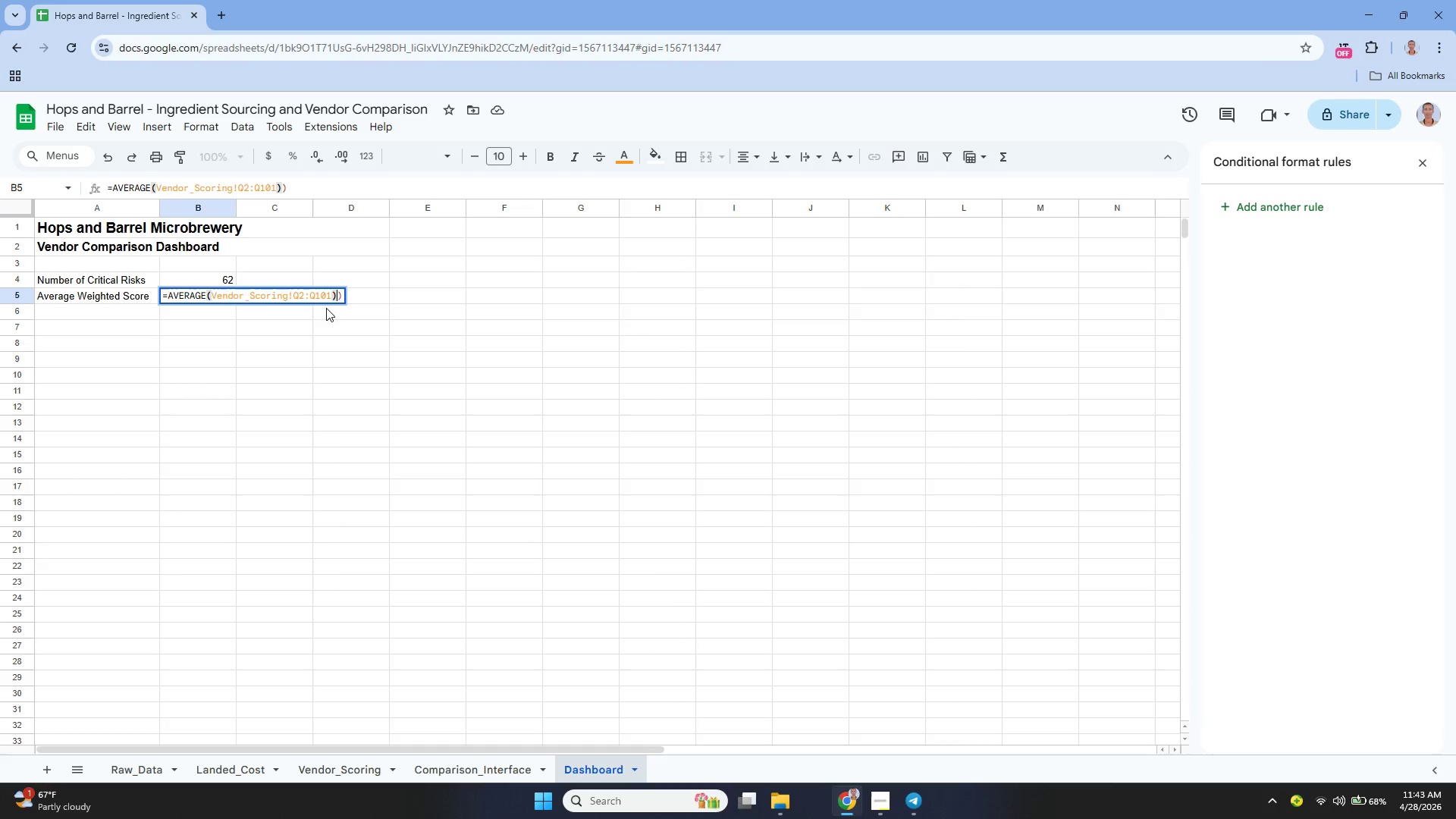 
key(Enter)
 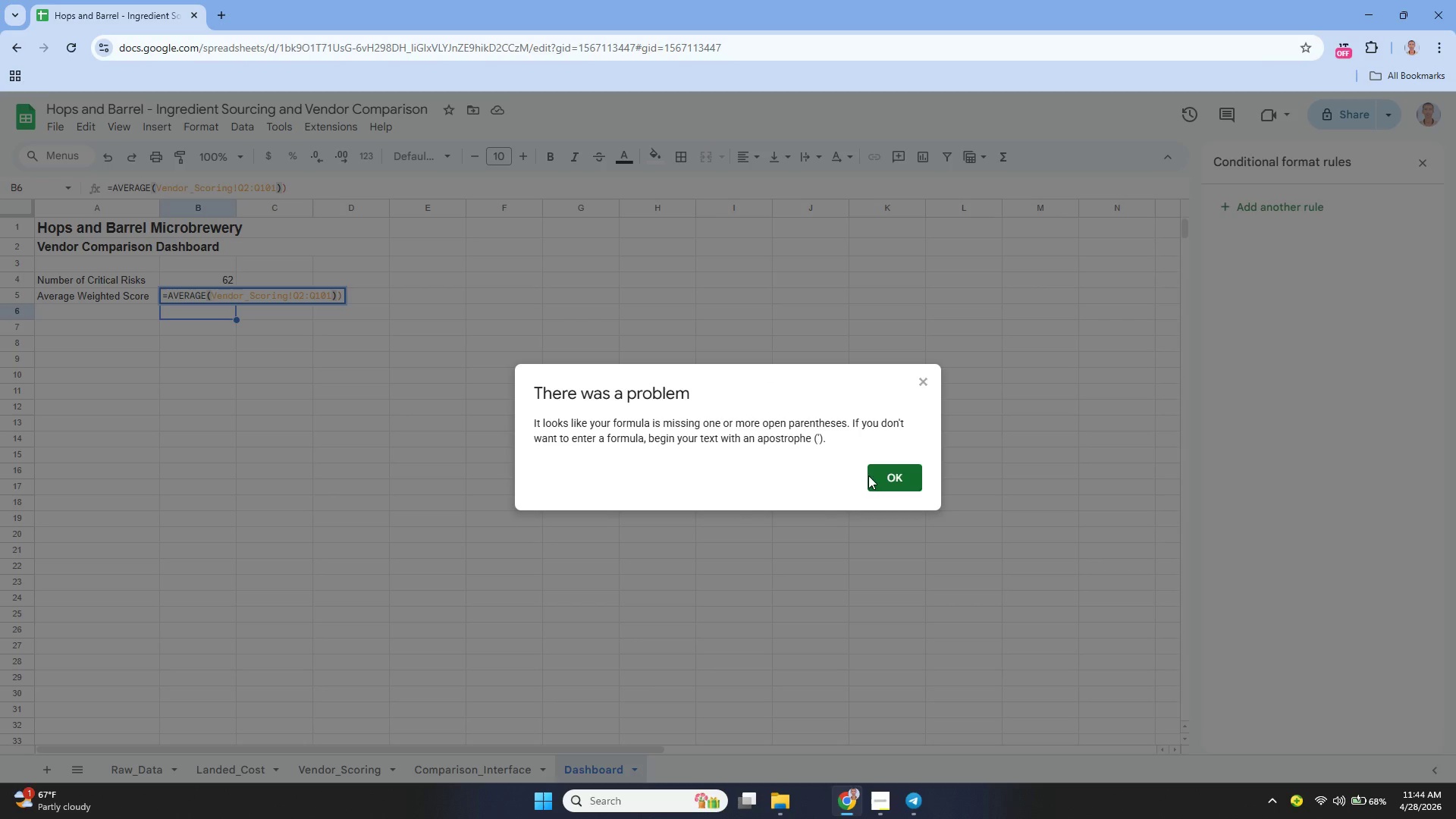 
left_click([880, 474])
 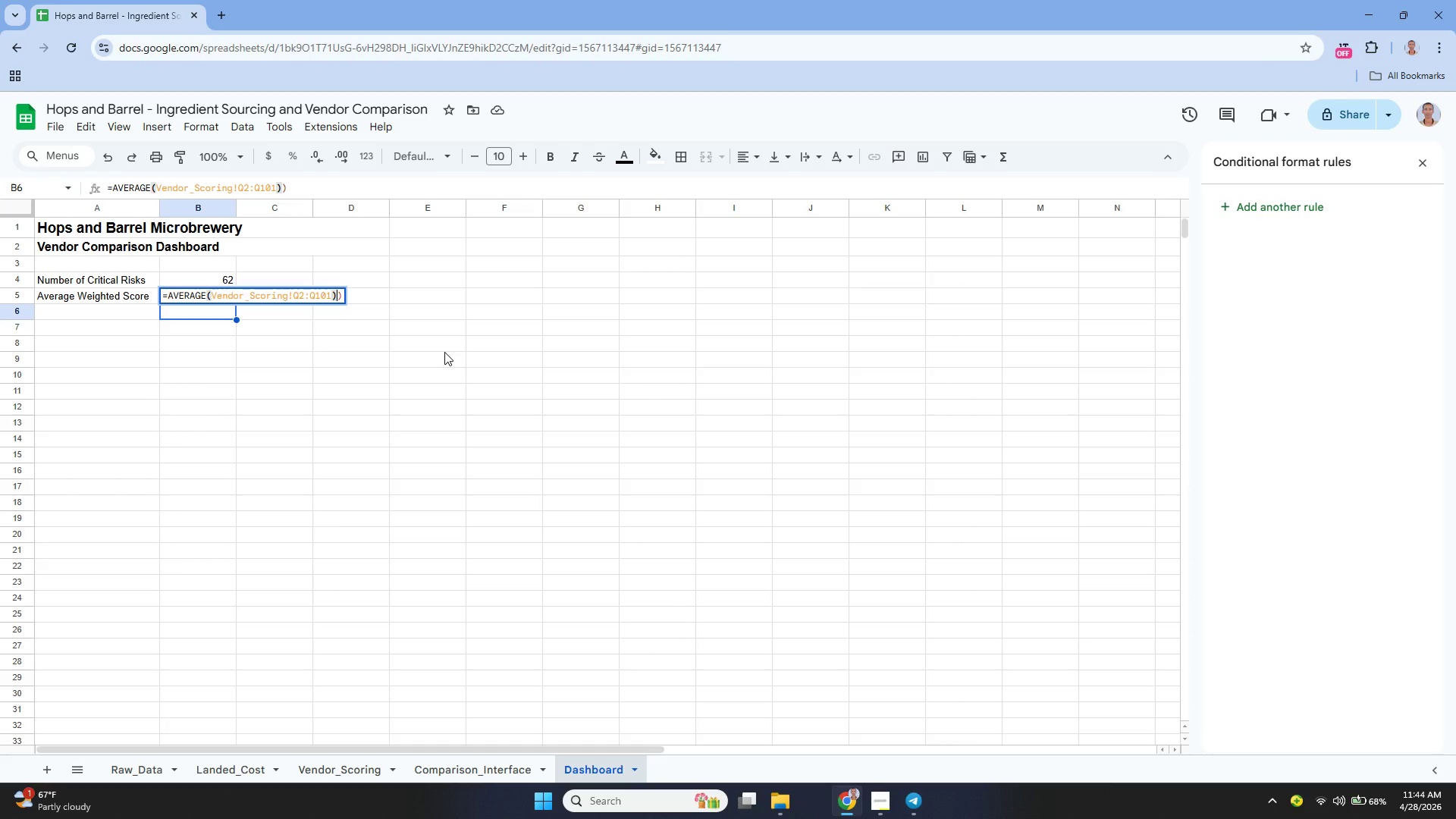 
wait(6.34)
 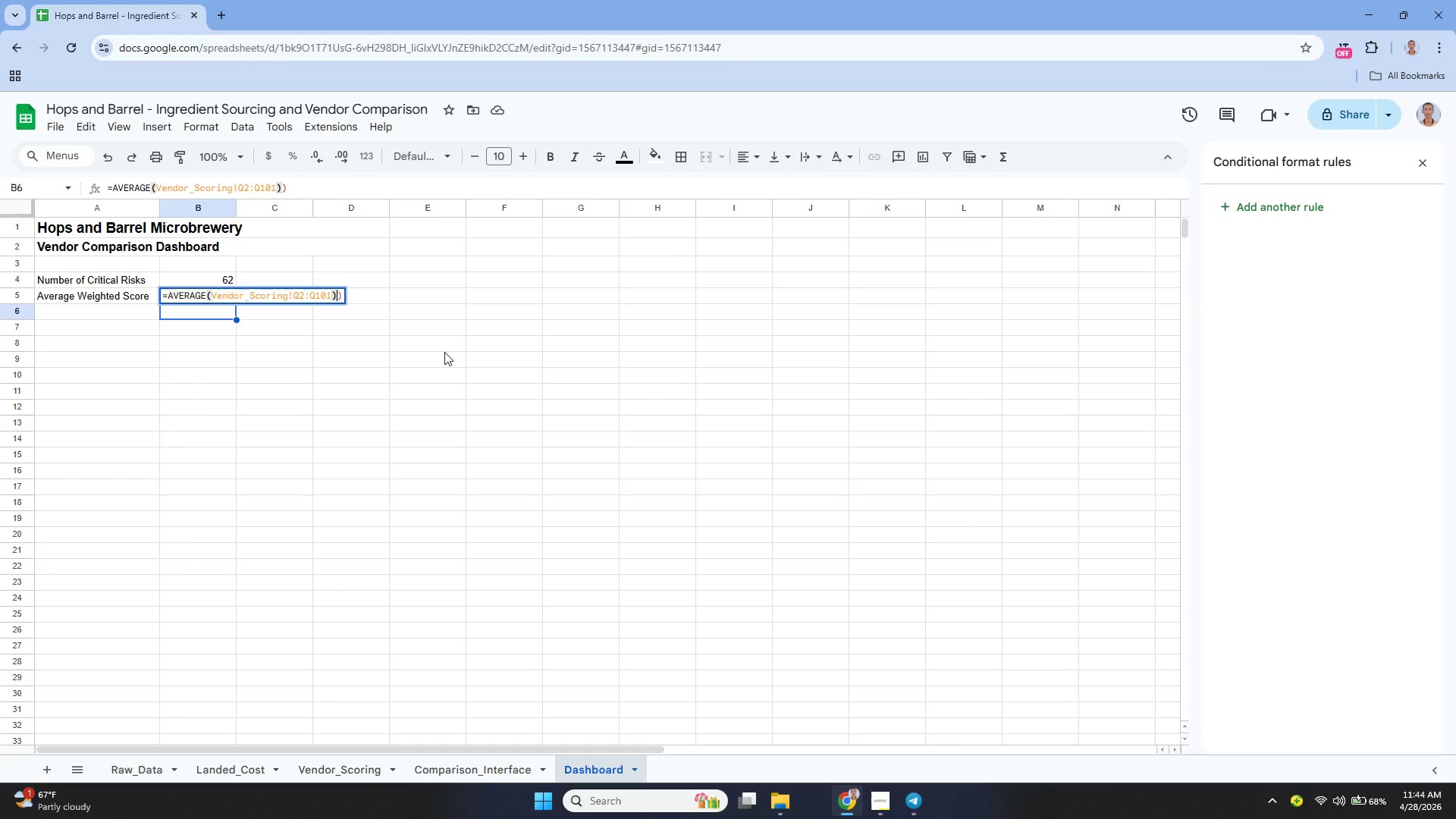 
key(Backspace)
 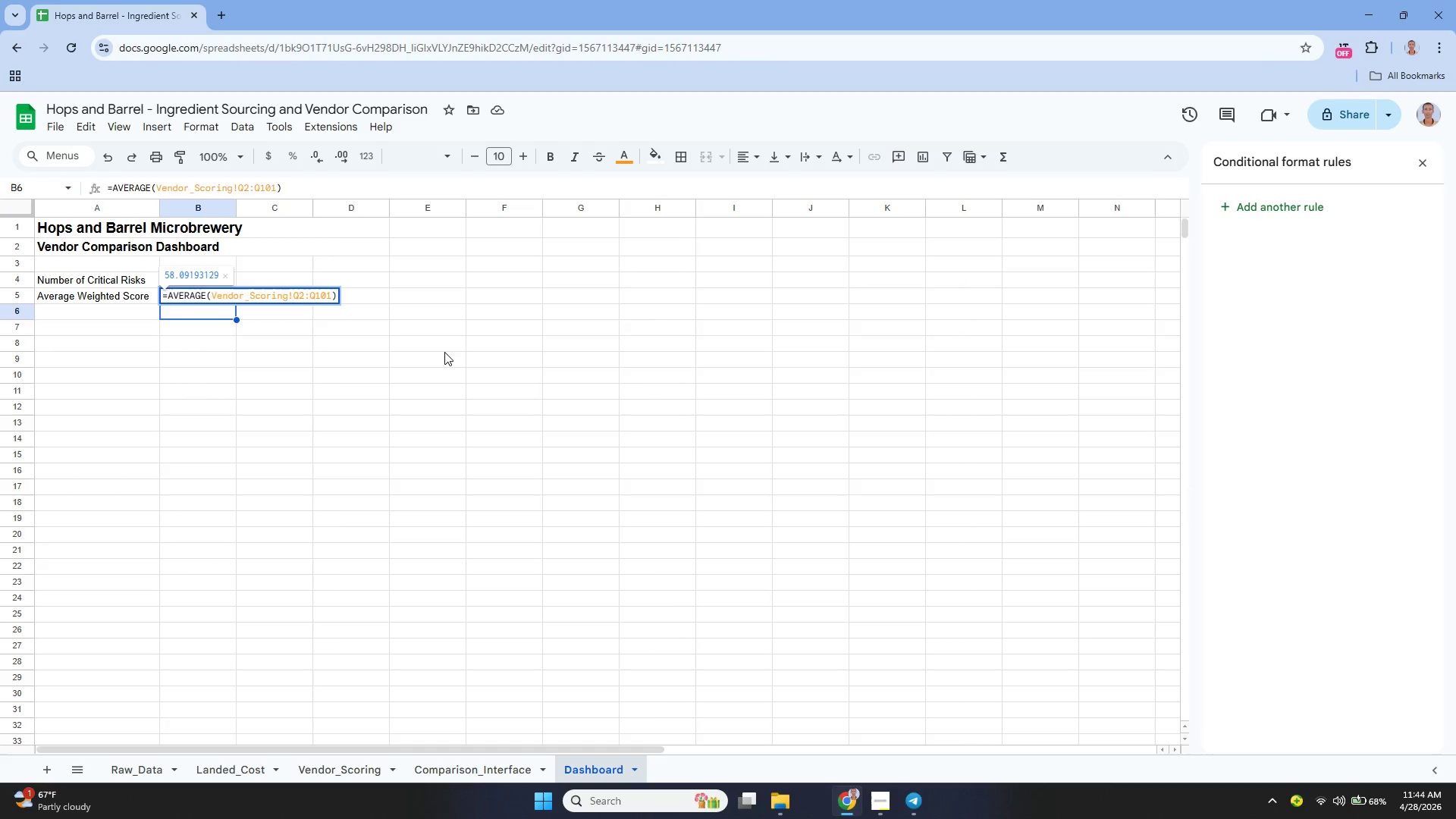 
key(Enter)
 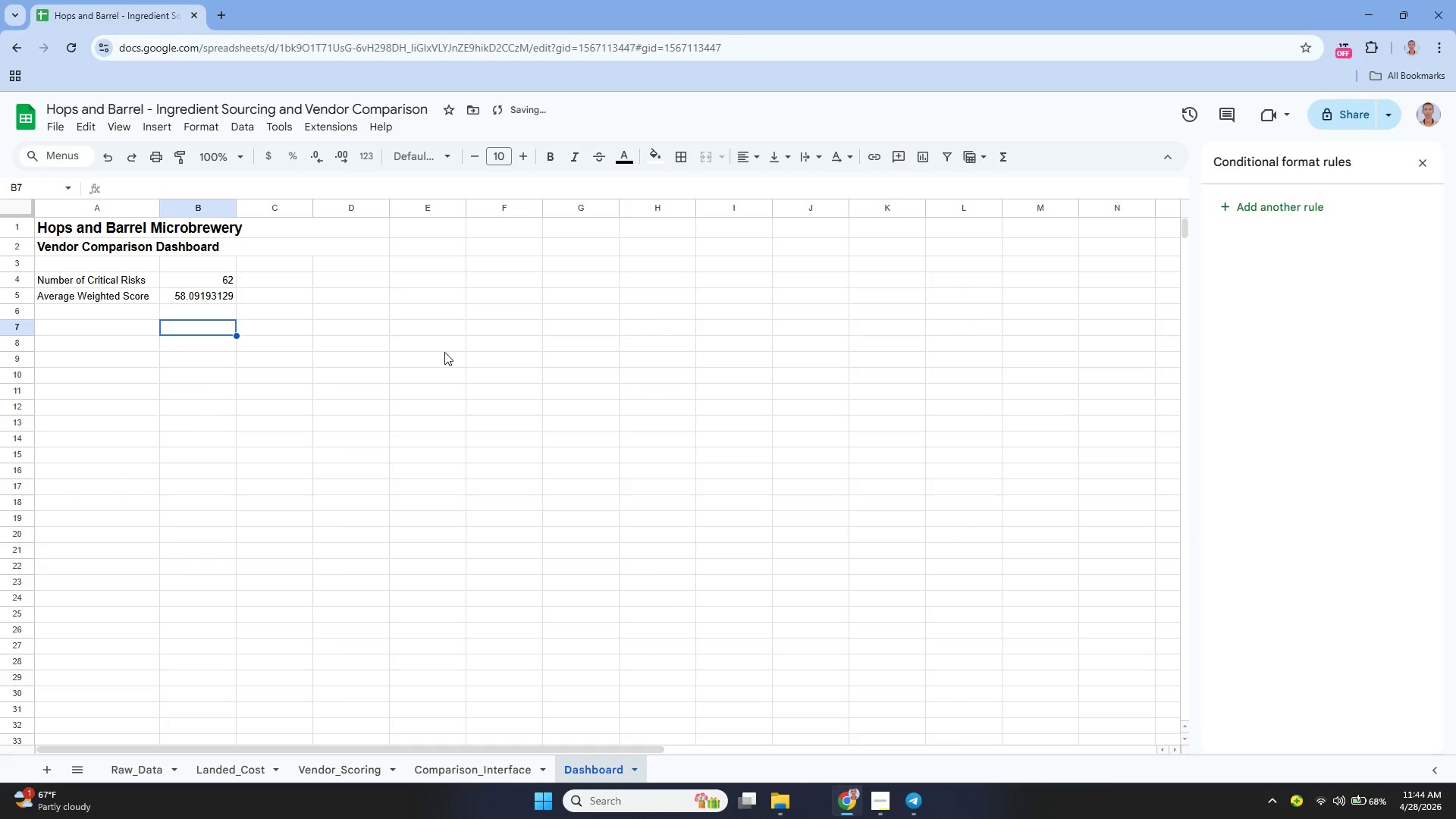 
key(ArrowUp)
 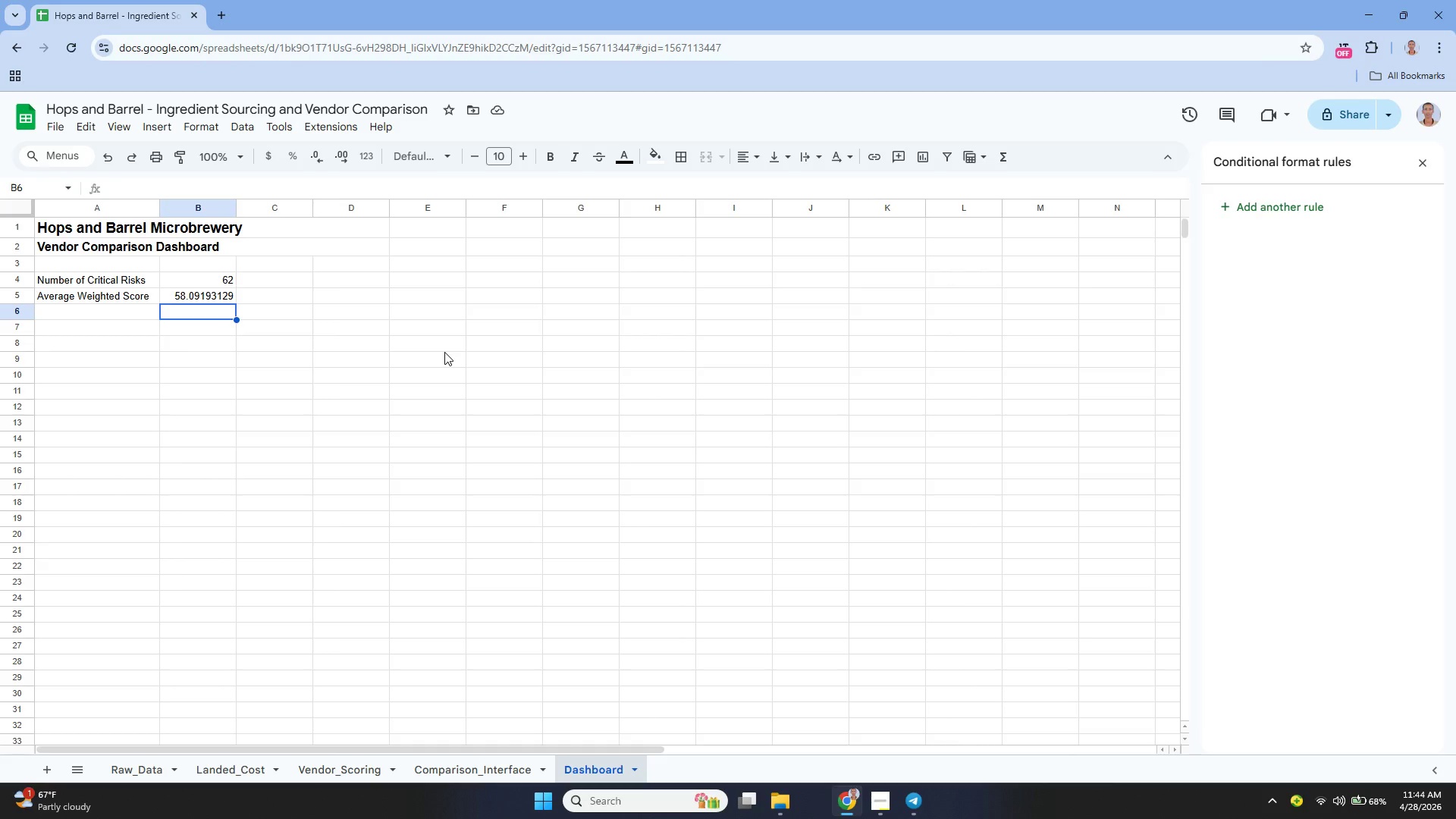 
wait(7.59)
 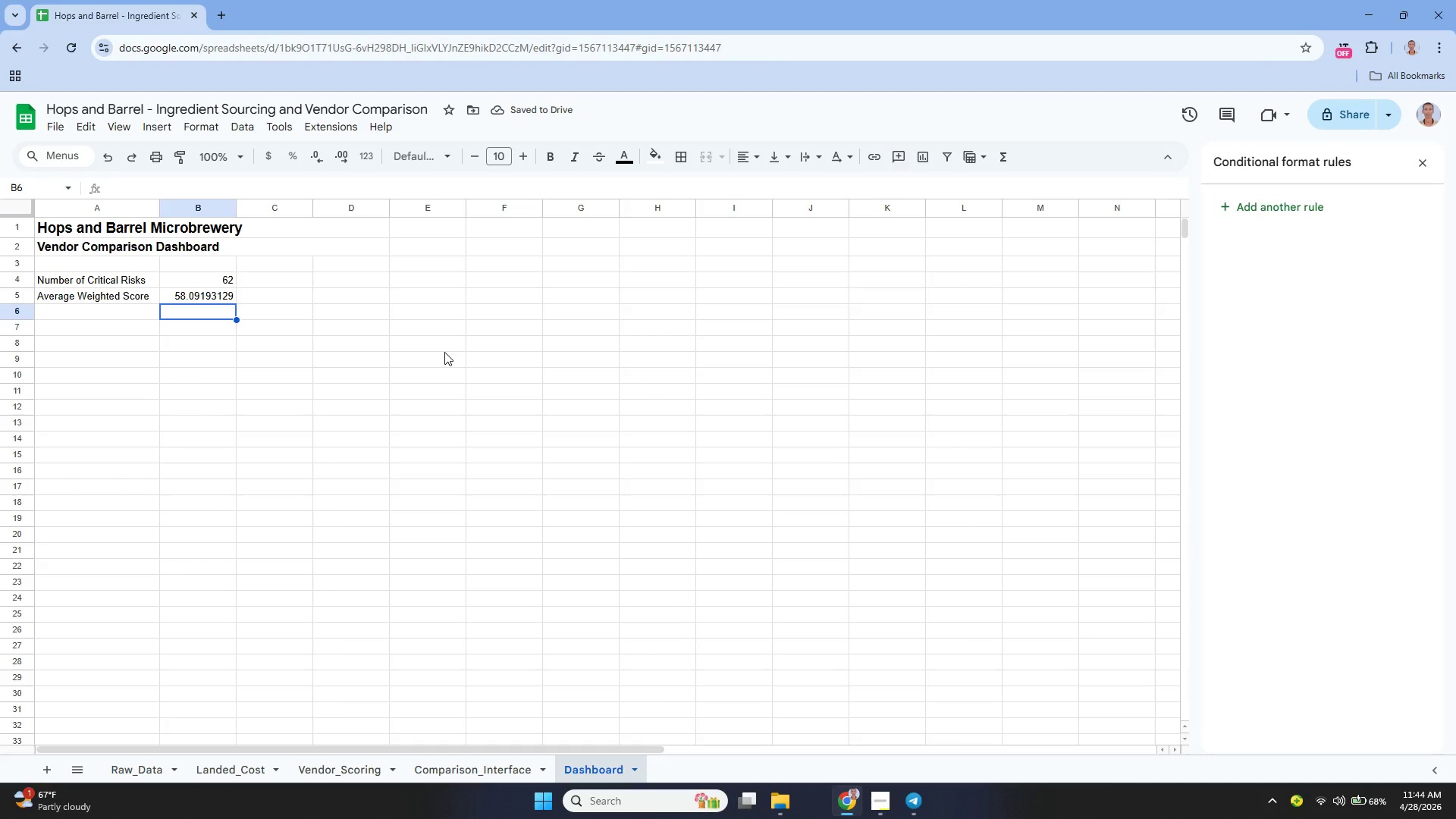 
left_click([196, 293])
 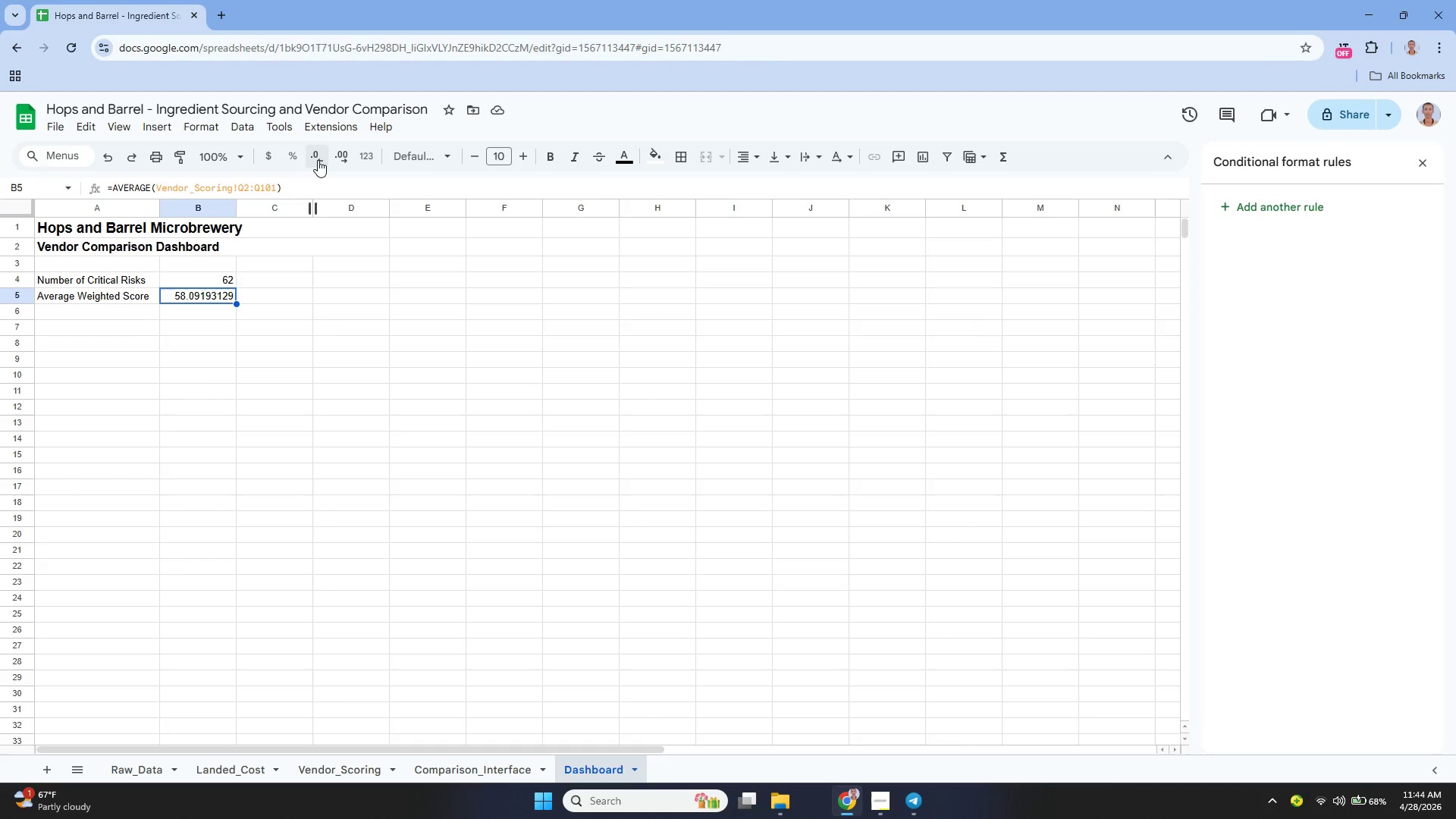 
double_click([318, 160])
 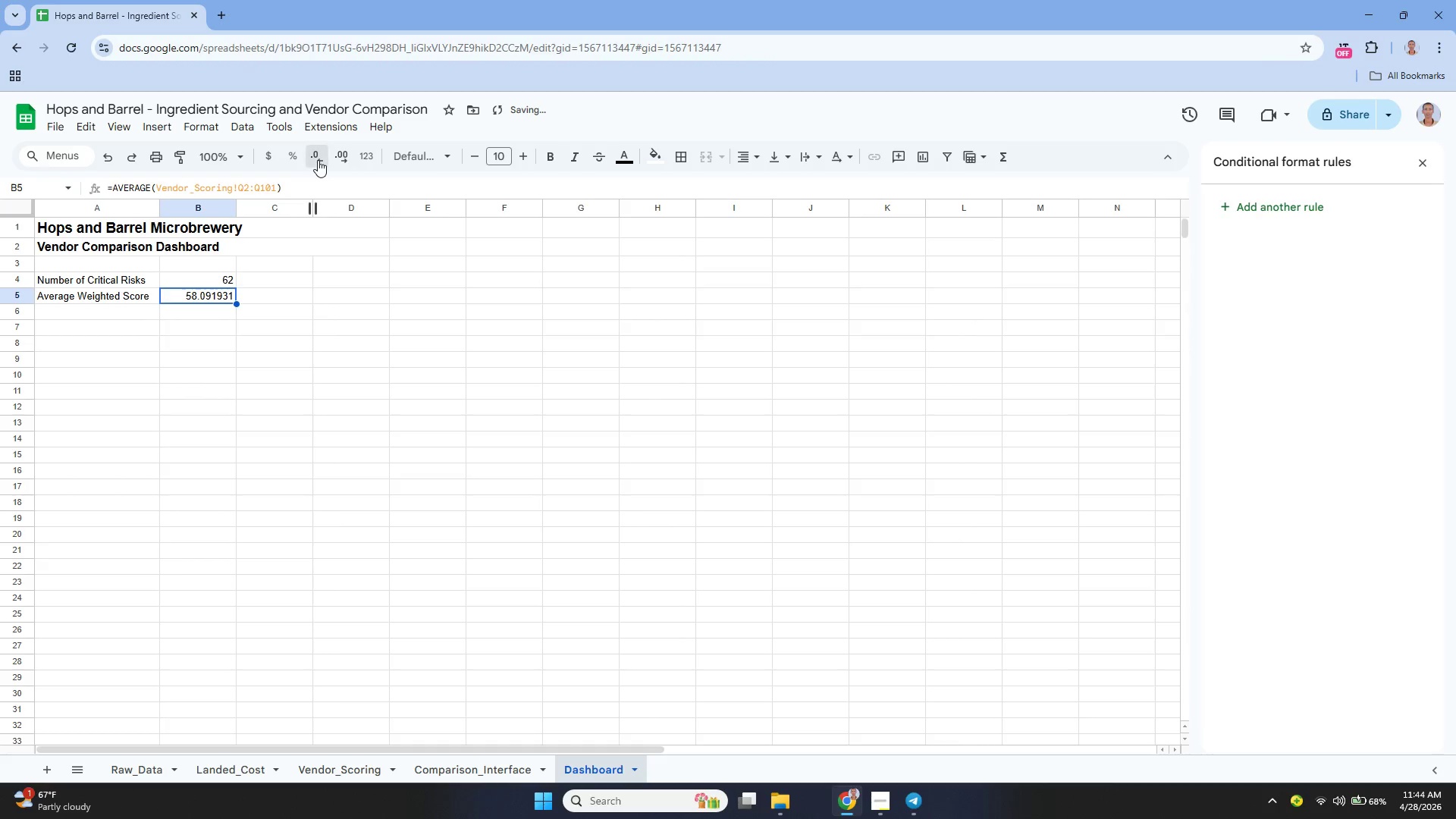 
triple_click([318, 160])
 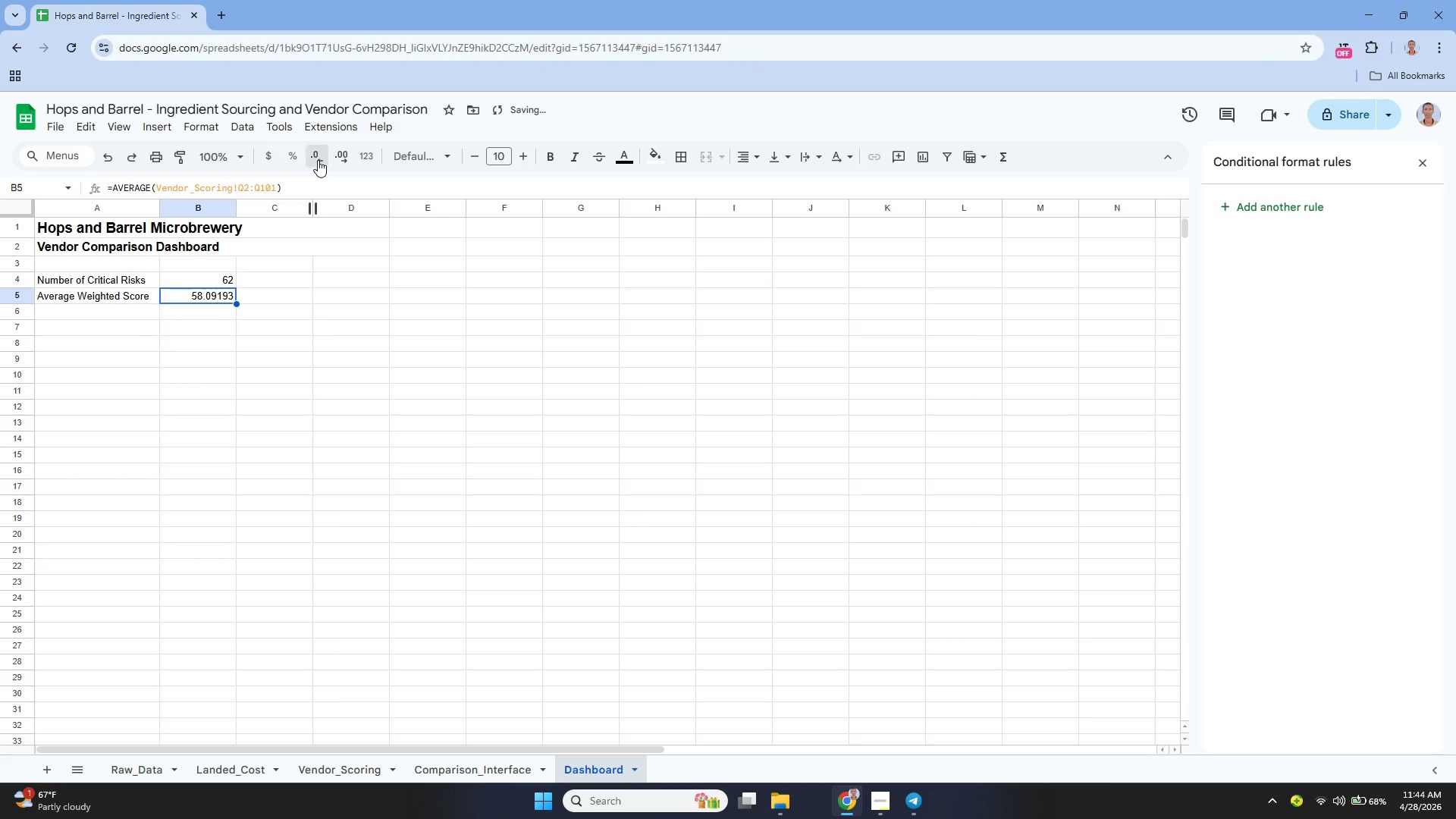 
triple_click([318, 160])
 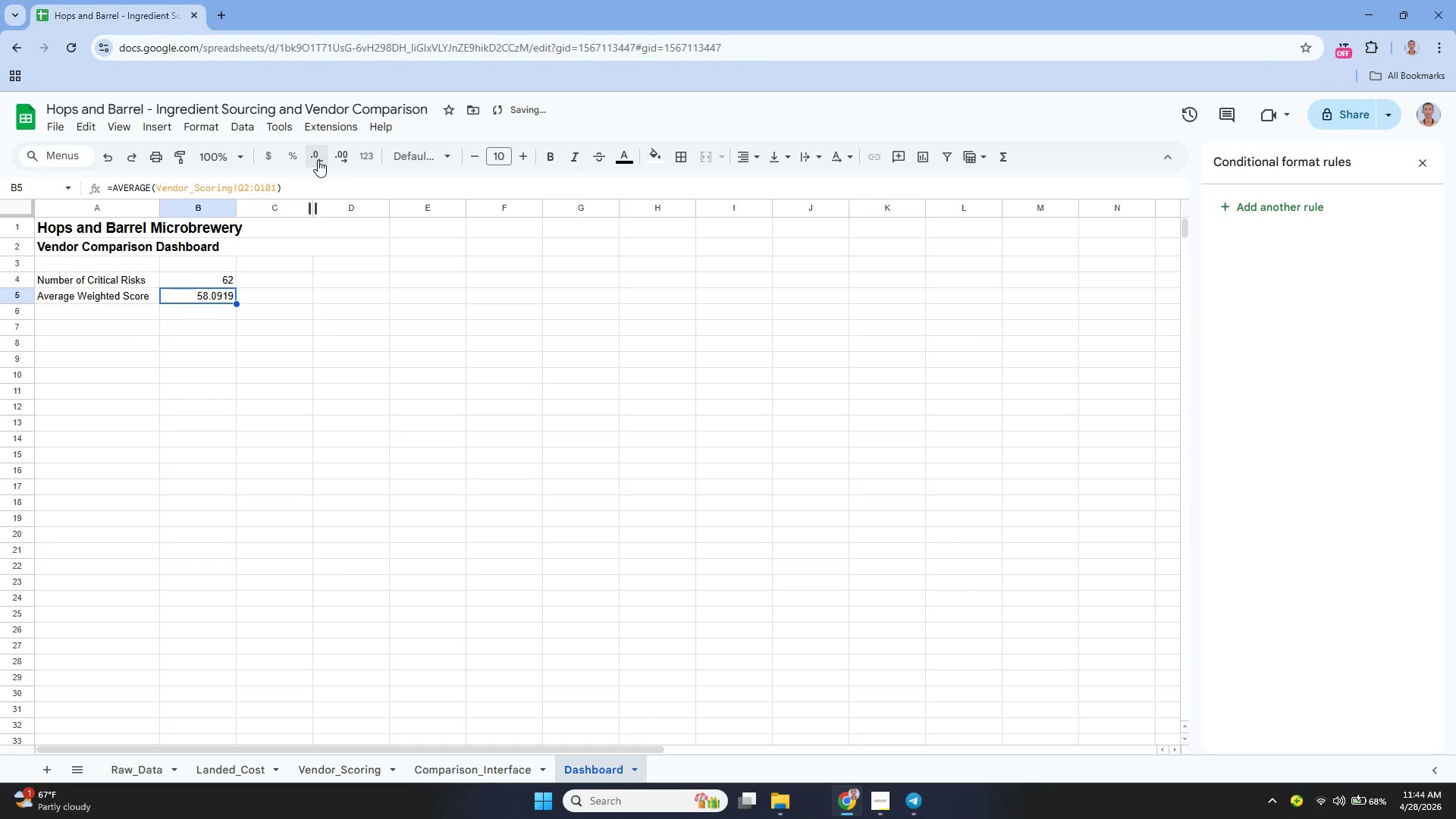 
triple_click([318, 160])
 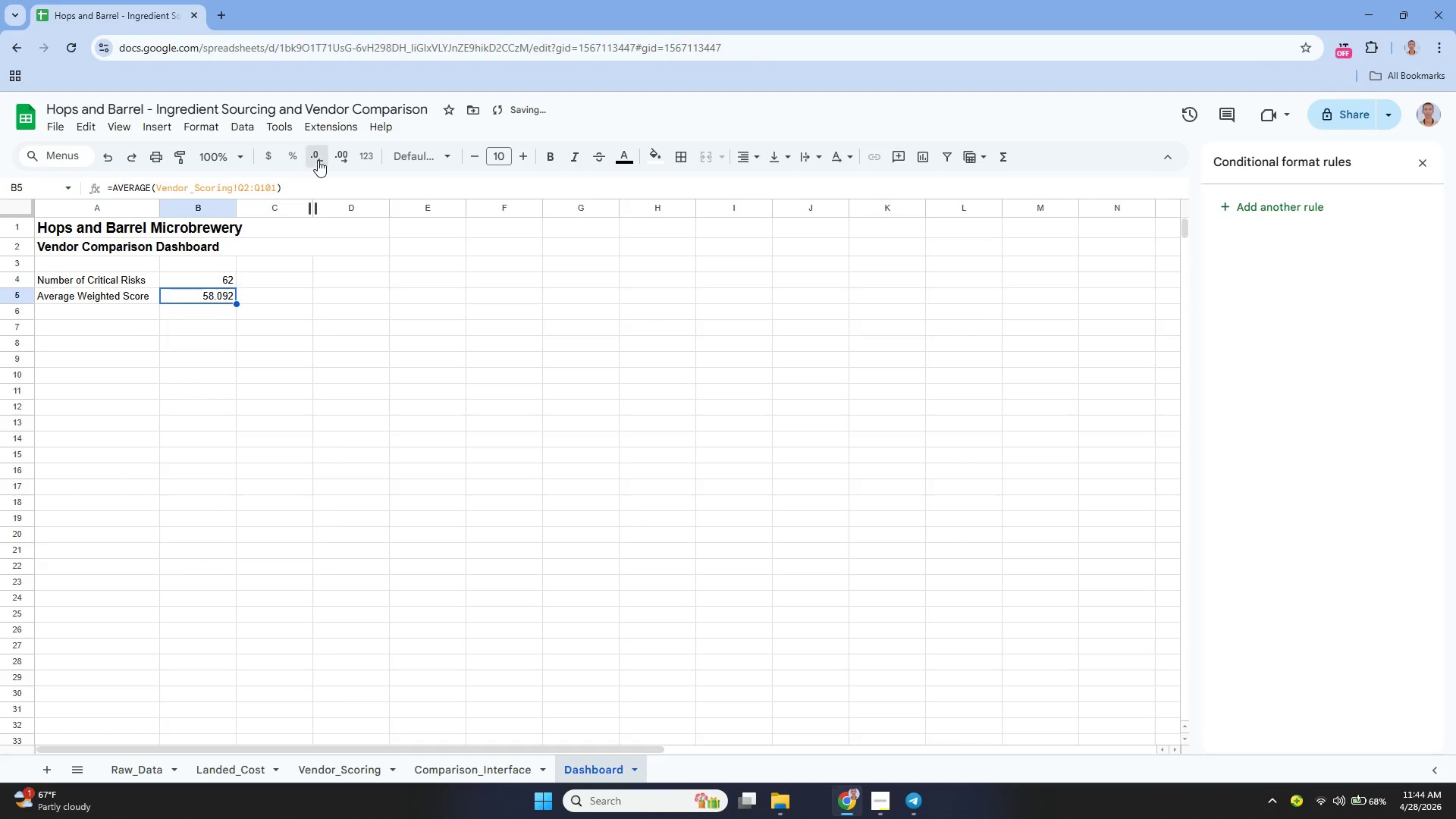 
triple_click([318, 160])
 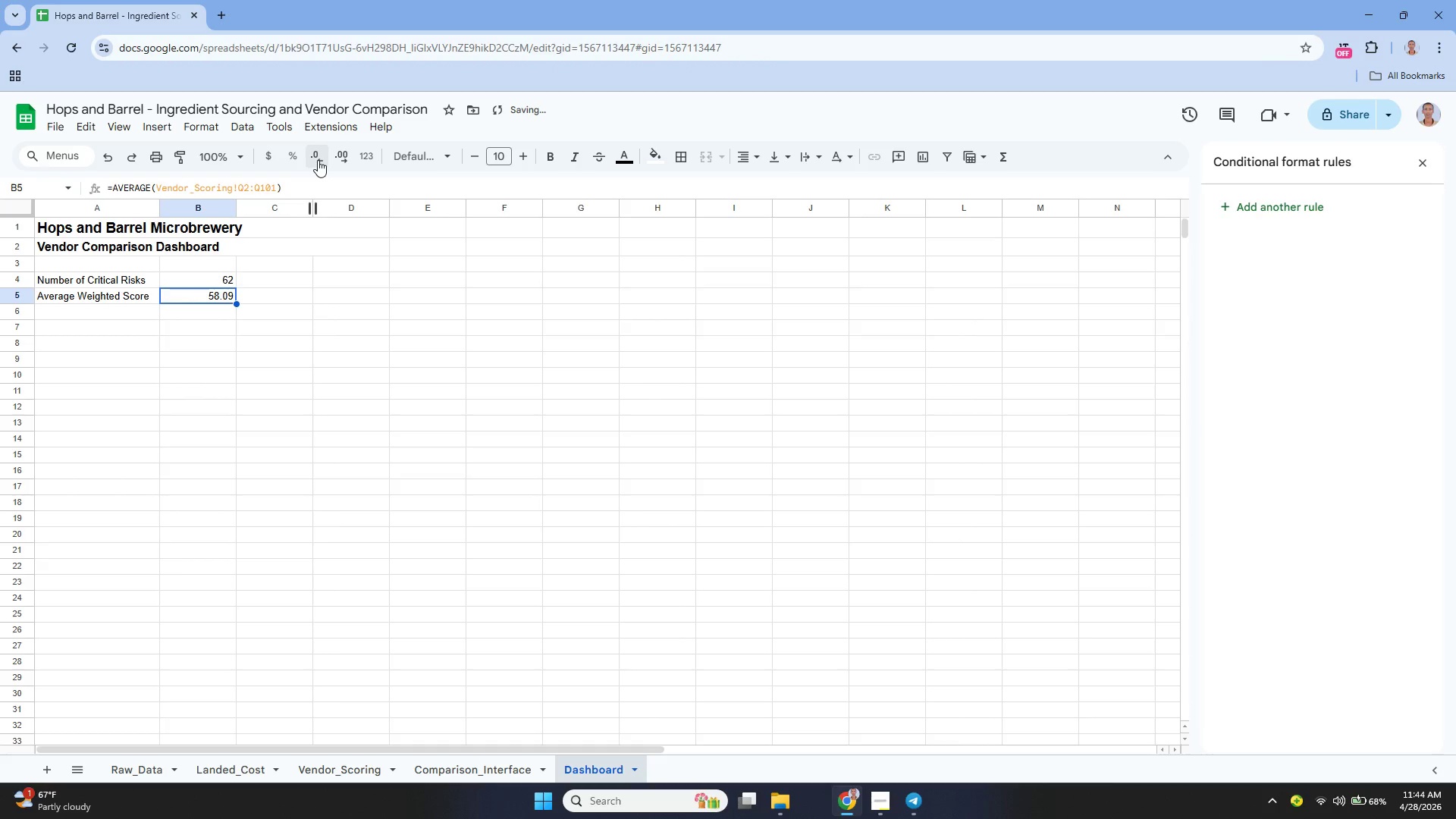 
left_click([318, 160])
 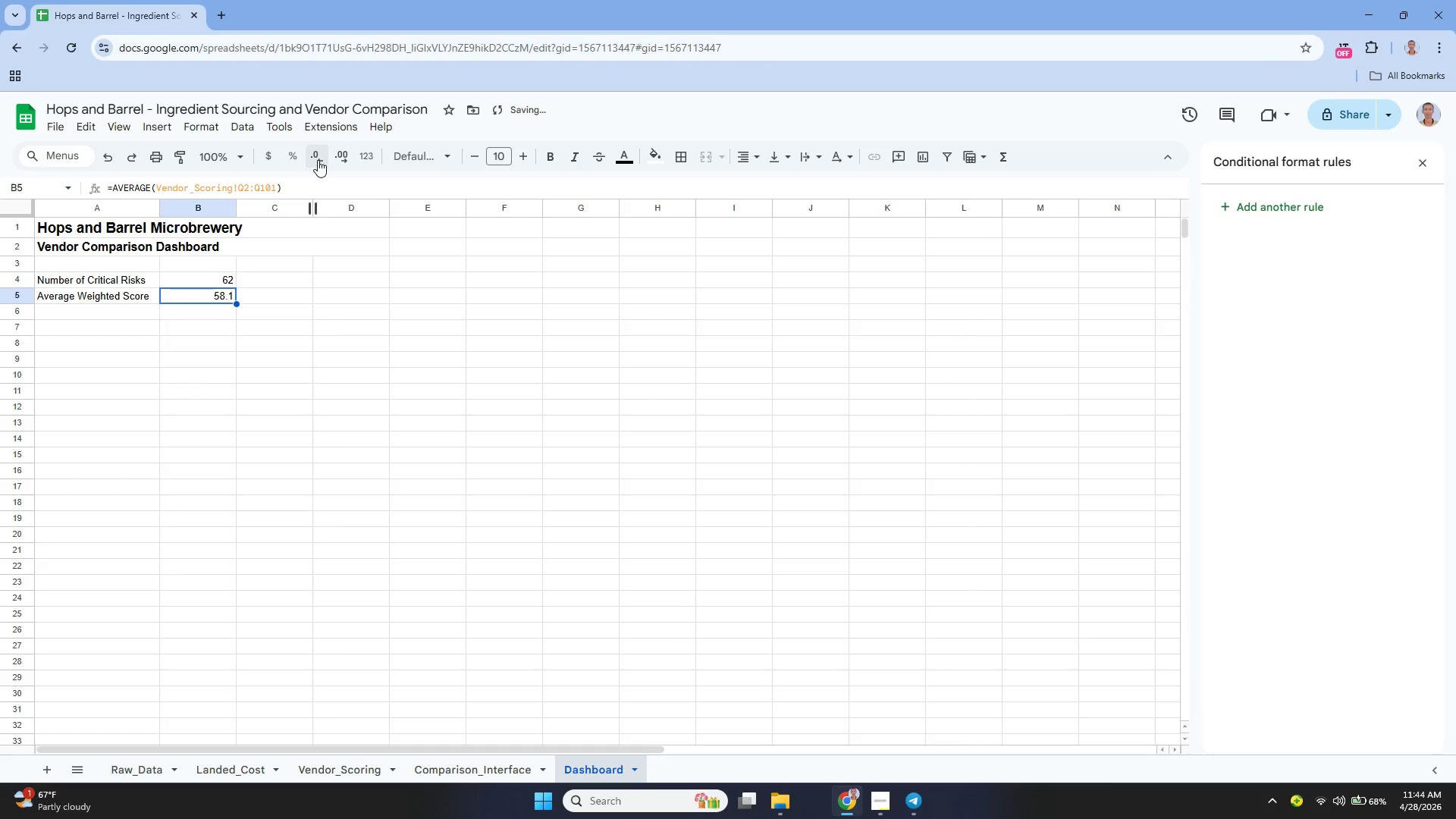 
left_click([318, 160])
 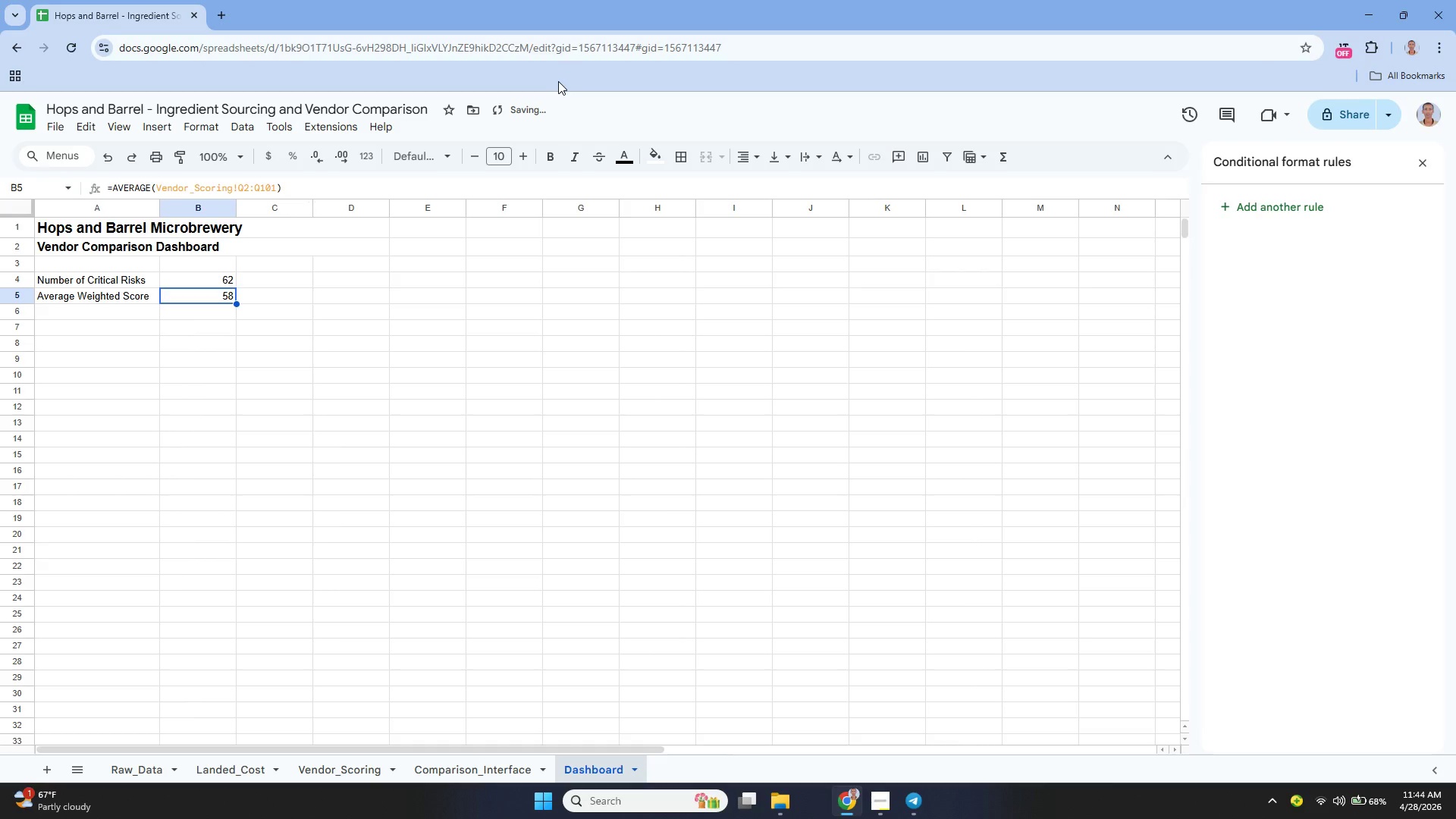 
key(Enter)
 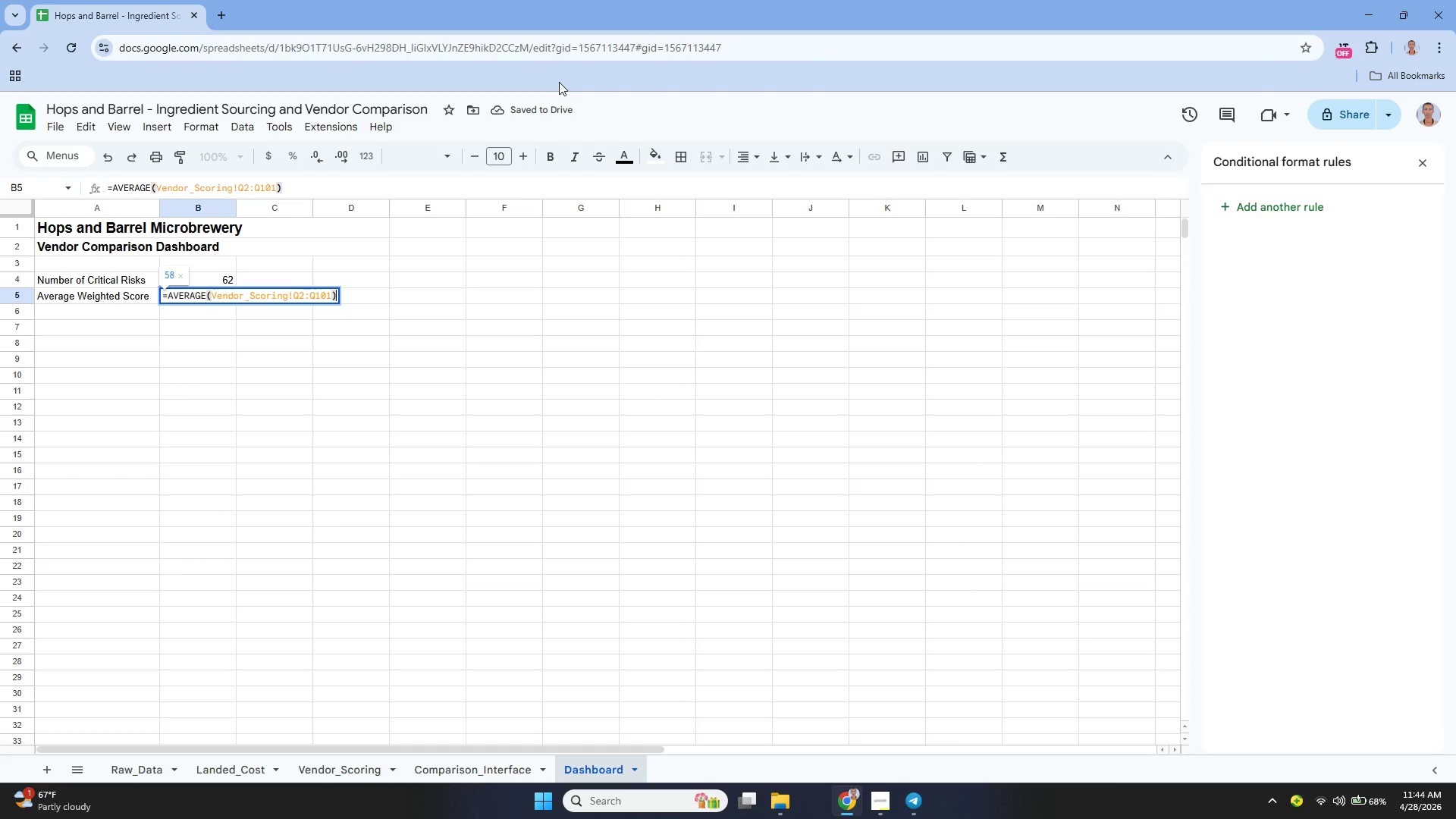 
key(Enter)
 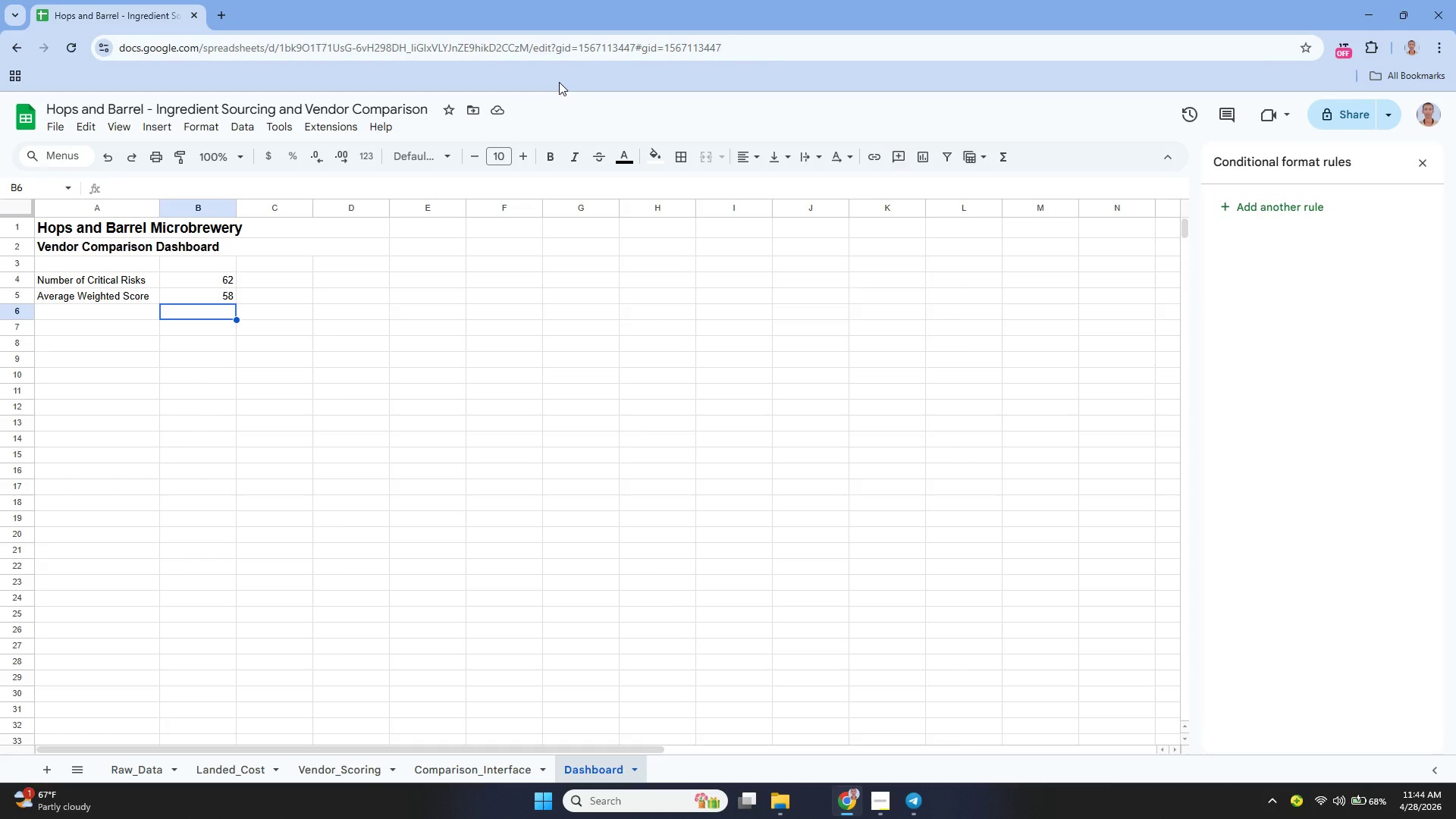 
wait(6.53)
 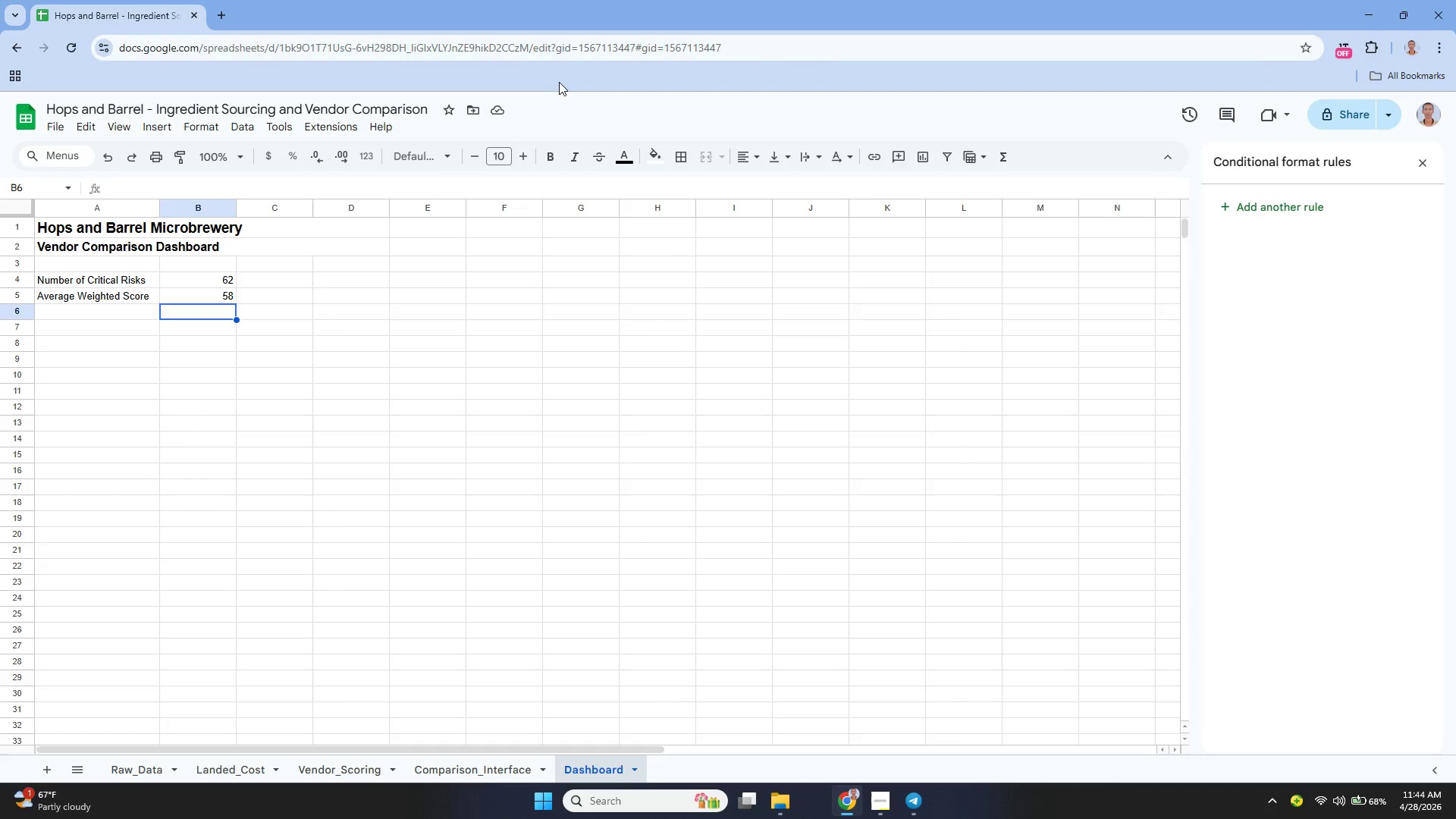 
left_click_drag(start_coordinate=[119, 284], to_coordinate=[177, 295])
 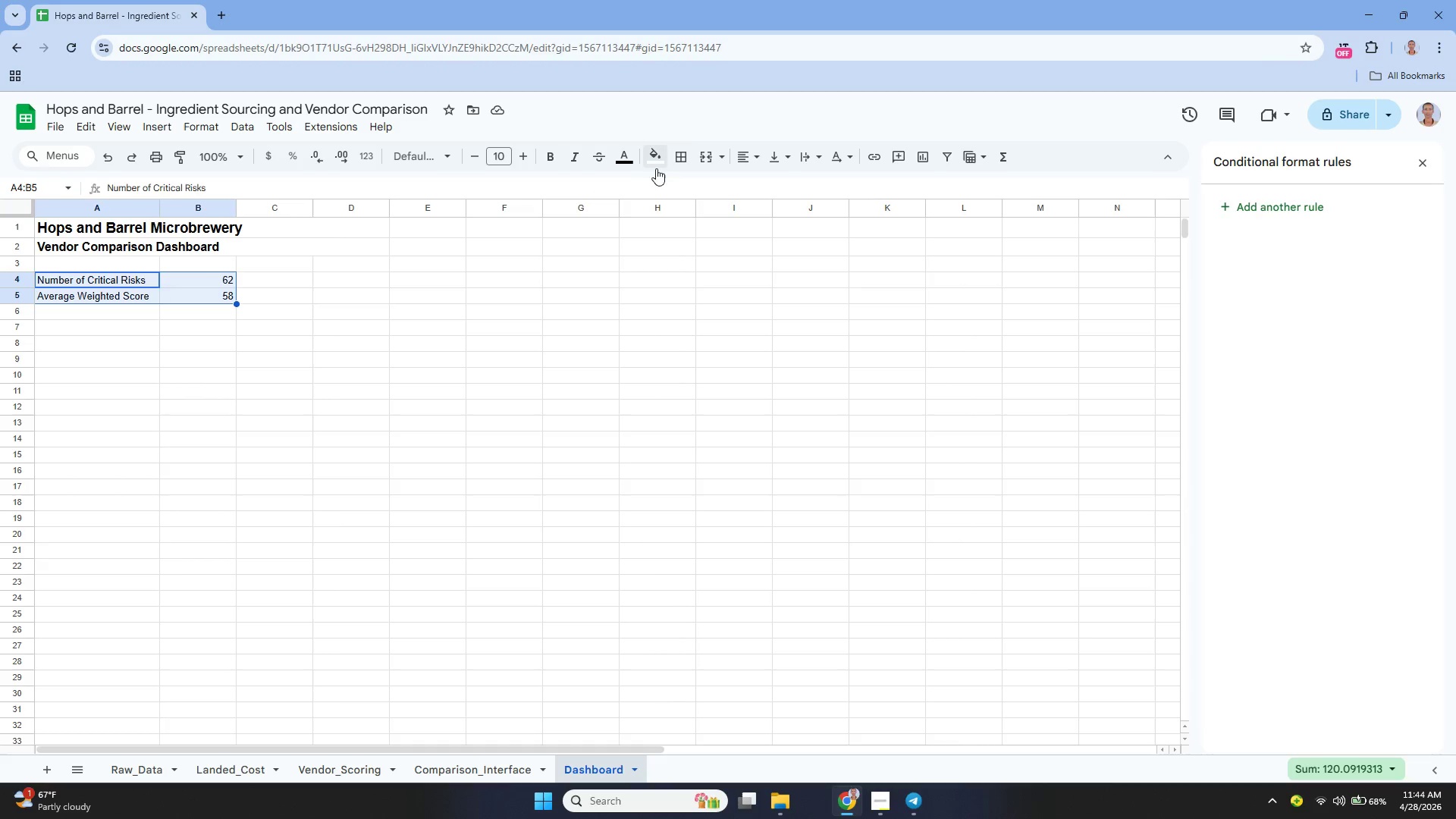 
left_click([673, 157])
 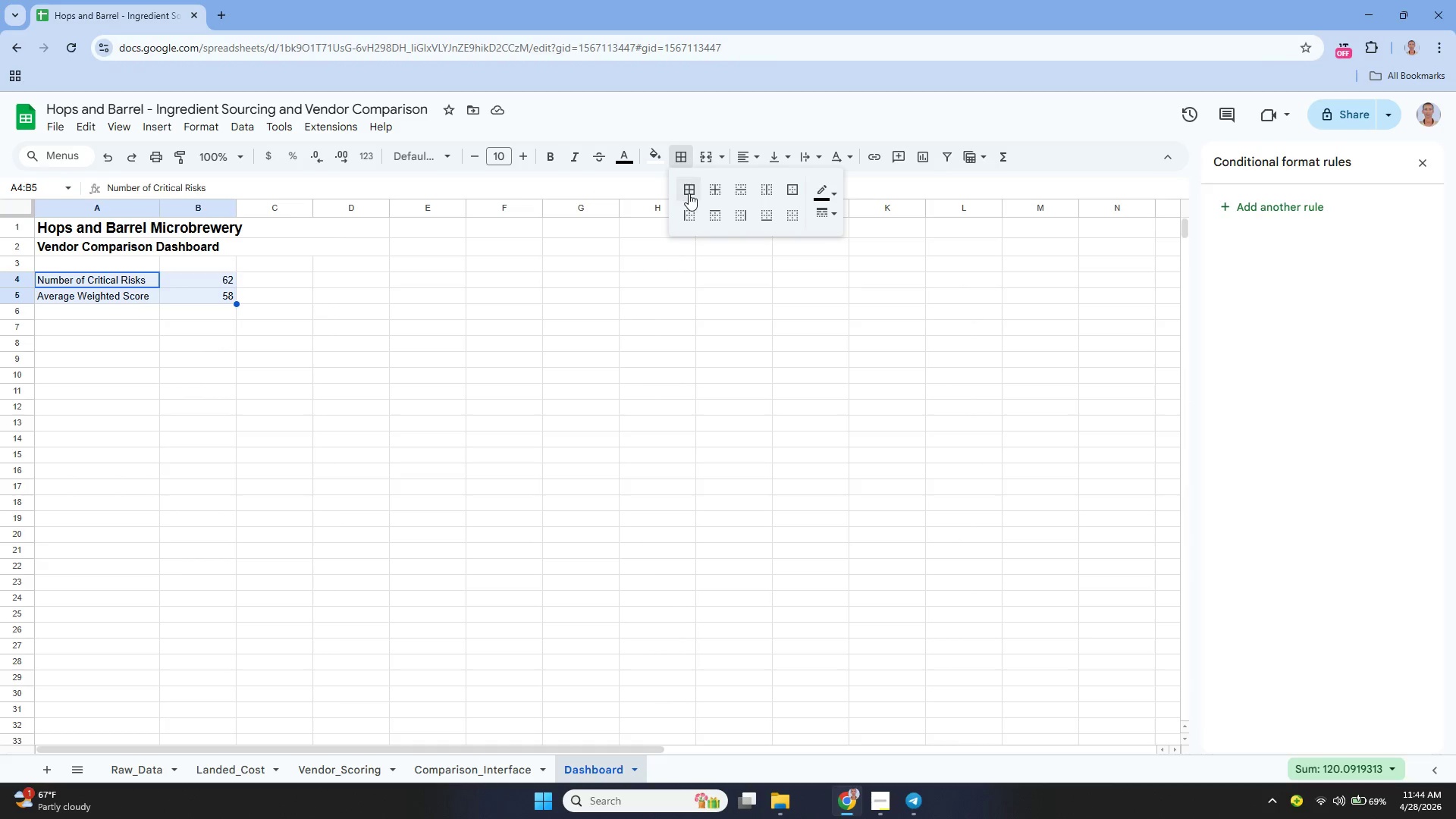 
left_click([689, 193])
 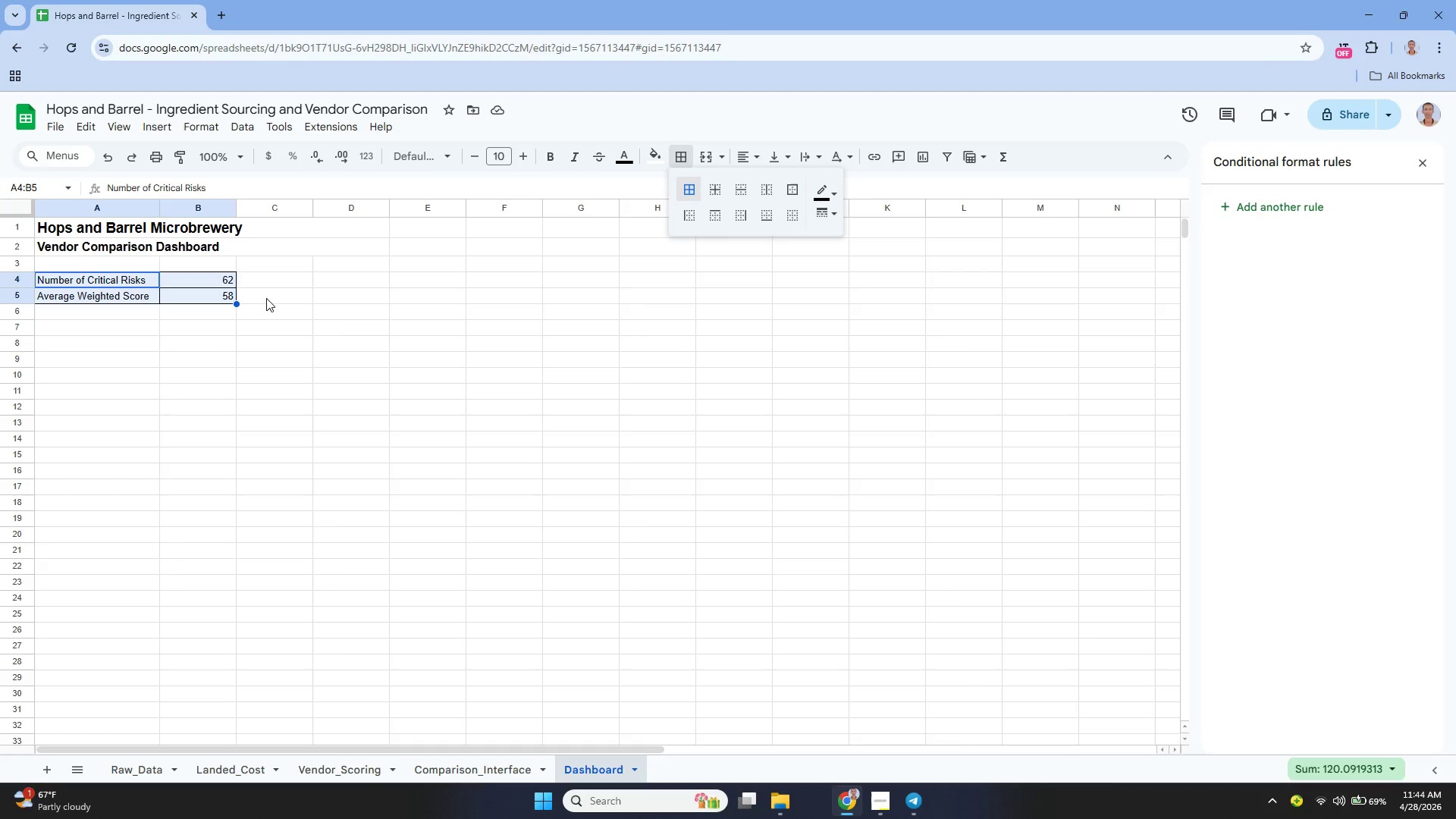 
wait(21.21)
 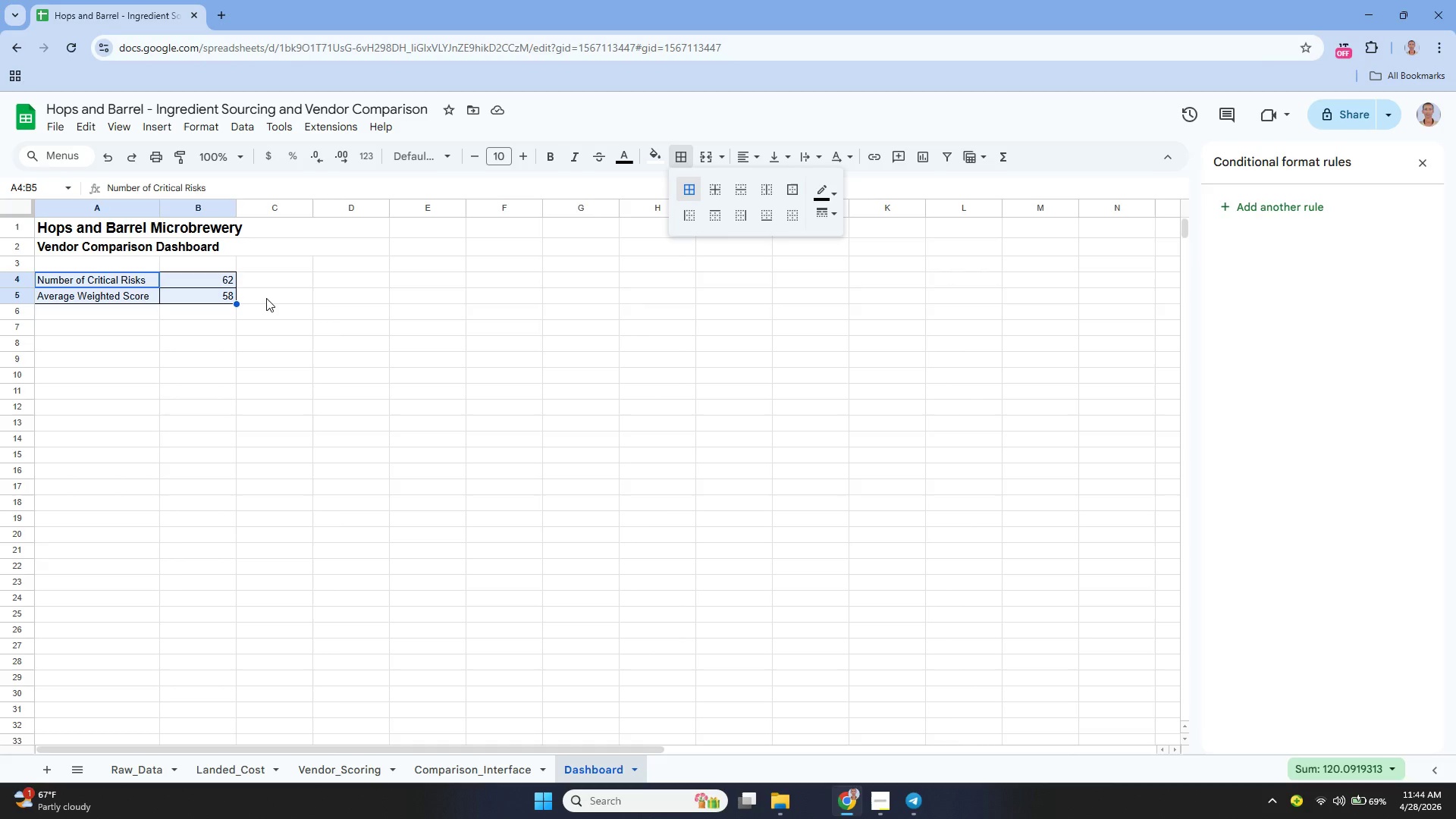 
mouse_move([526, 170])
 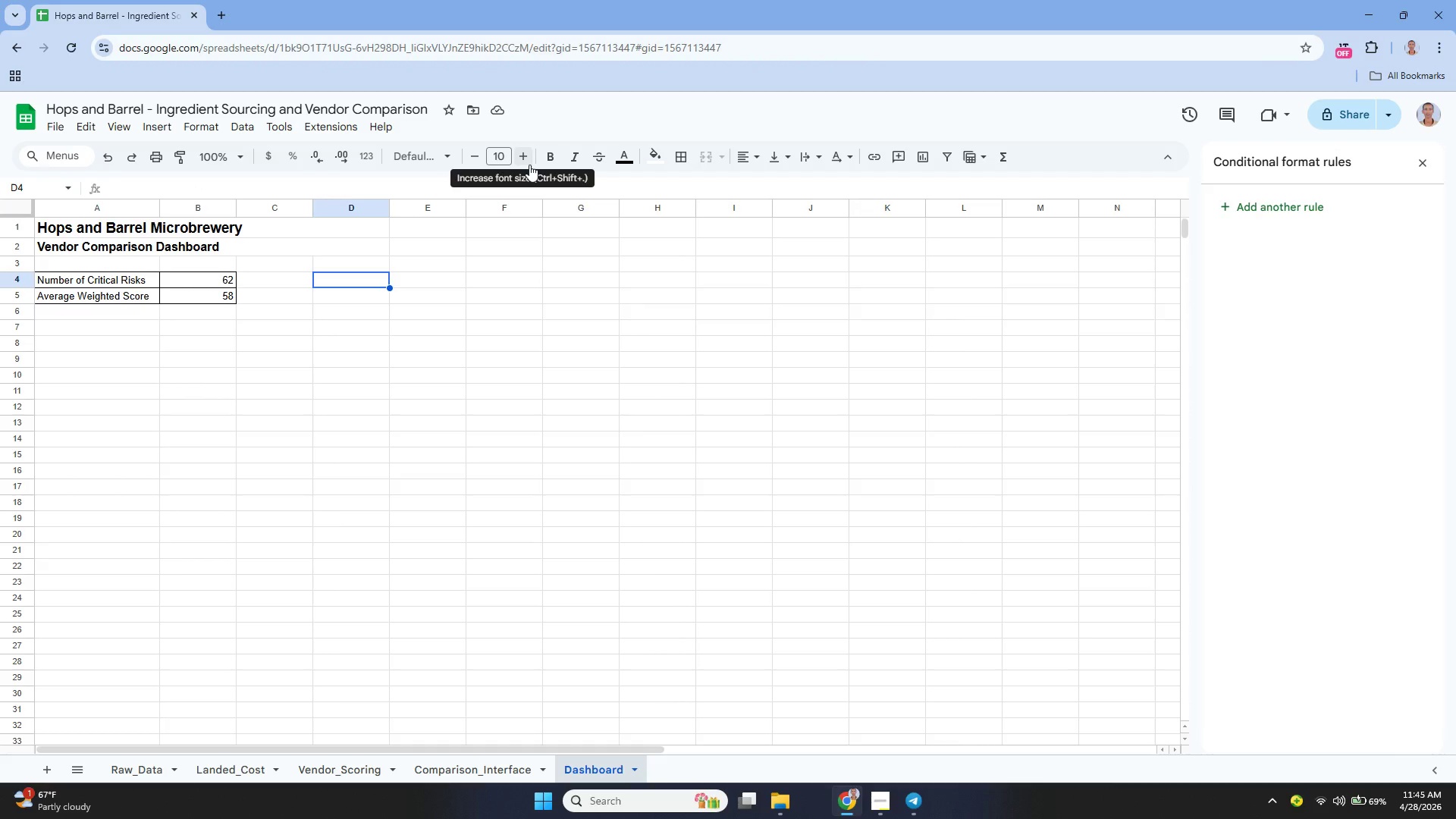 
key(Enter)
 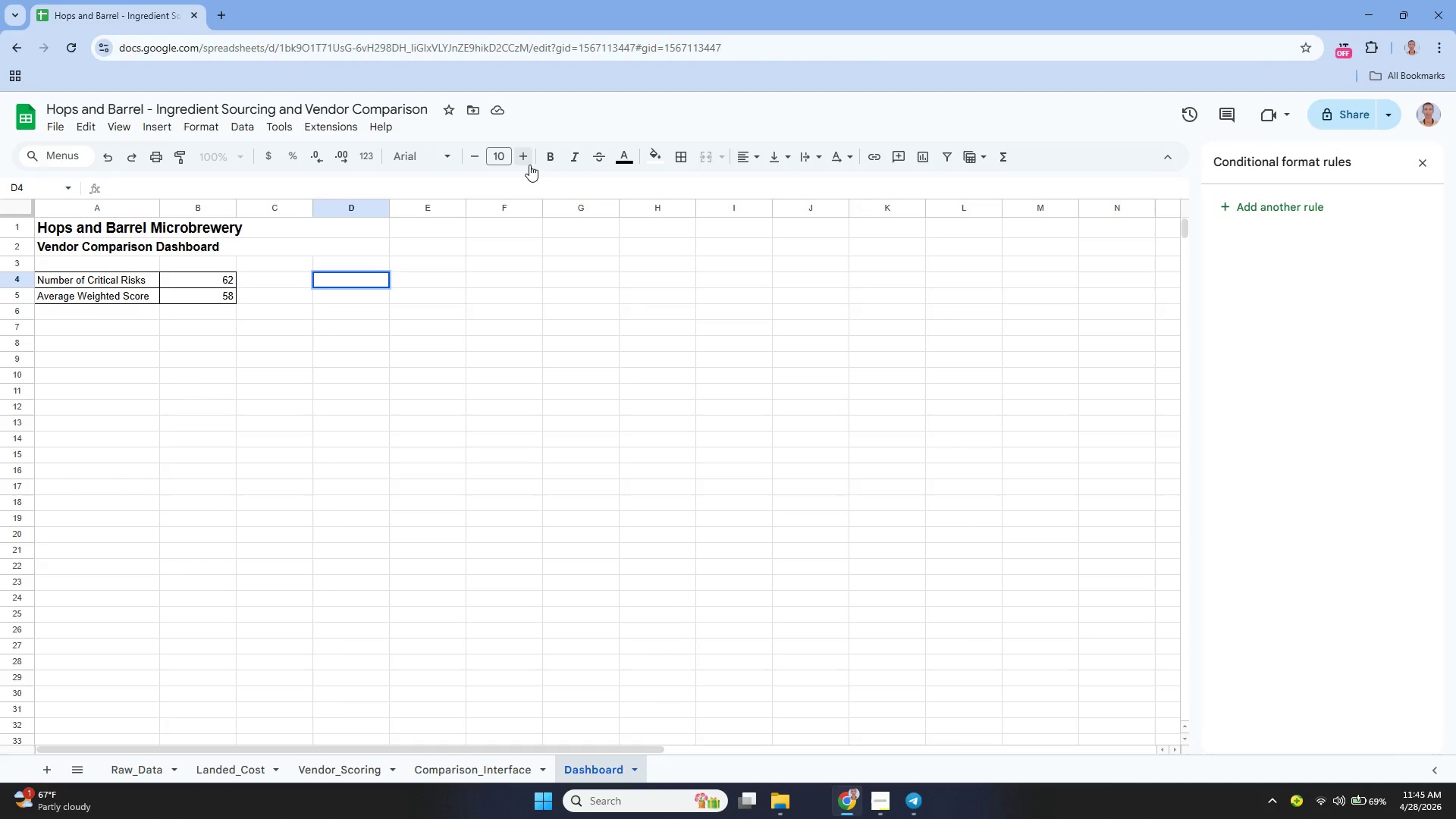 
type(=uni)
 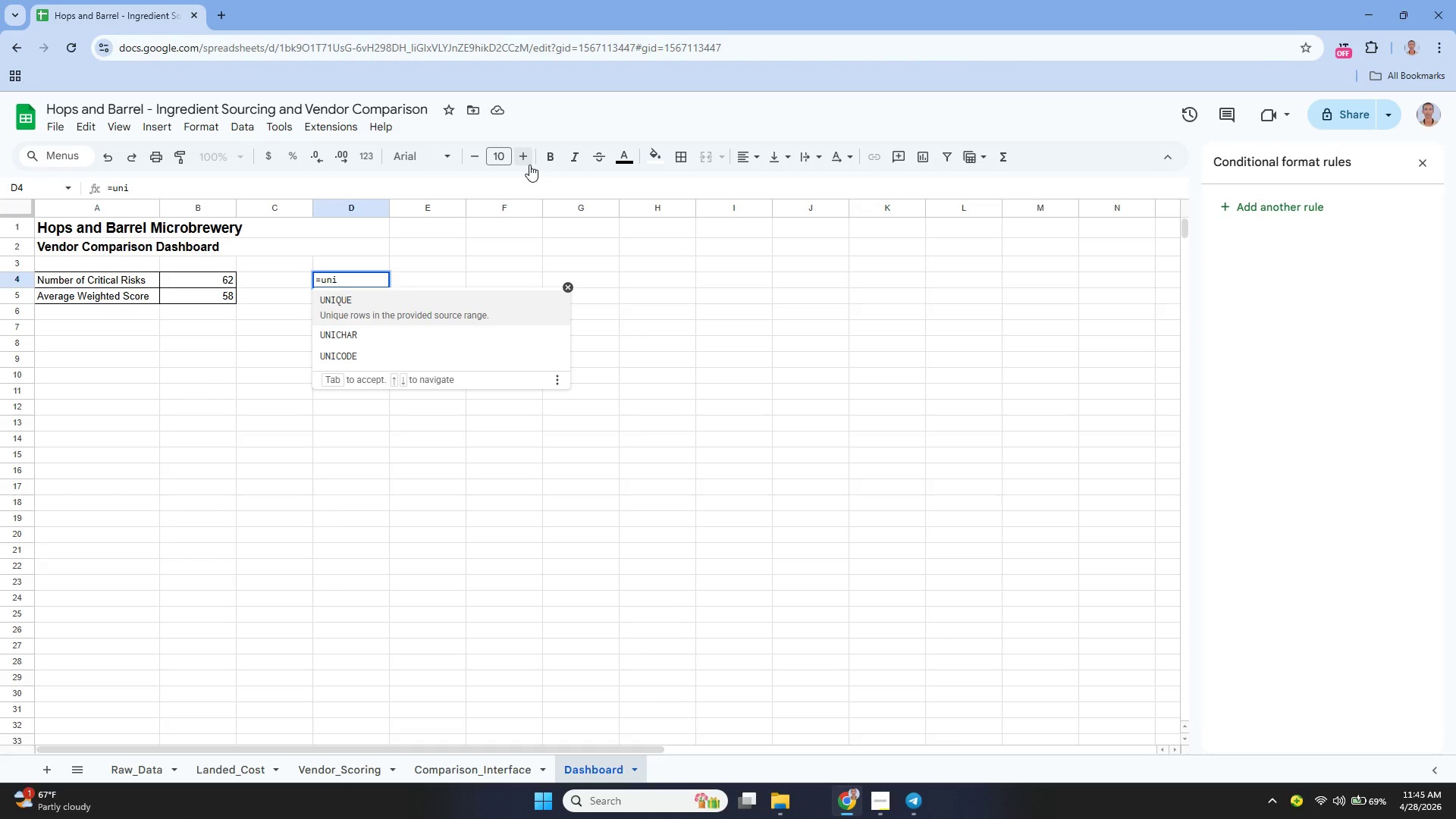 
key(Enter)
 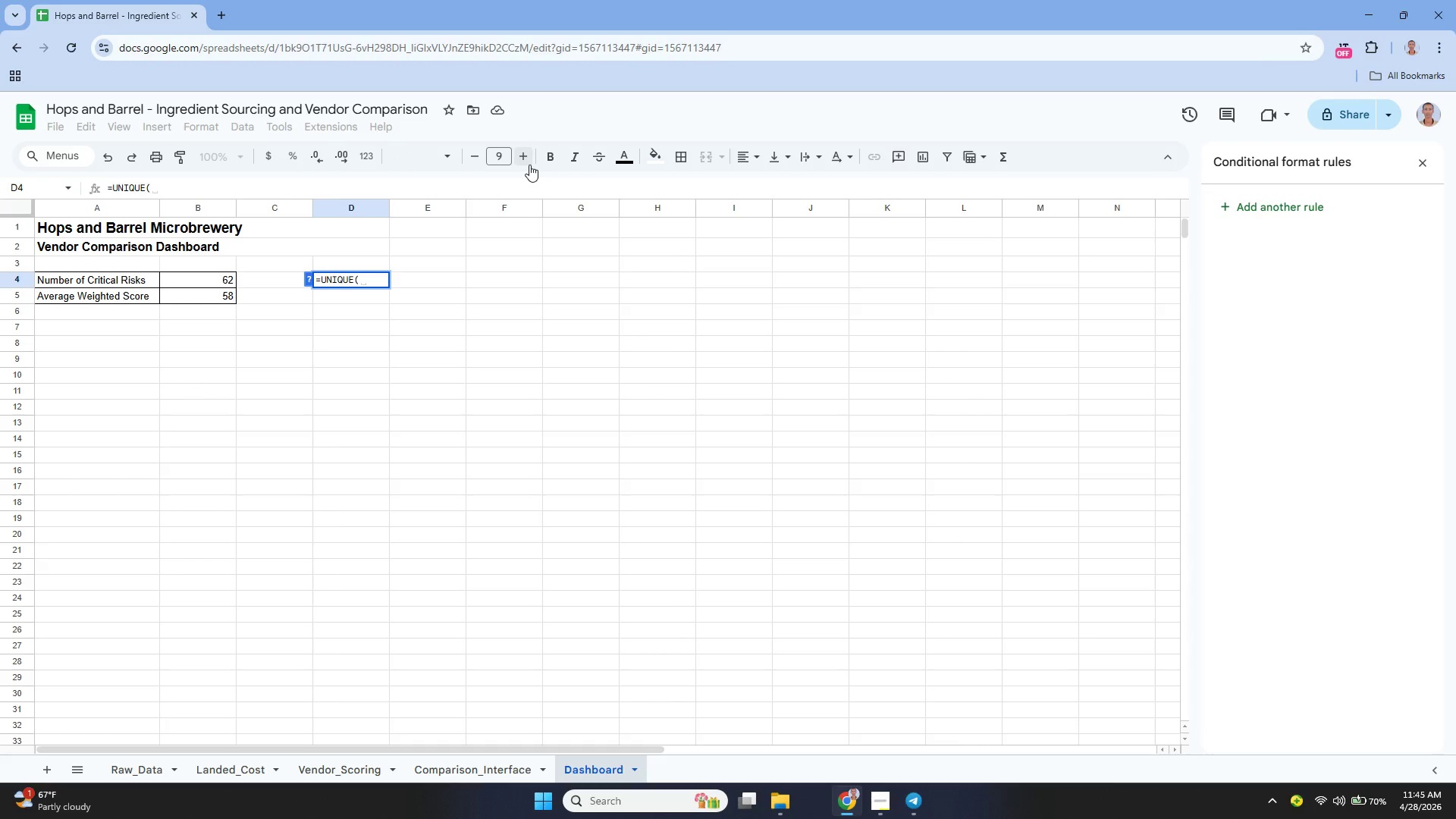 
type(Vendor_Scoring!c2)
key(Backspace)
key(Backspace)
type(C2:c)
key(Backspace)
type(C101))
 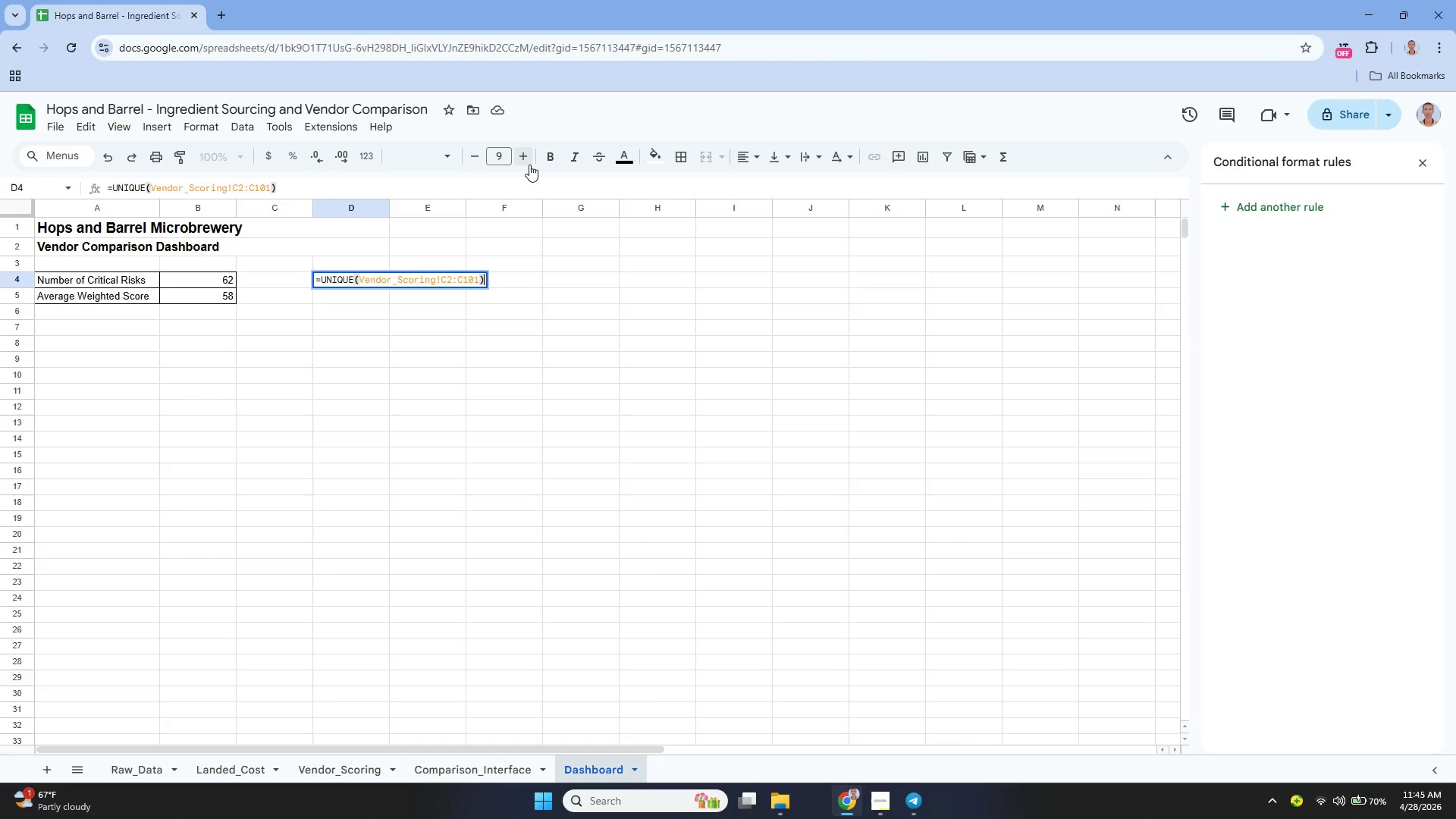 
key(Enter)
 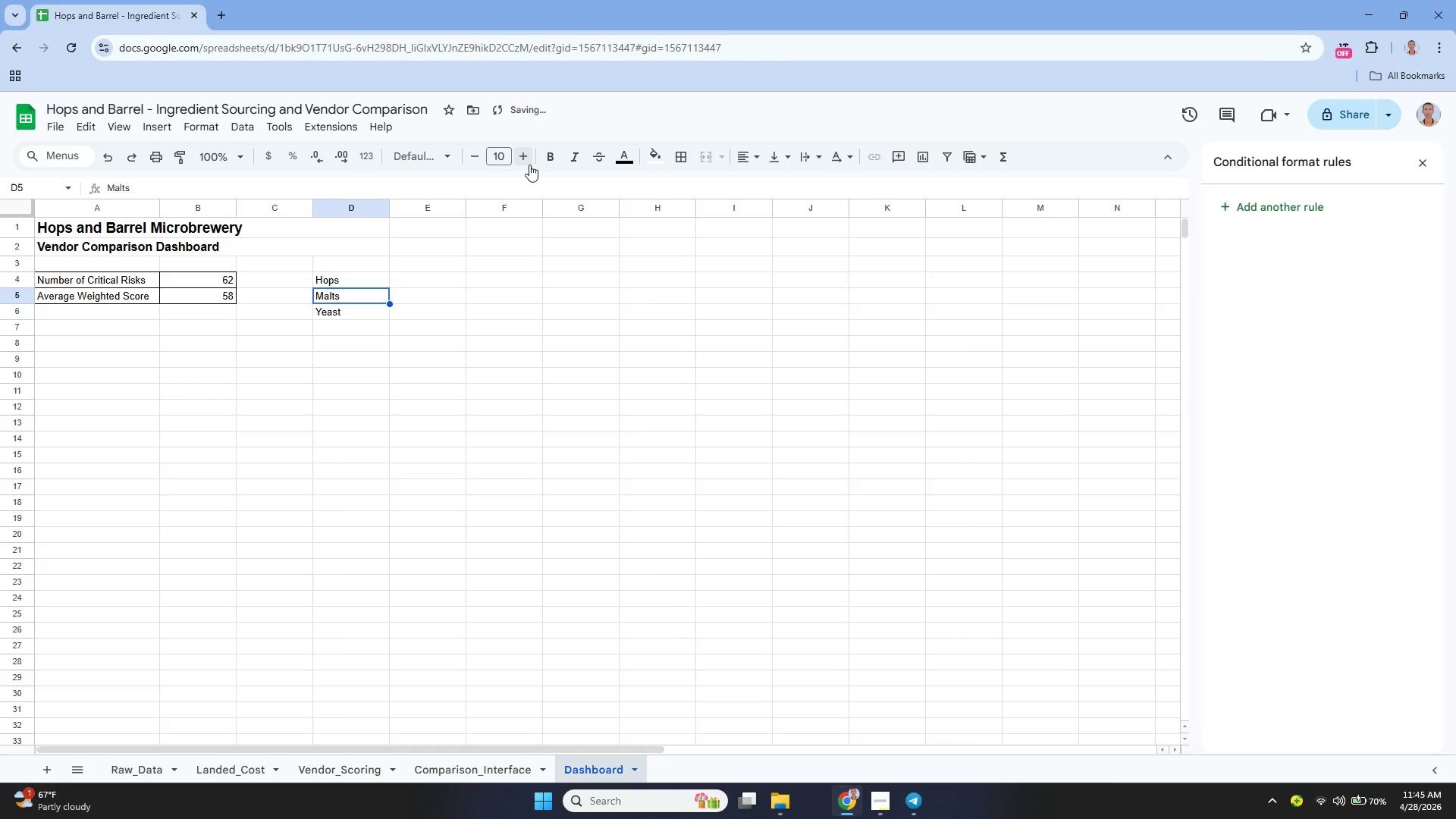 
key(ArrowUp)
 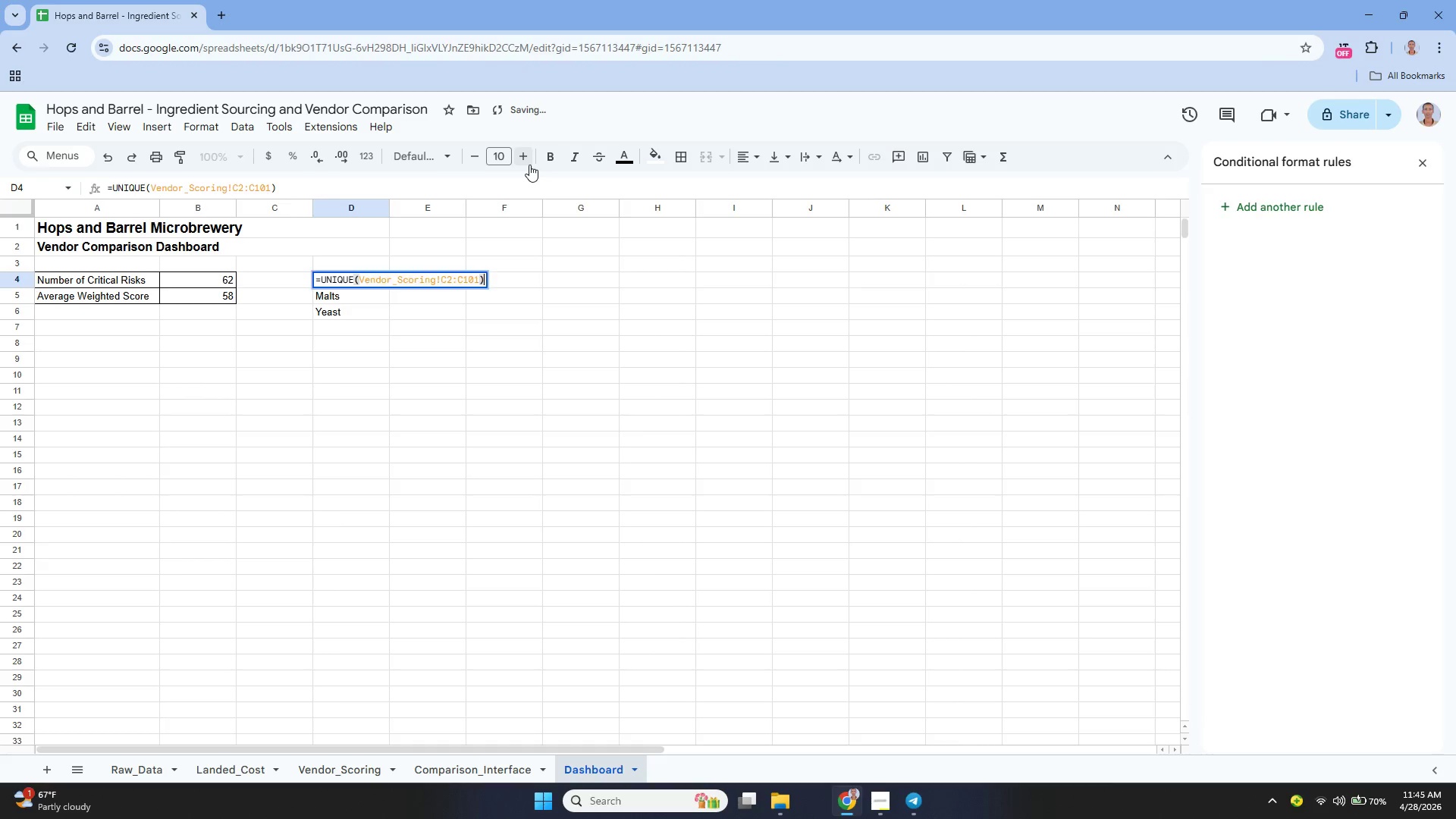 
key(Enter)
 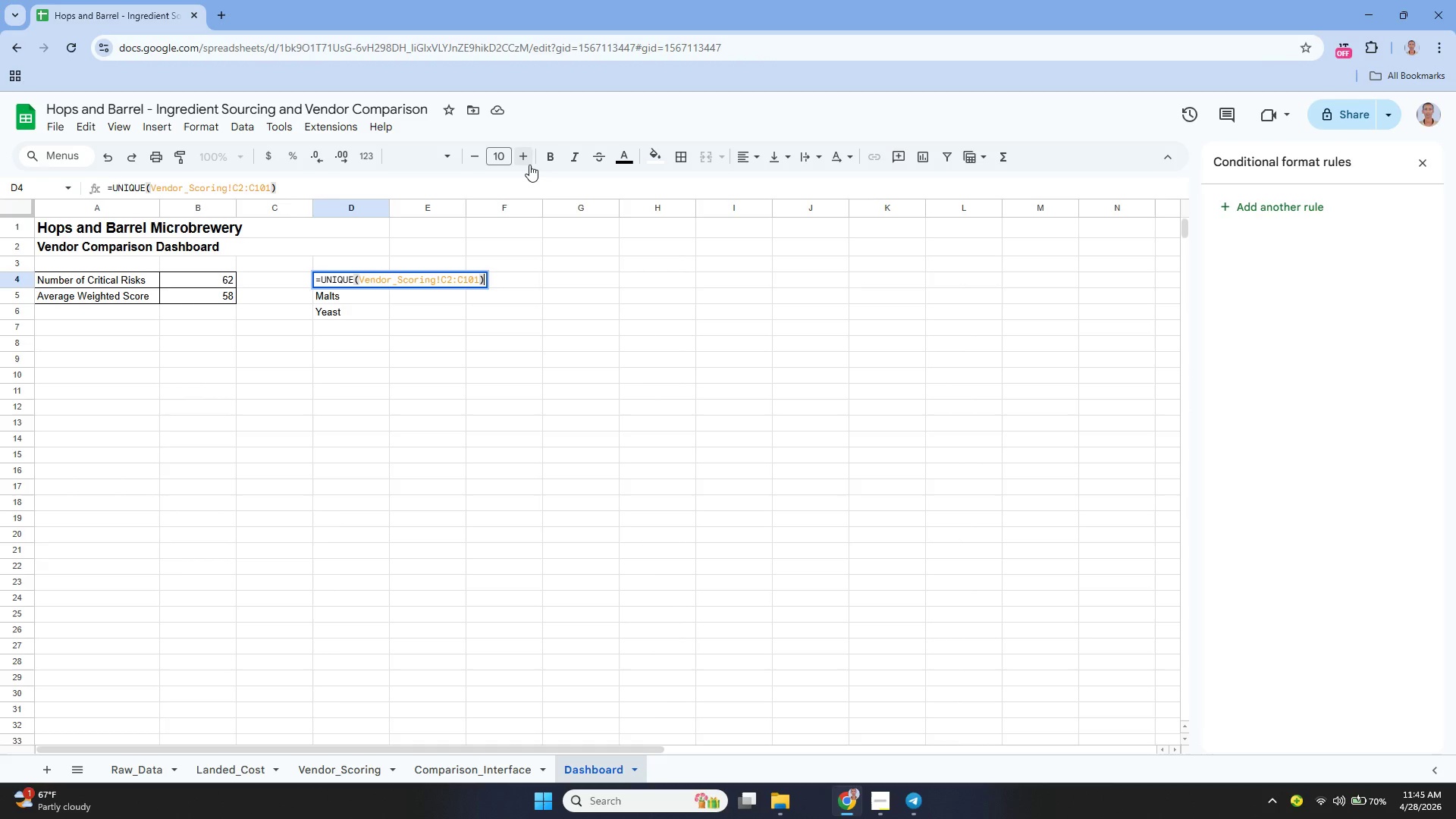 
wait(7.5)
 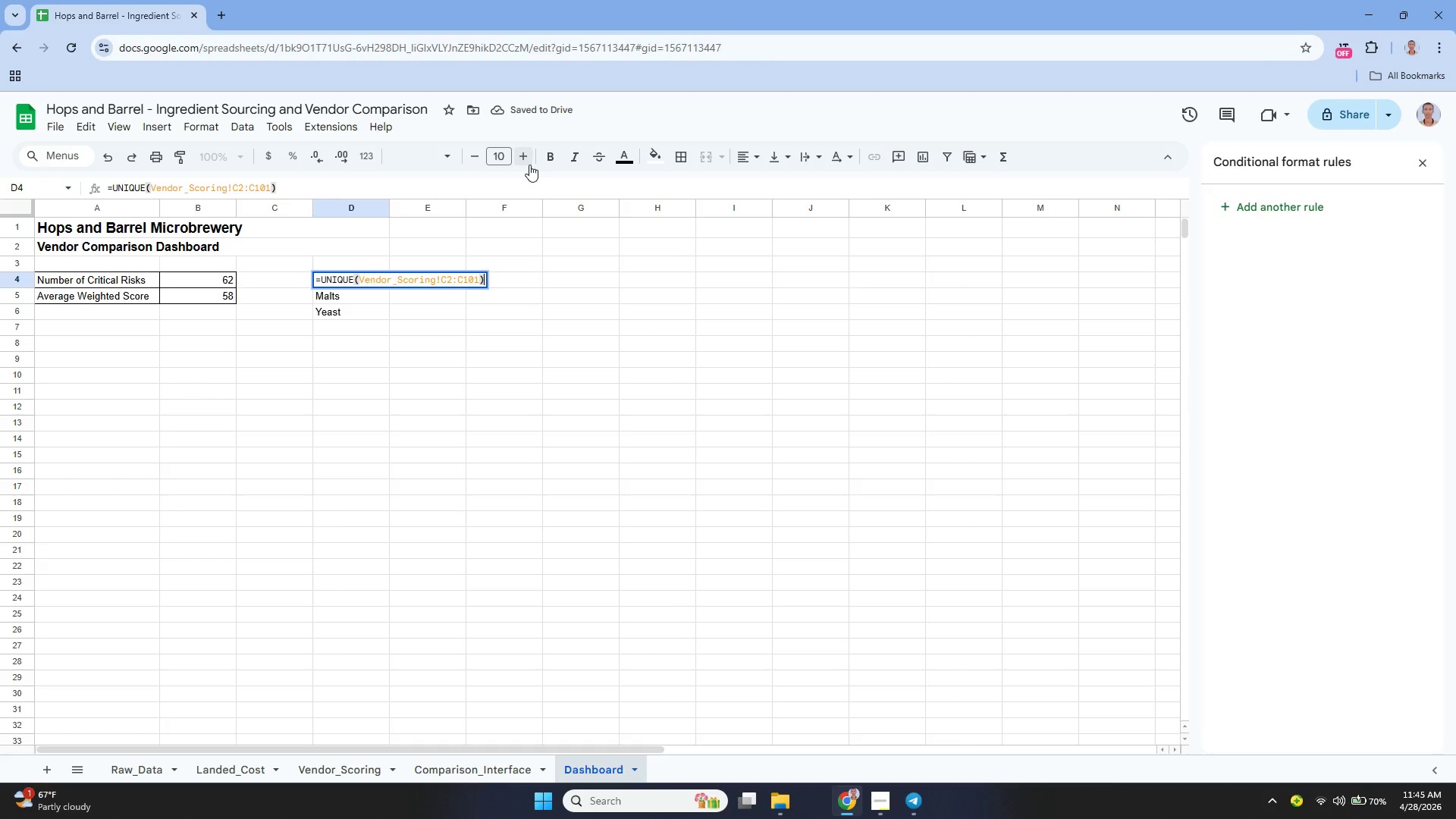 
key(Enter)
 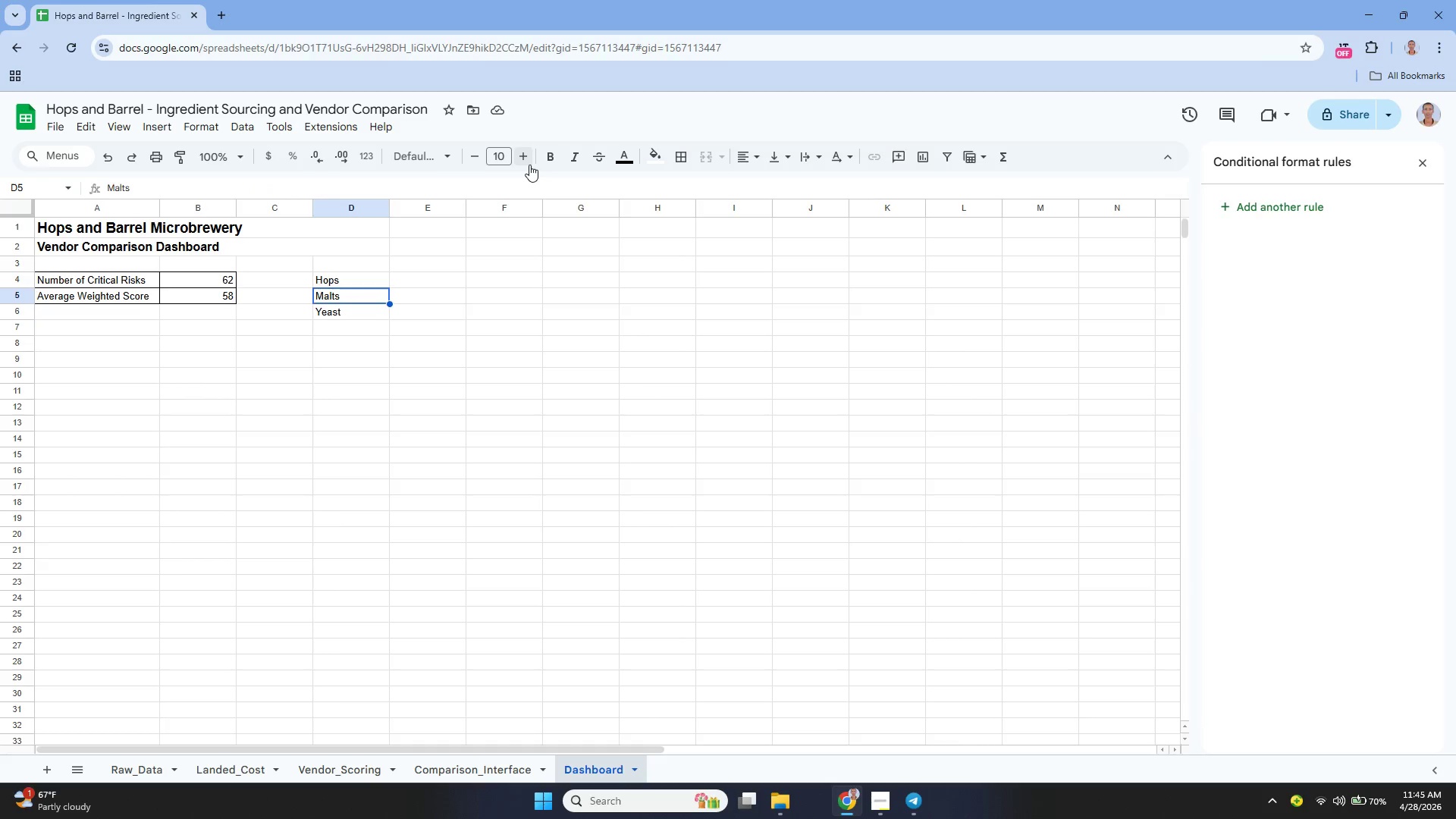 
key(ArrowUp)
 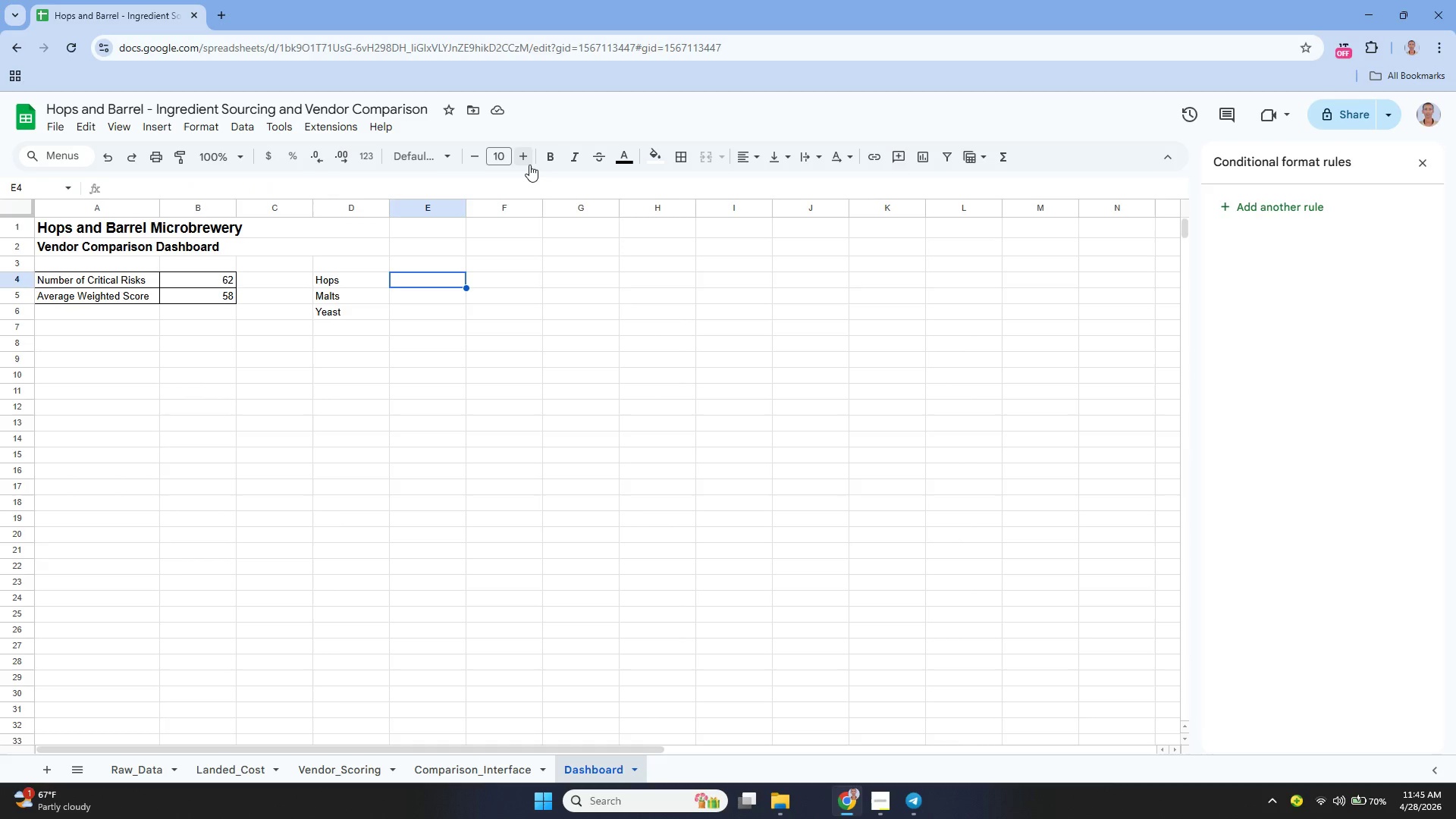 
key(ArrowRight)
 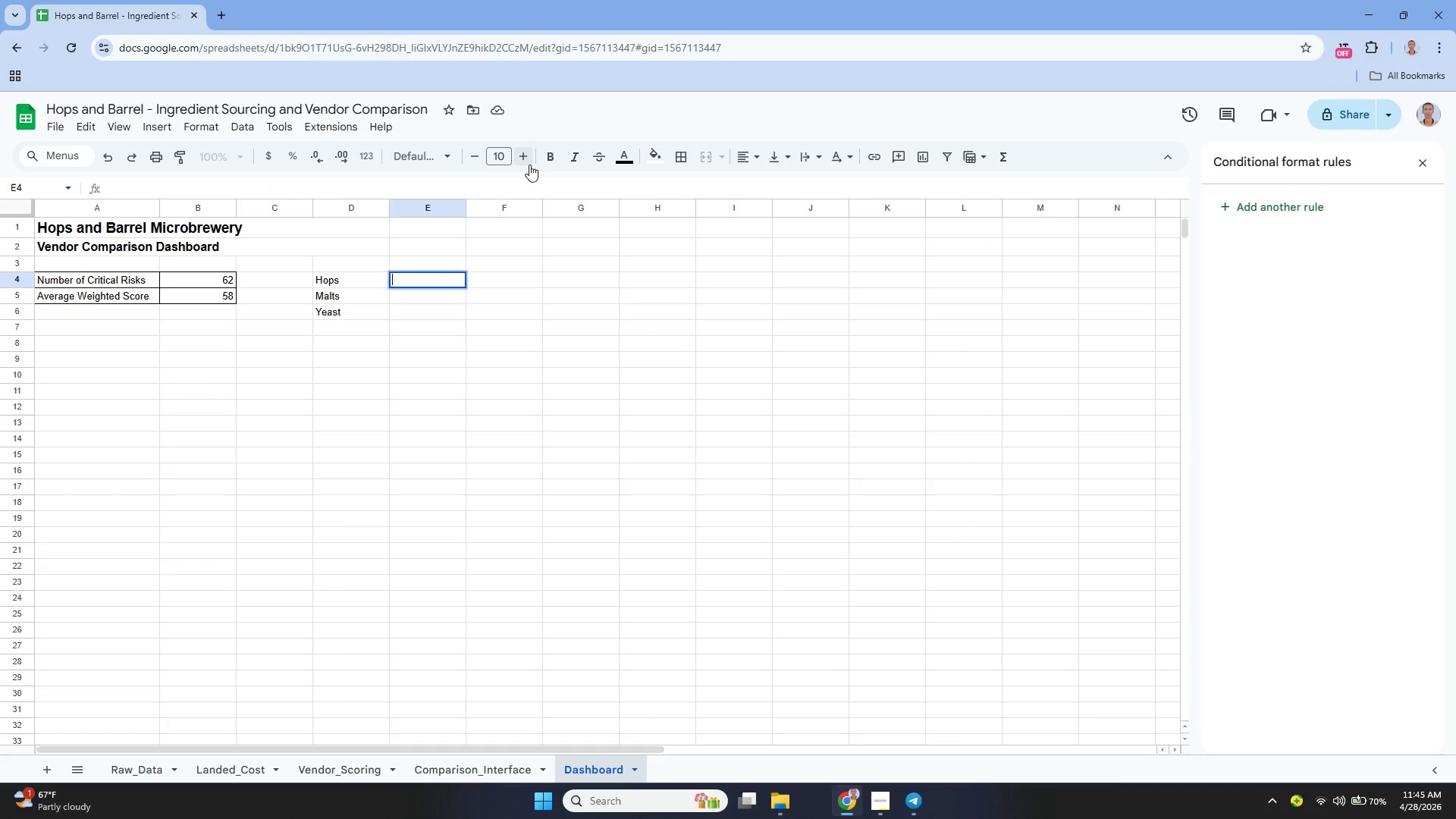 
key(Enter)
 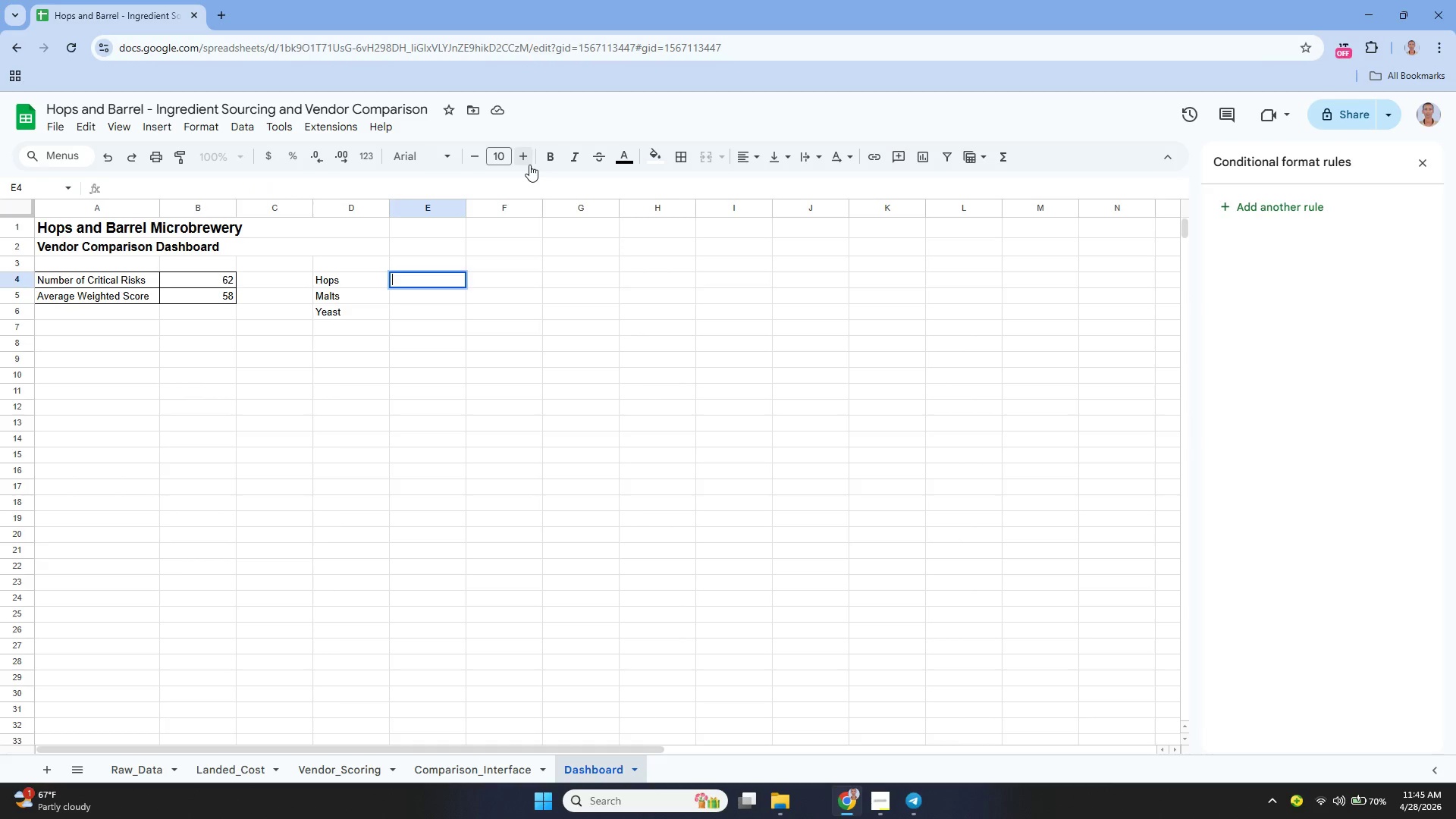 
type(=ave)
 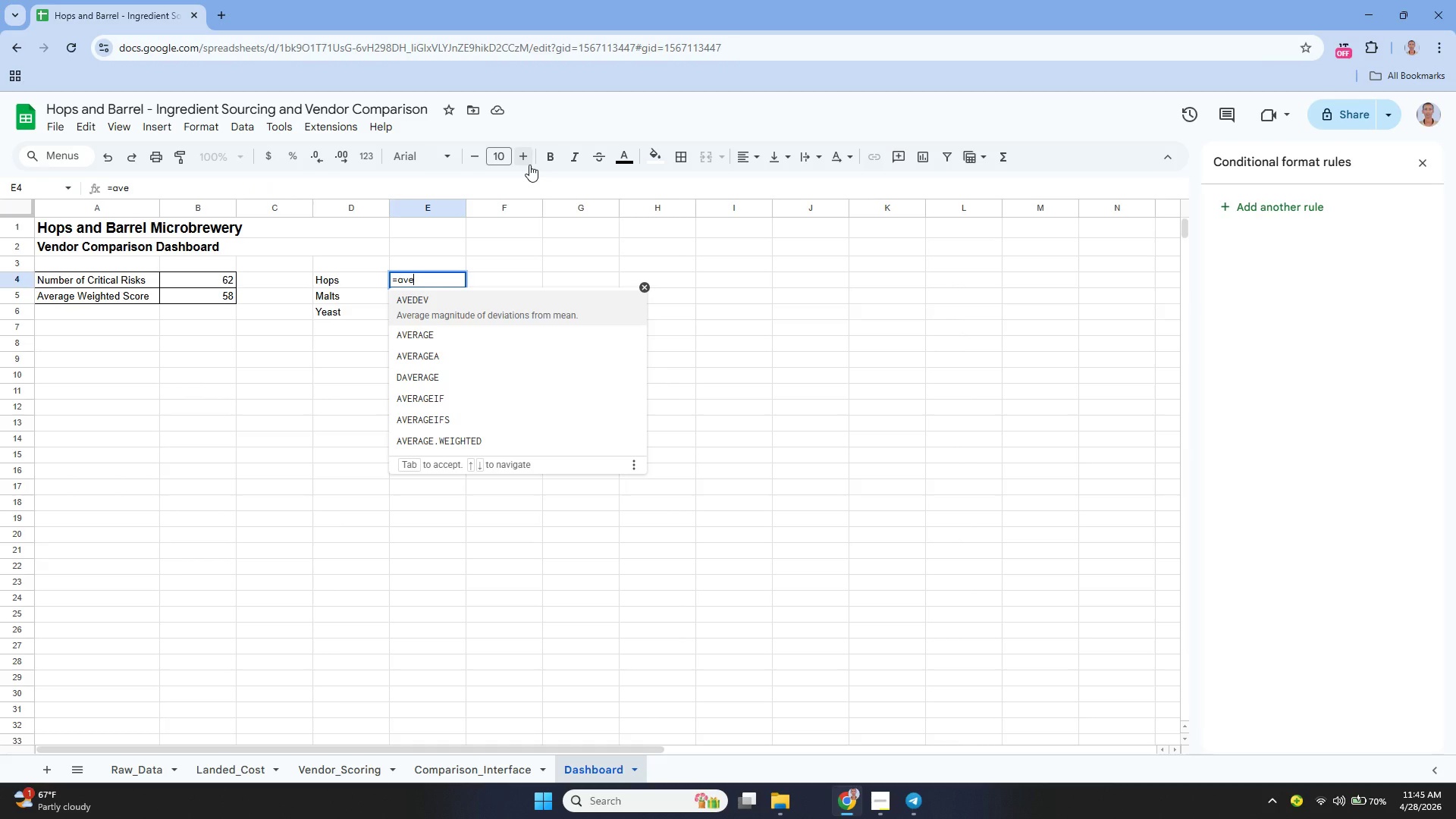 
key(ArrowDown)
 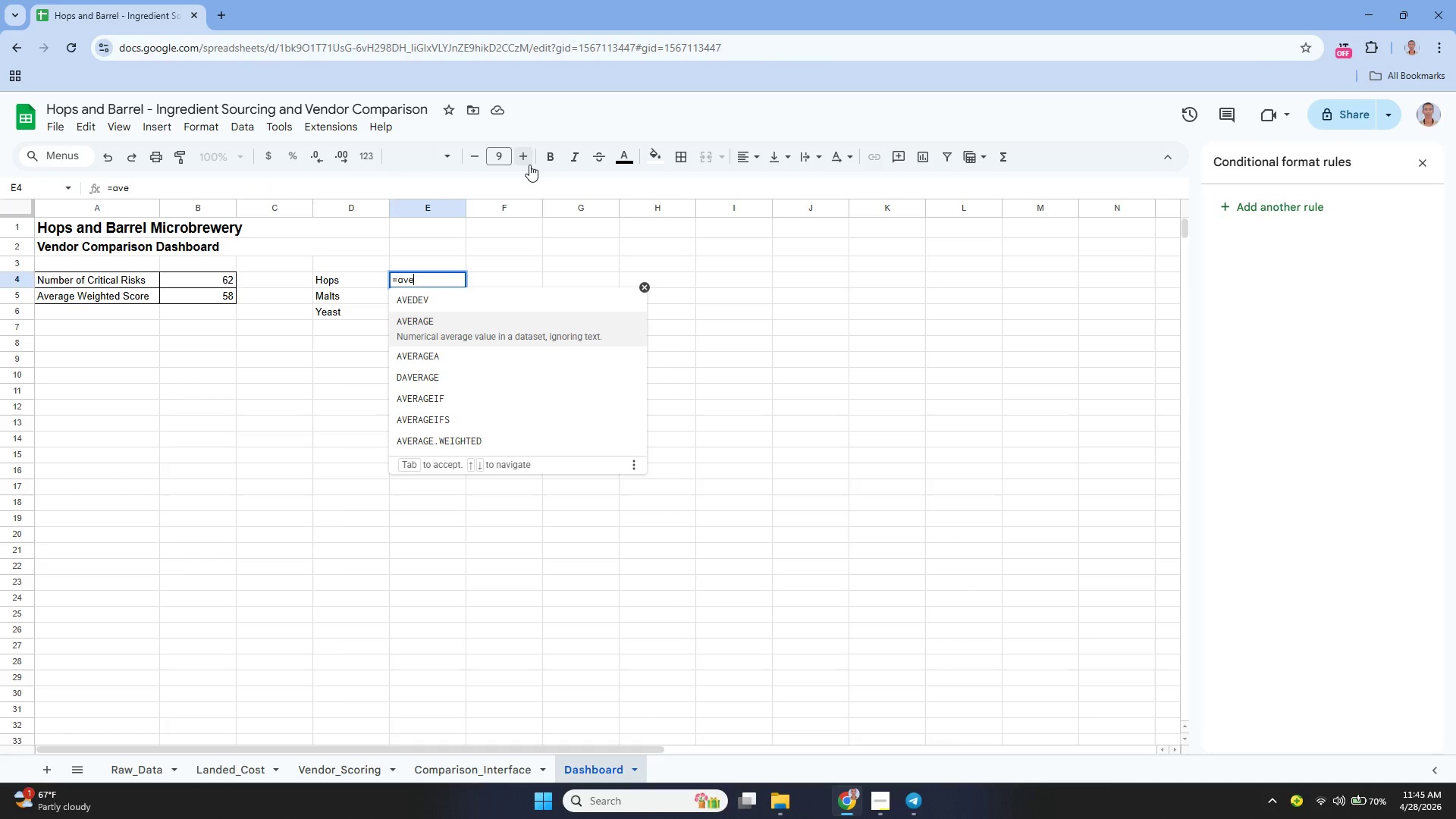 
key(ArrowDown)
 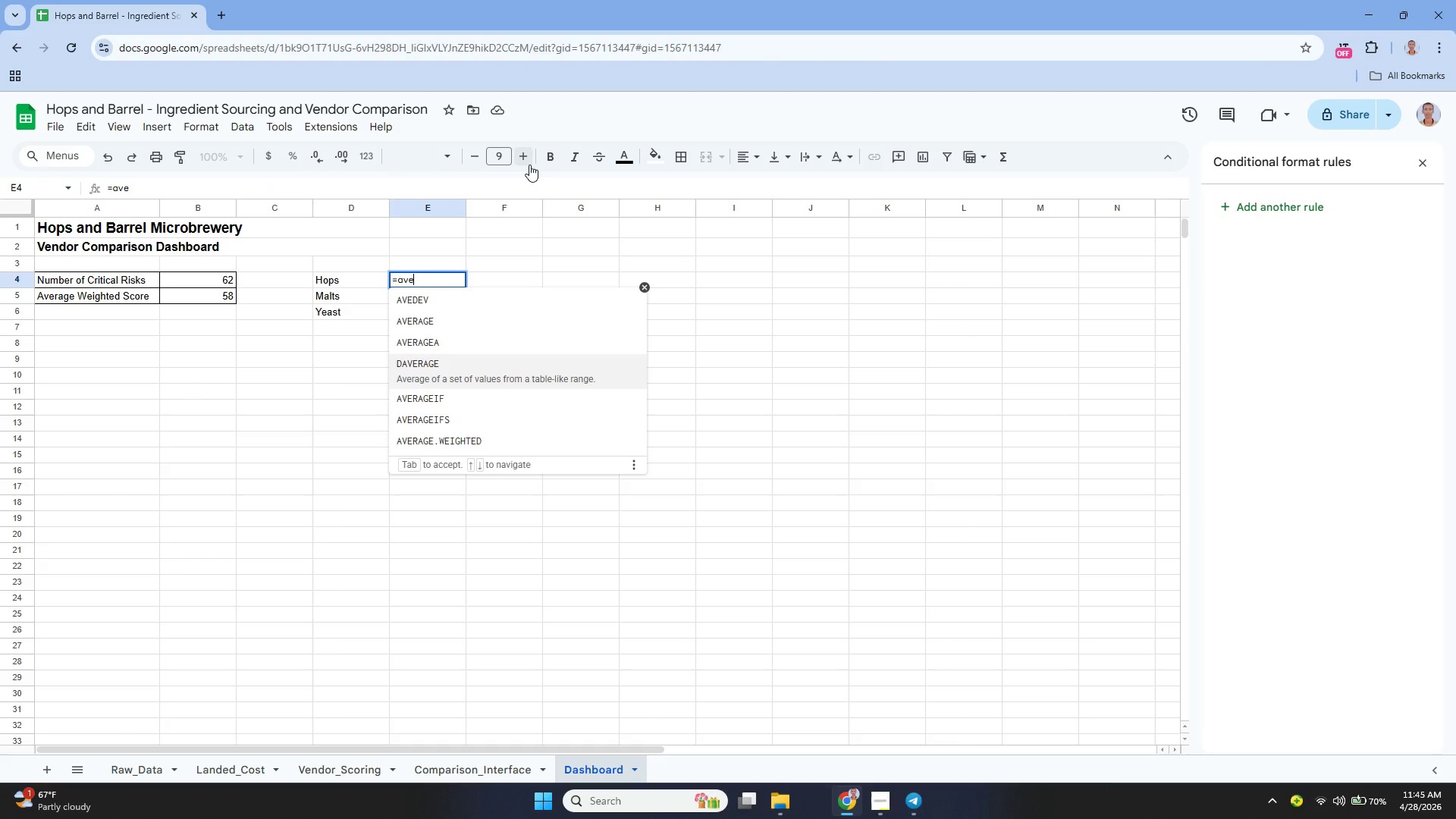 
key(ArrowDown)
 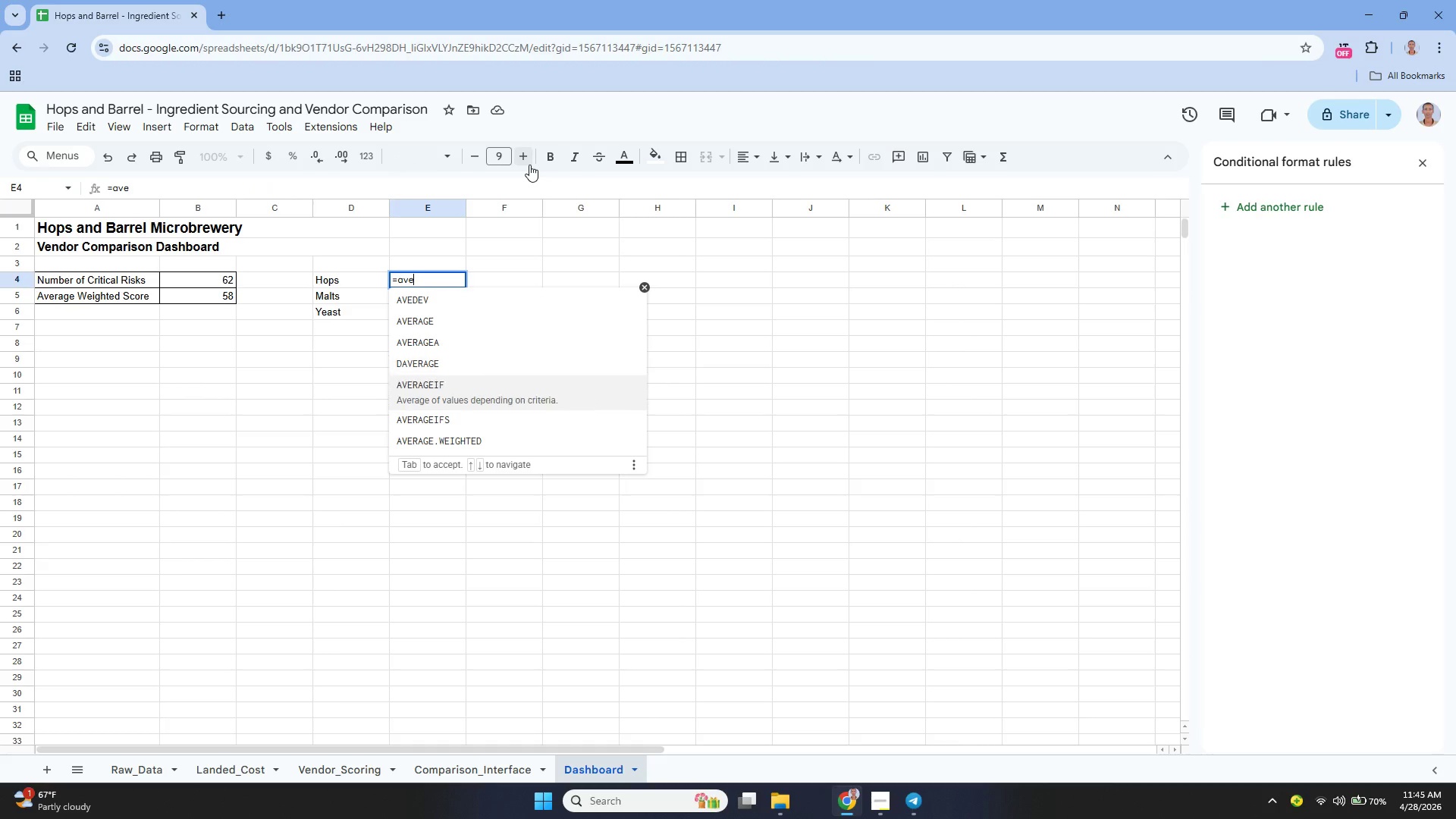 
key(ArrowDown)
 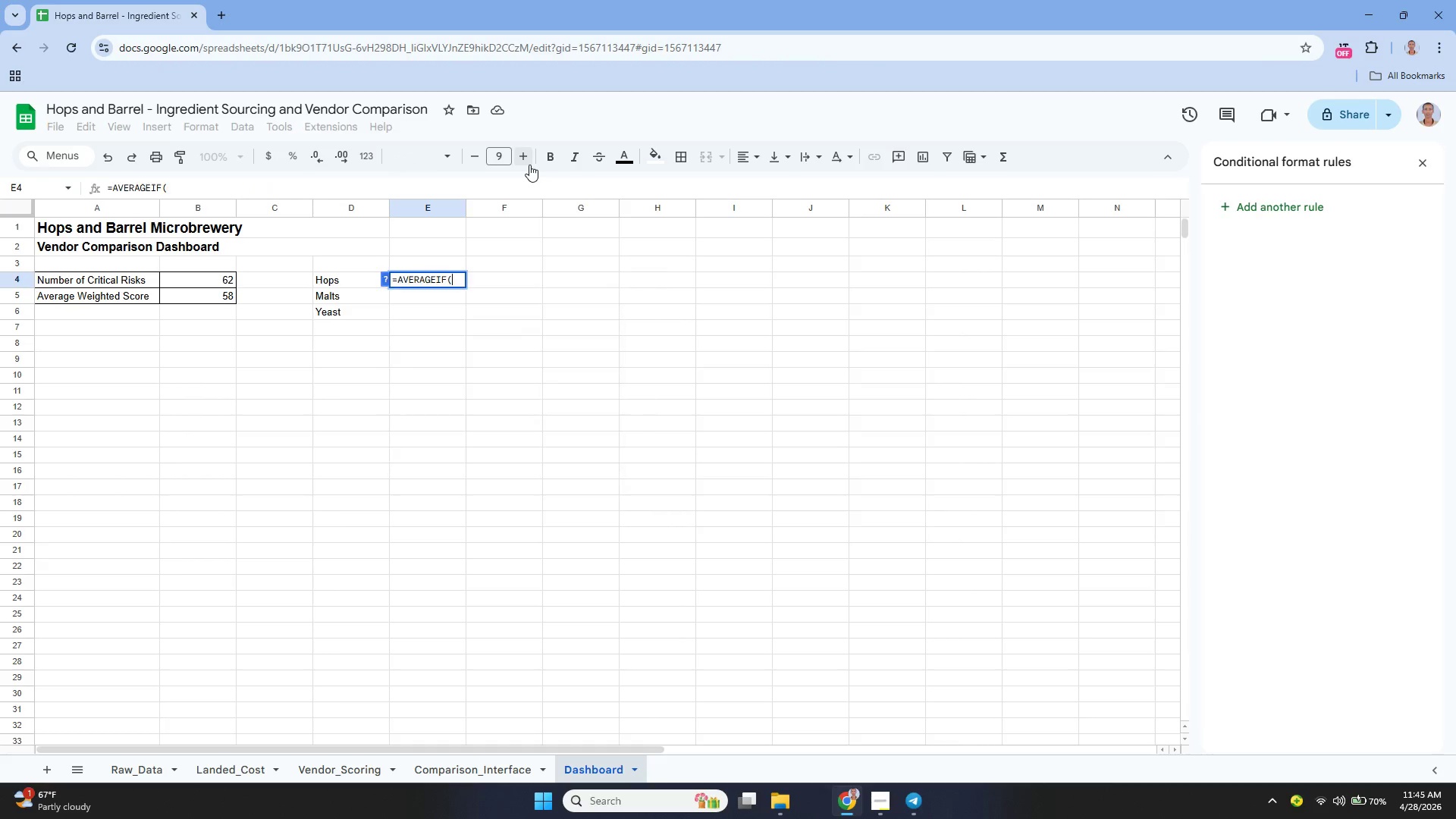 
key(Enter)
 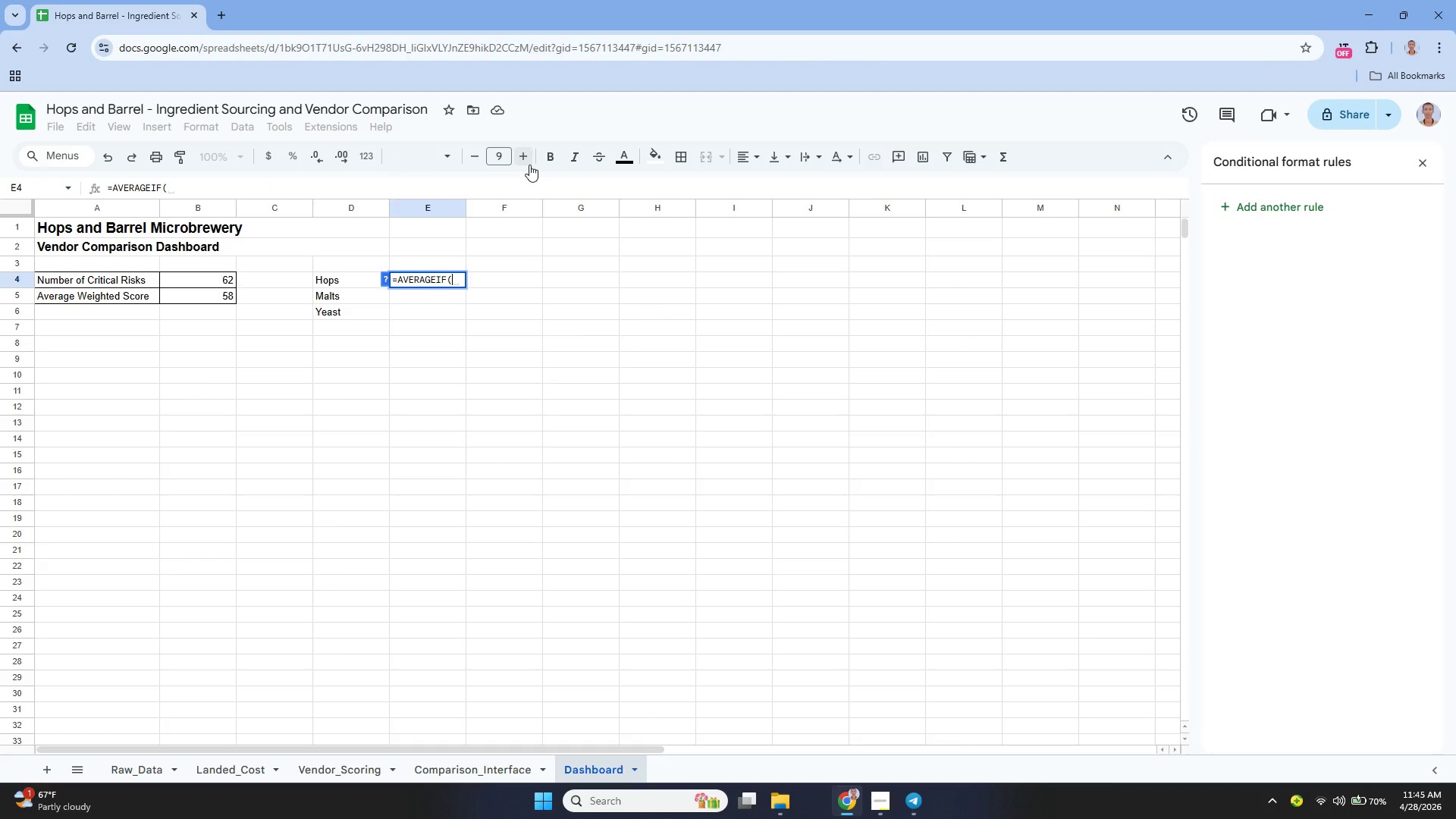 
type(Vendor_Scoring!c2)
key(Backspace)
key(Backspace)
type(C2:C101, D4, Vendor_Scoring)
 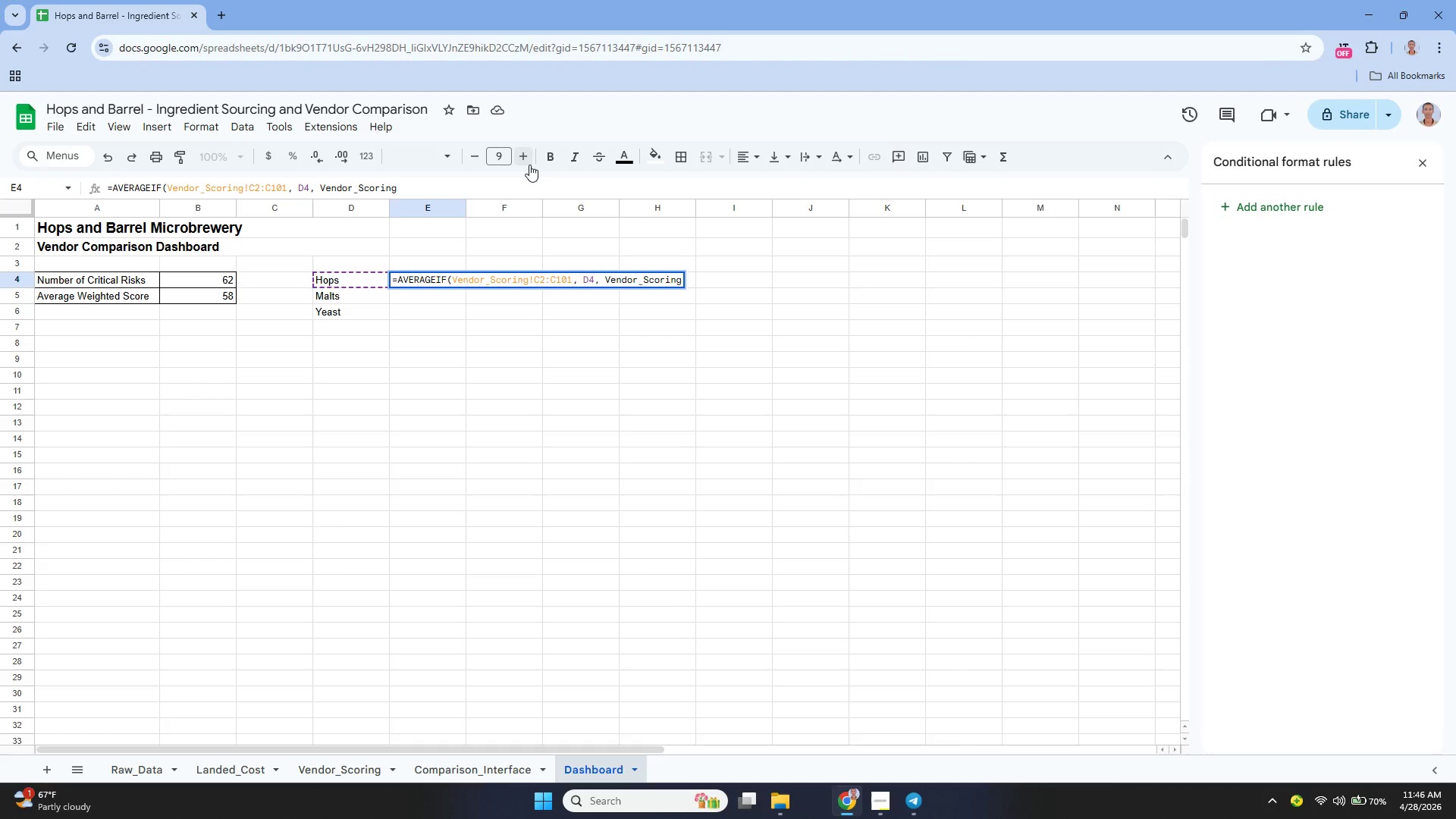 
type(!q2)
key(Backspace)
key(Backspace)
type(Q@)
key(Backspace)
type(2:q)
key(Backspace)
type(Q1-)
key(Backspace)
type(01))
 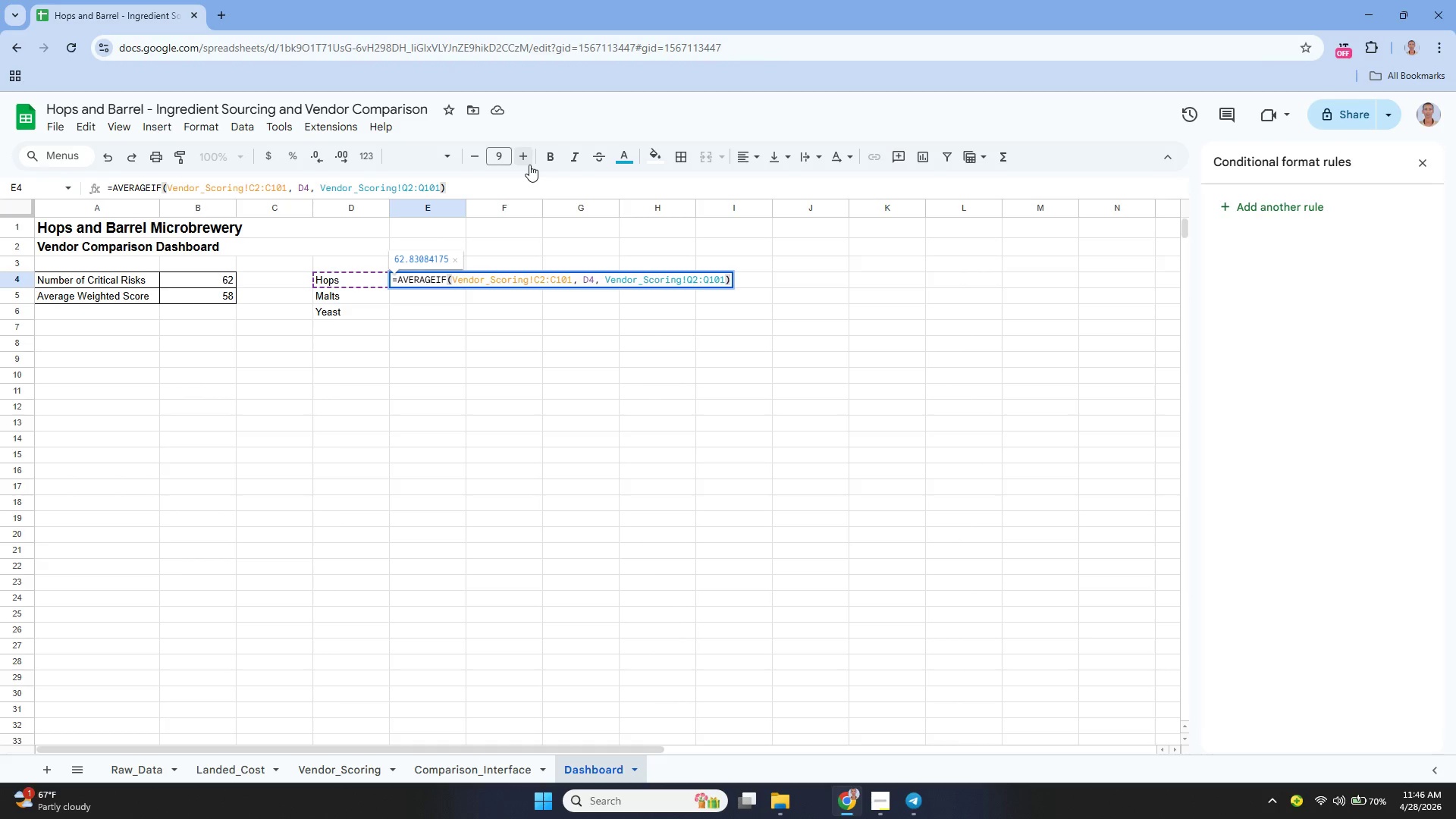 
key(Enter)
 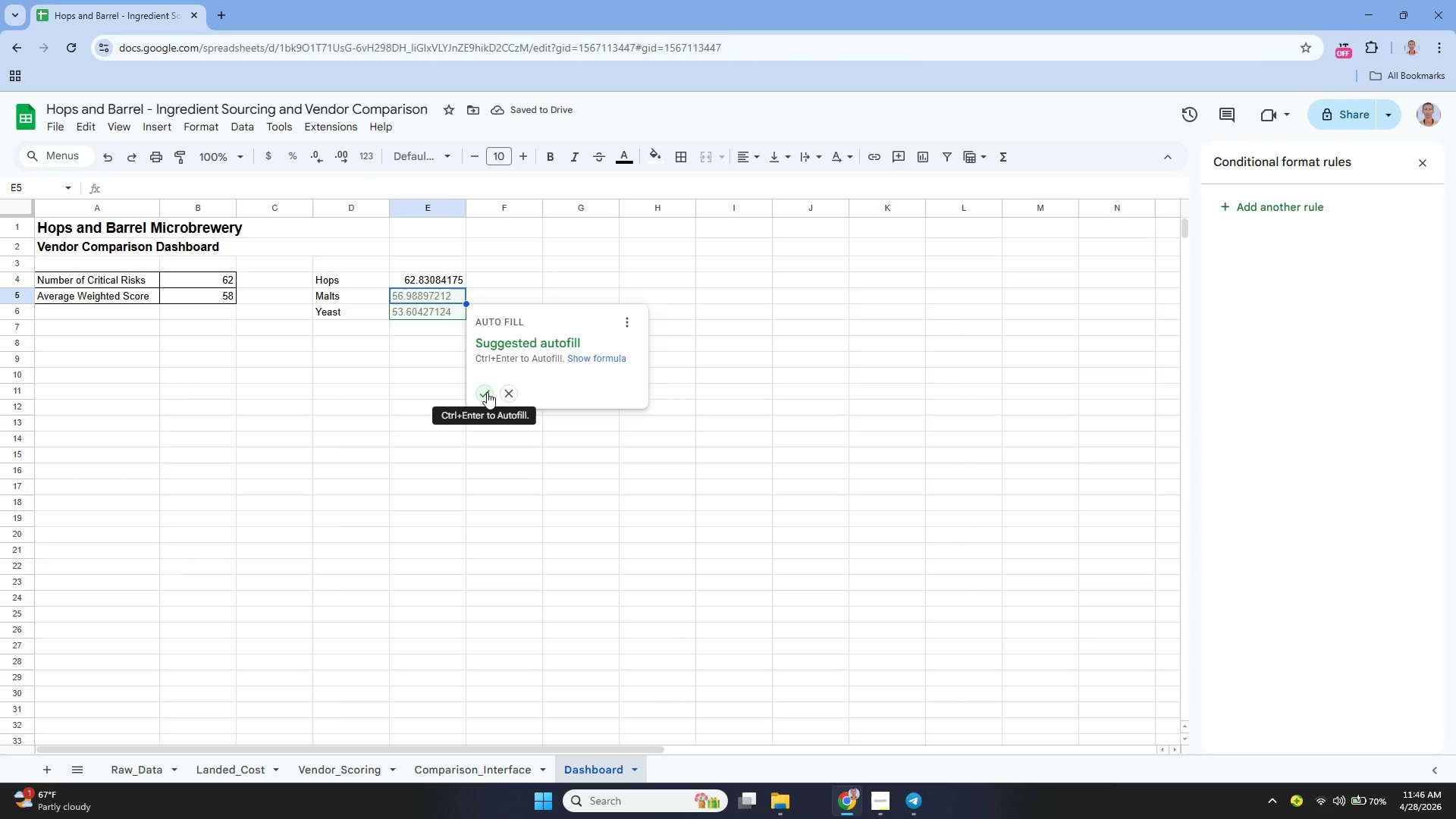 
wait(9.94)
 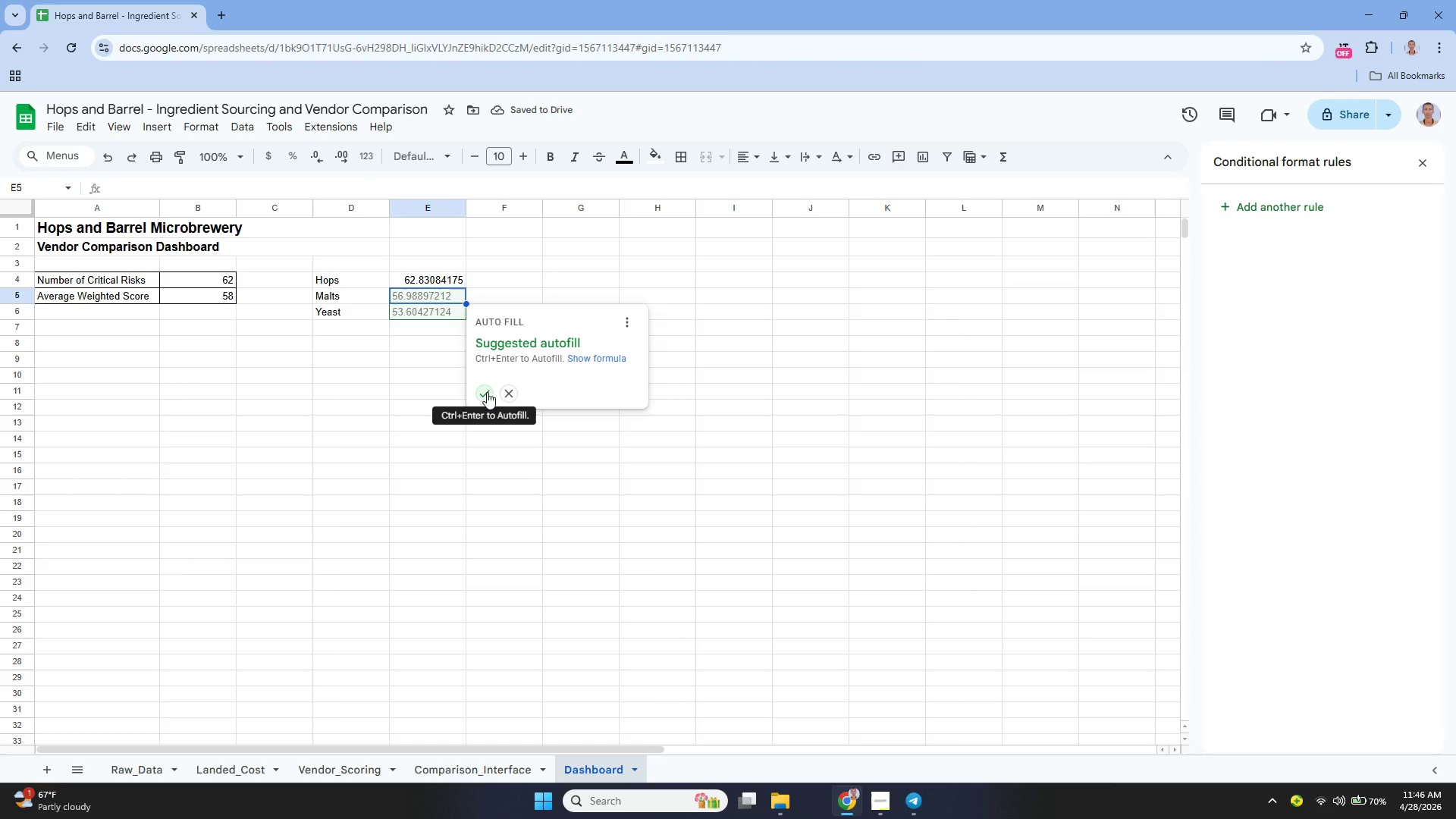 
left_click([487, 392])
 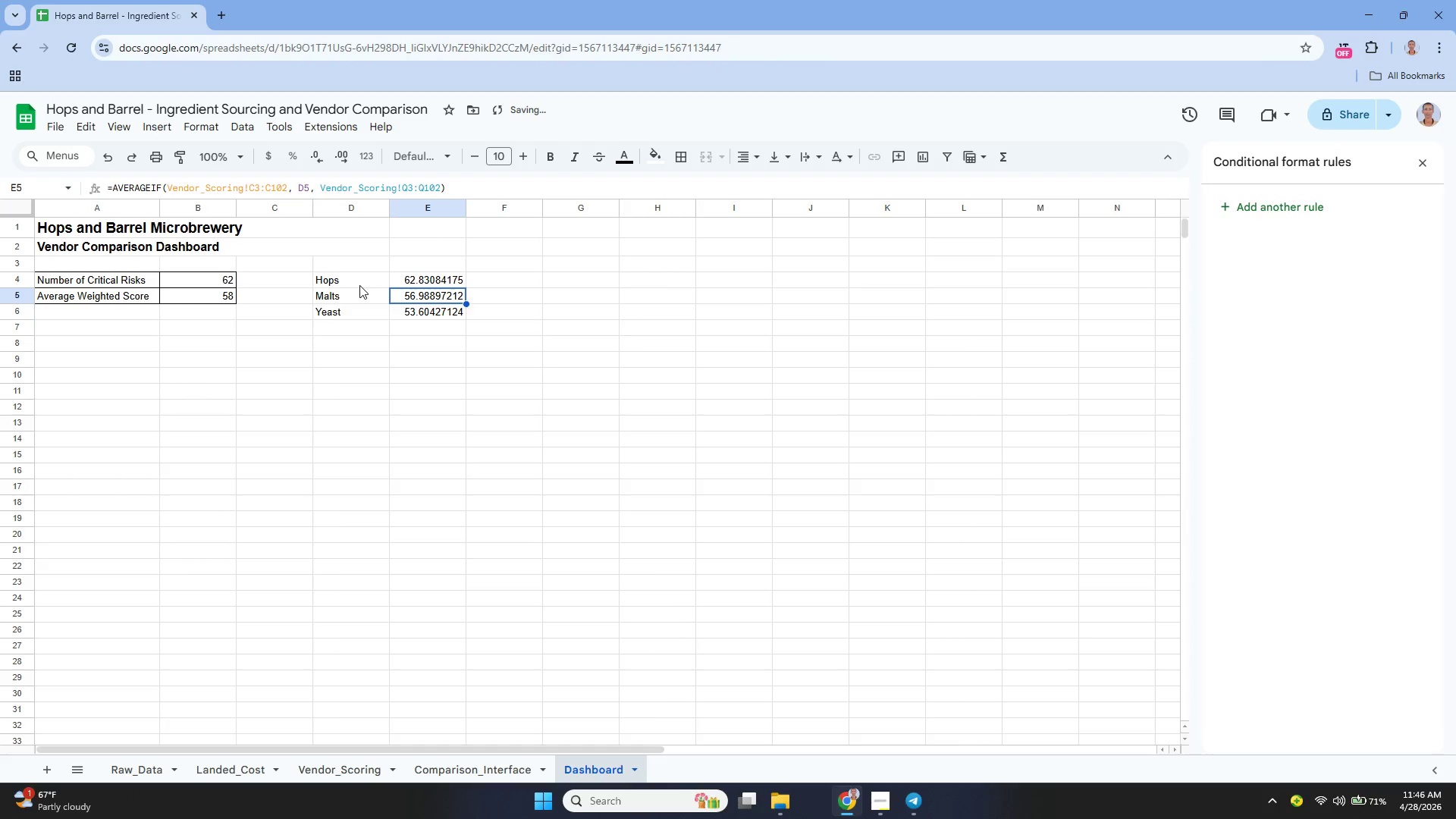 
left_click_drag(start_coordinate=[357, 285], to_coordinate=[434, 313])
 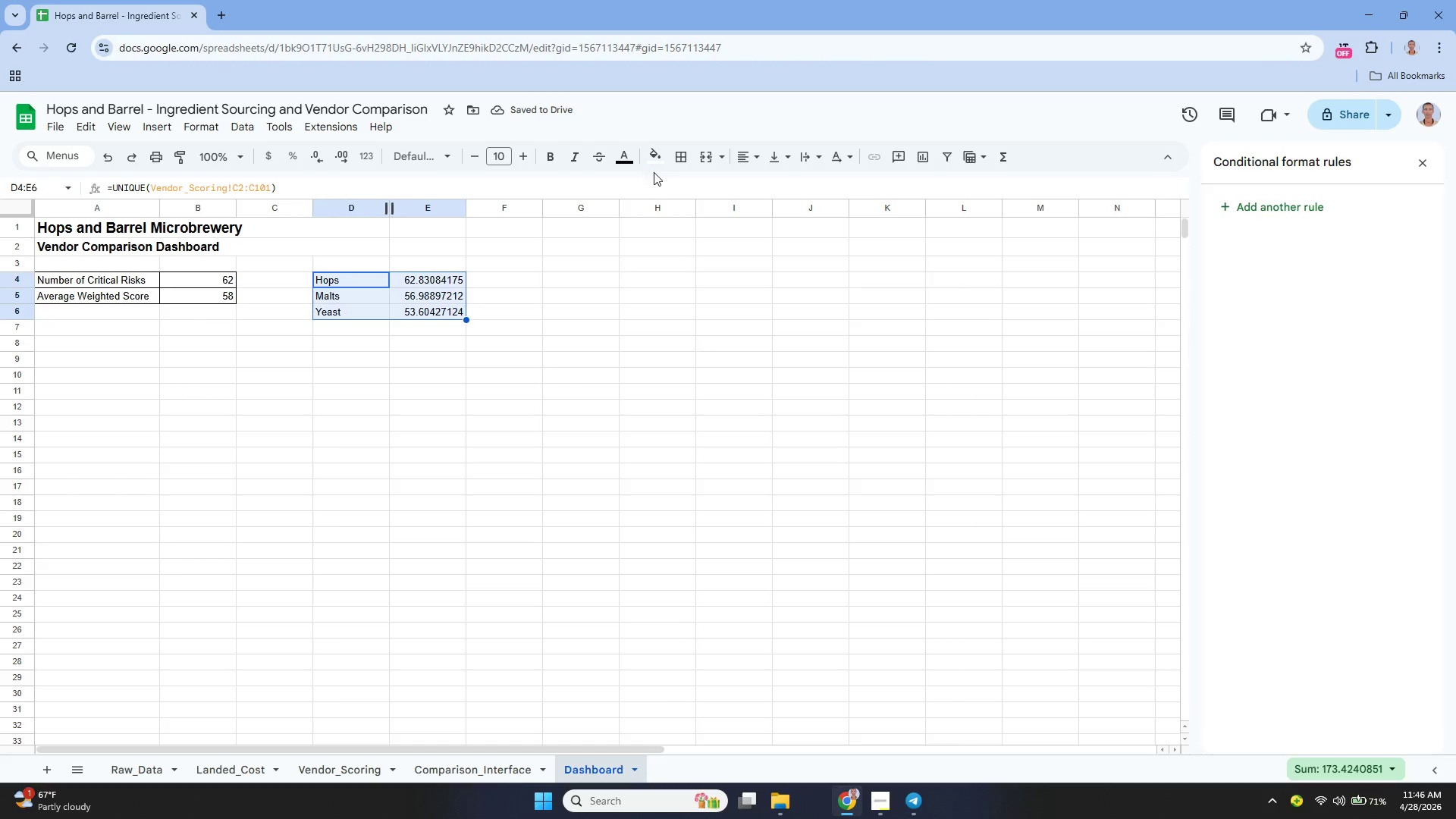 
left_click([692, 153])
 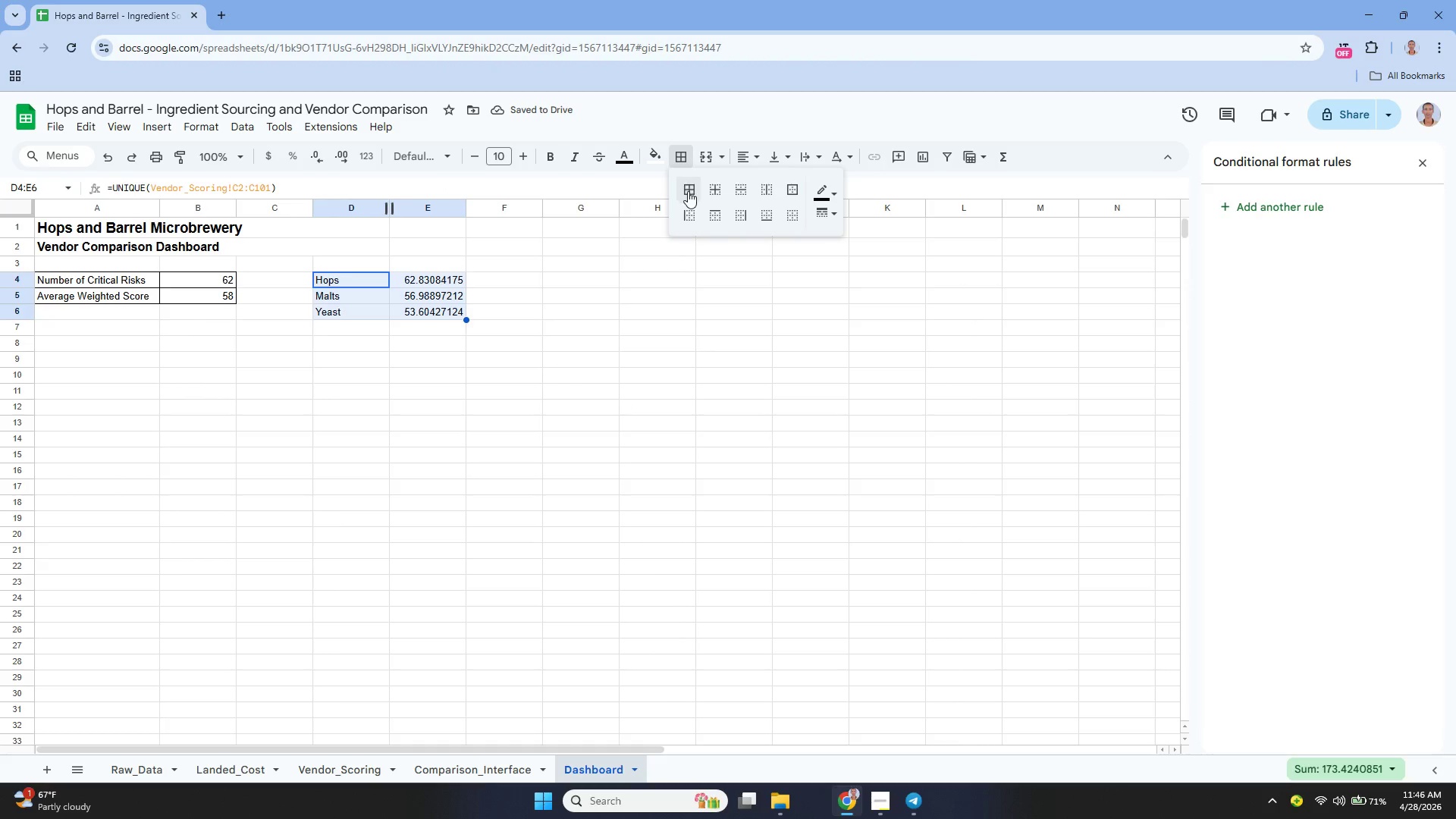 
left_click([688, 191])
 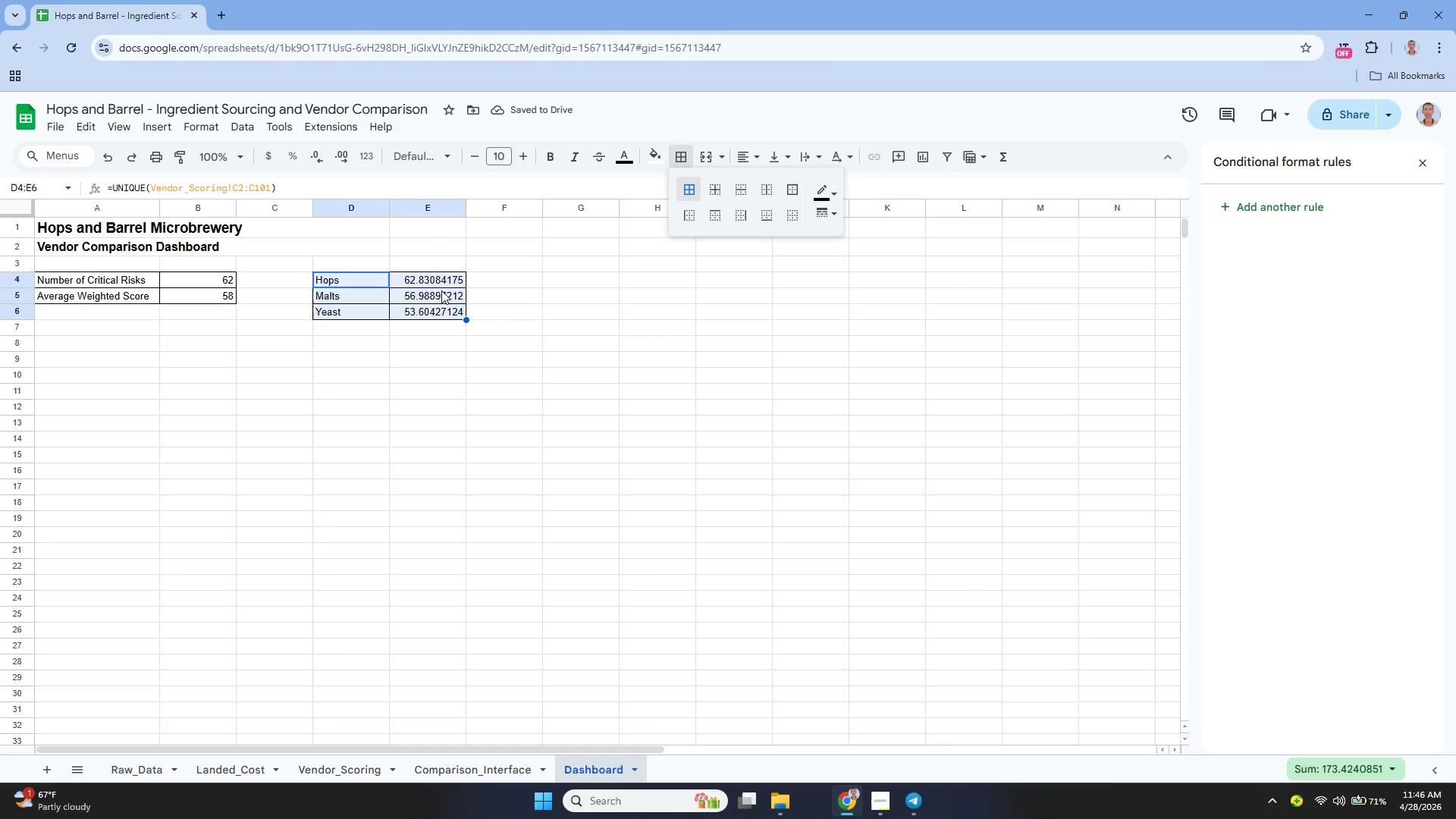 
wait(5.72)
 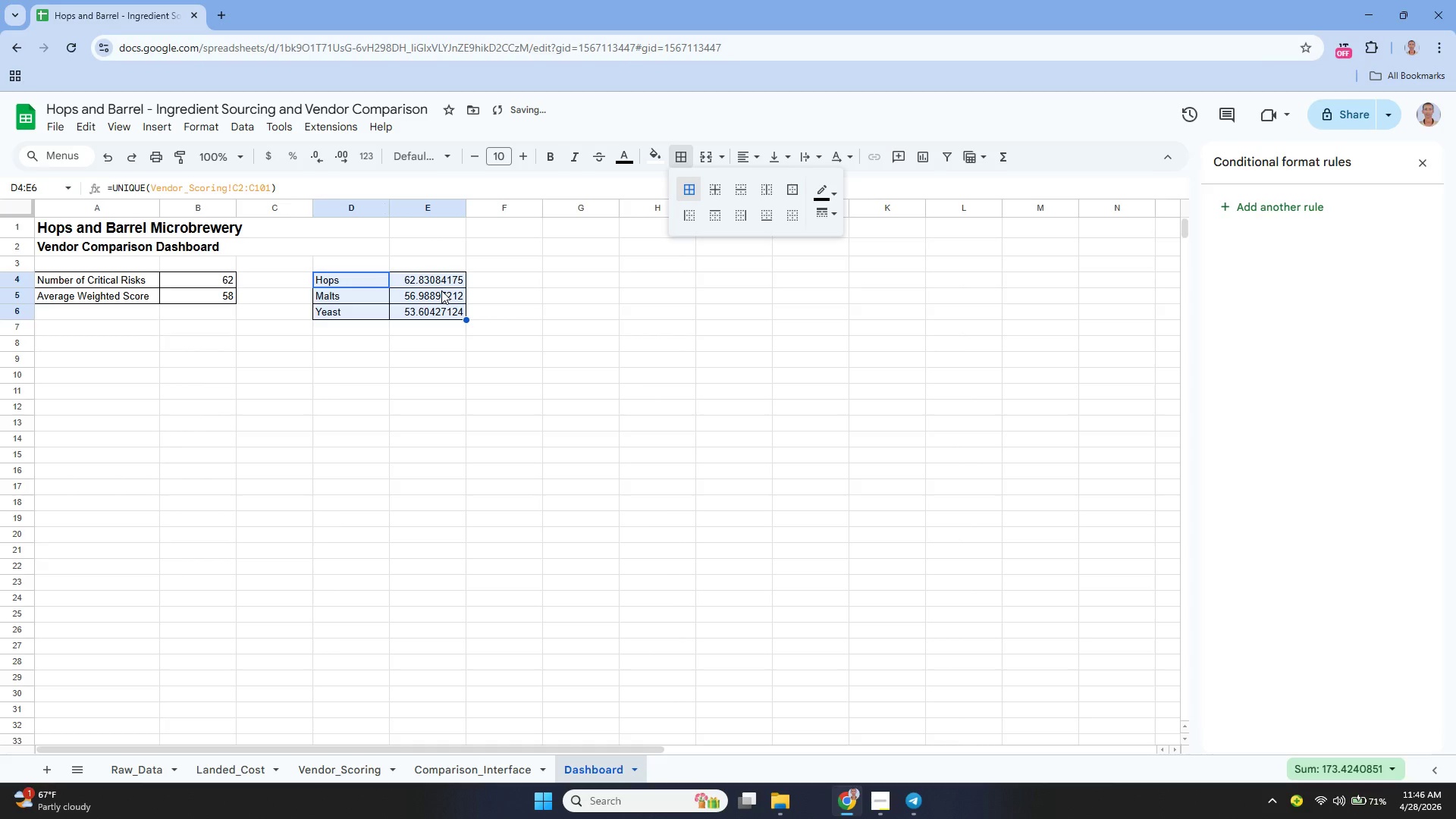 
left_click([330, 260])
 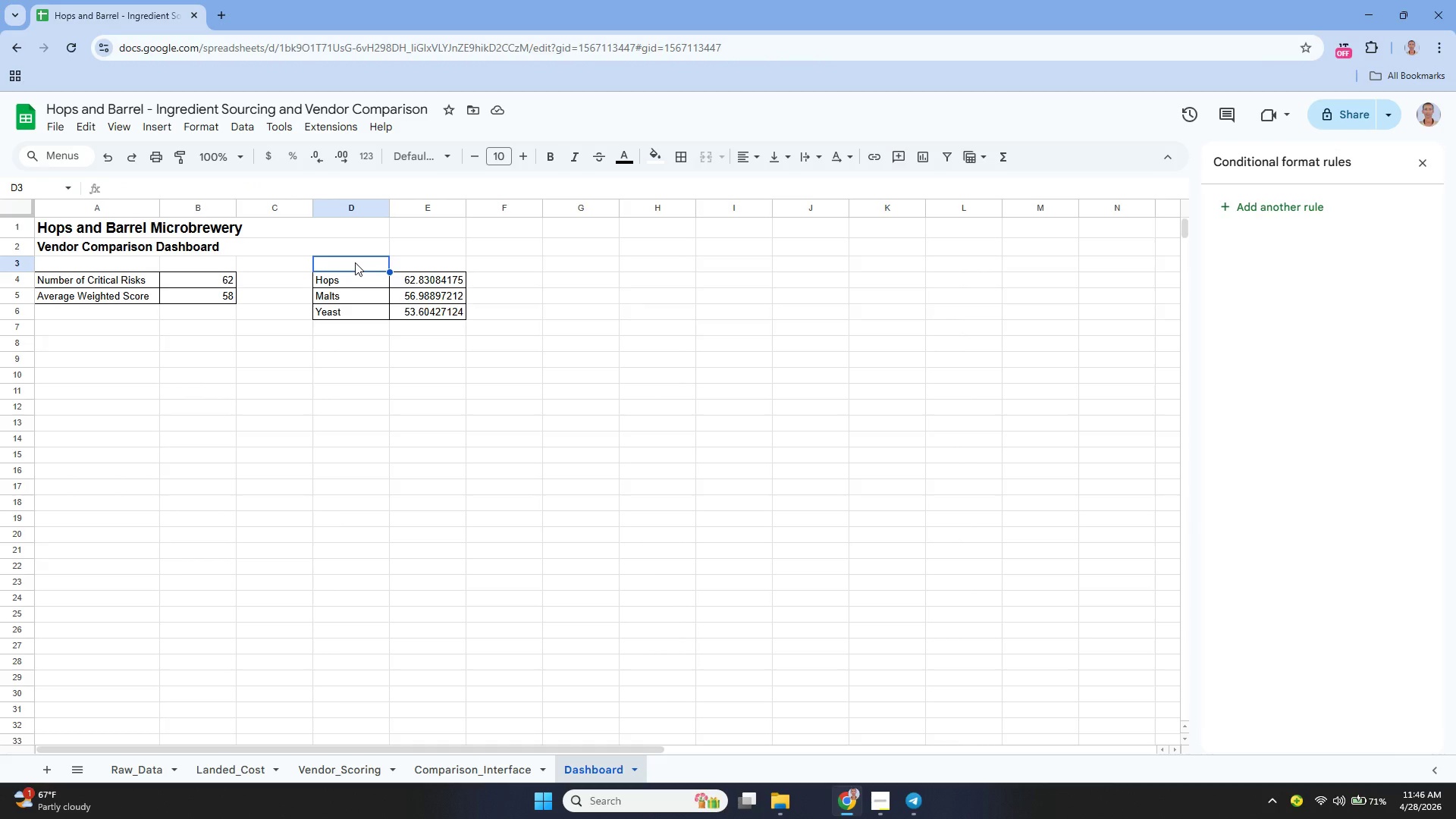 
key(Enter)
 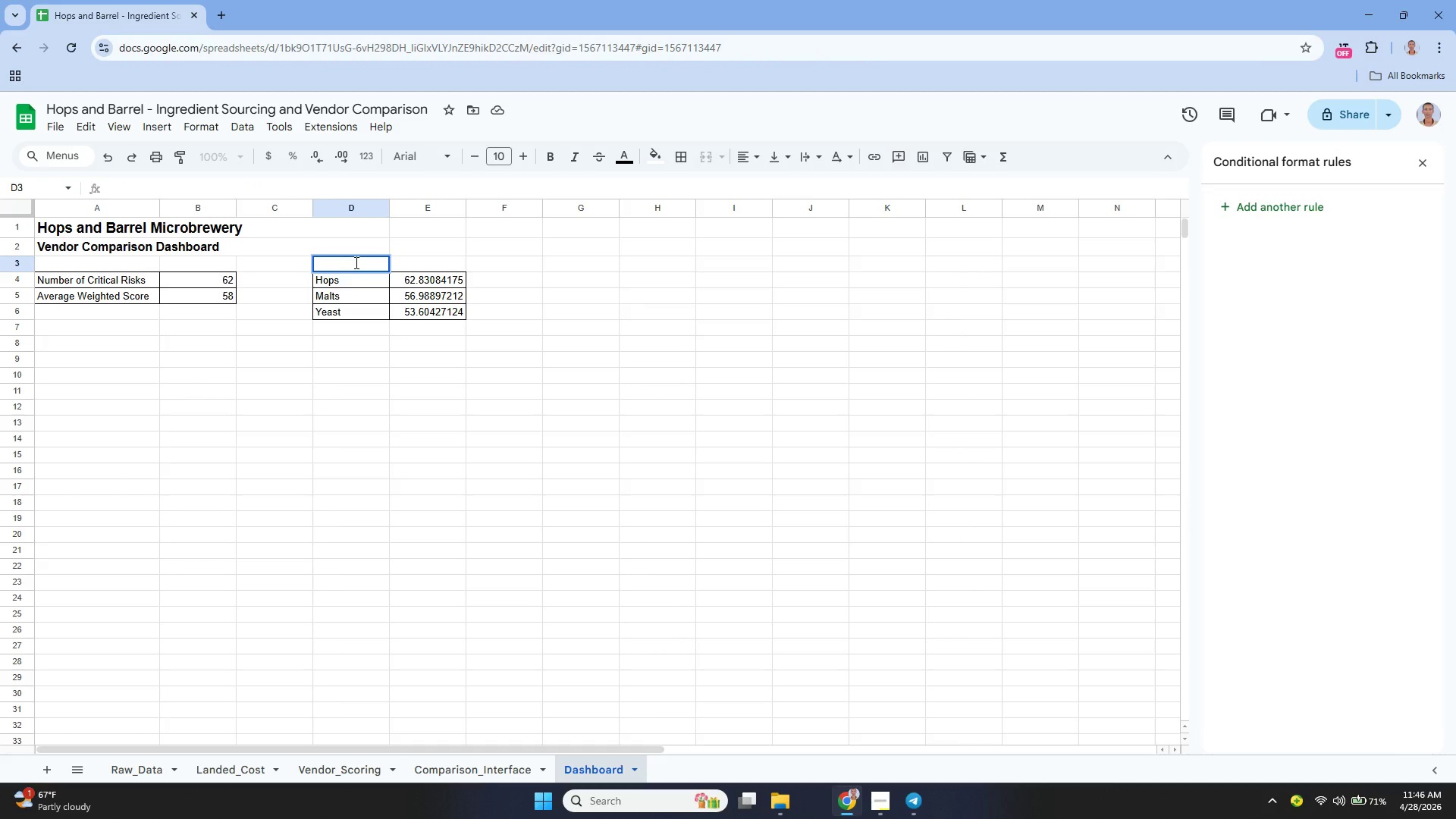 
type(Ac)
key(Backspace)
type(Vera)
key(Backspace)
key(Backspace)
key(Backspace)
key(Backspace)
type(verage Weighted Score by Ingredient Category)
 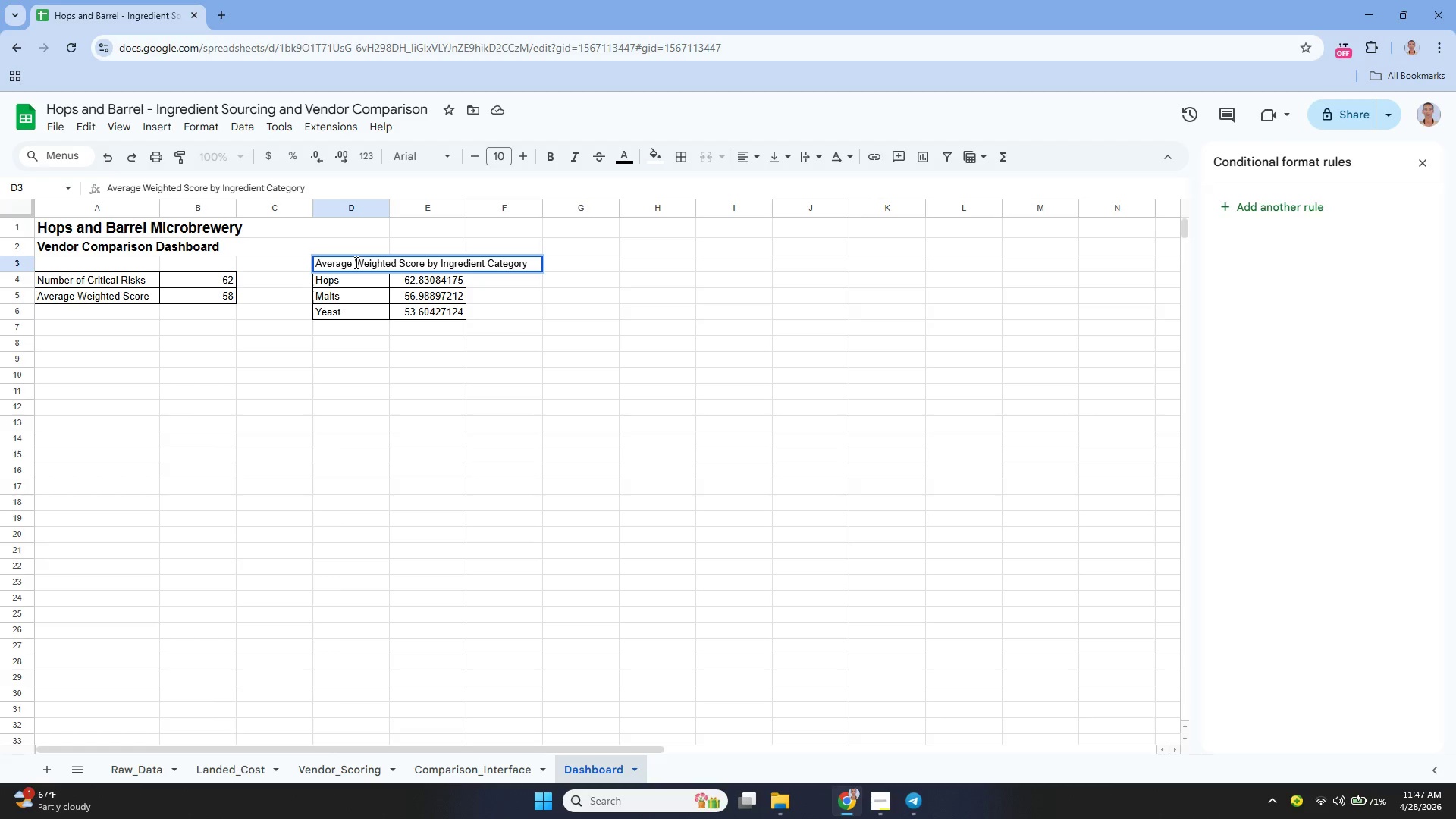 
left_click([360, 315])
 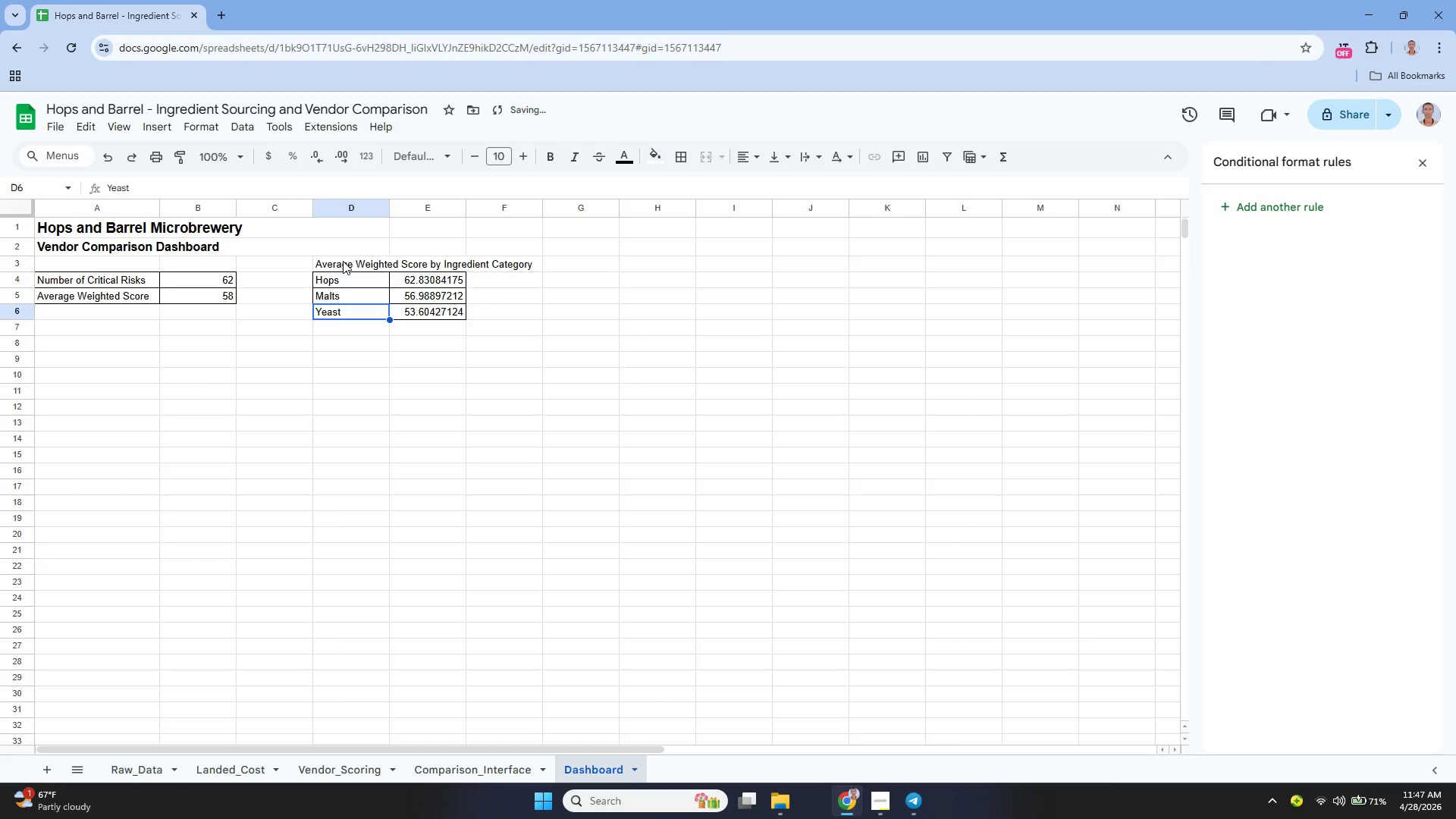 
left_click([343, 261])
 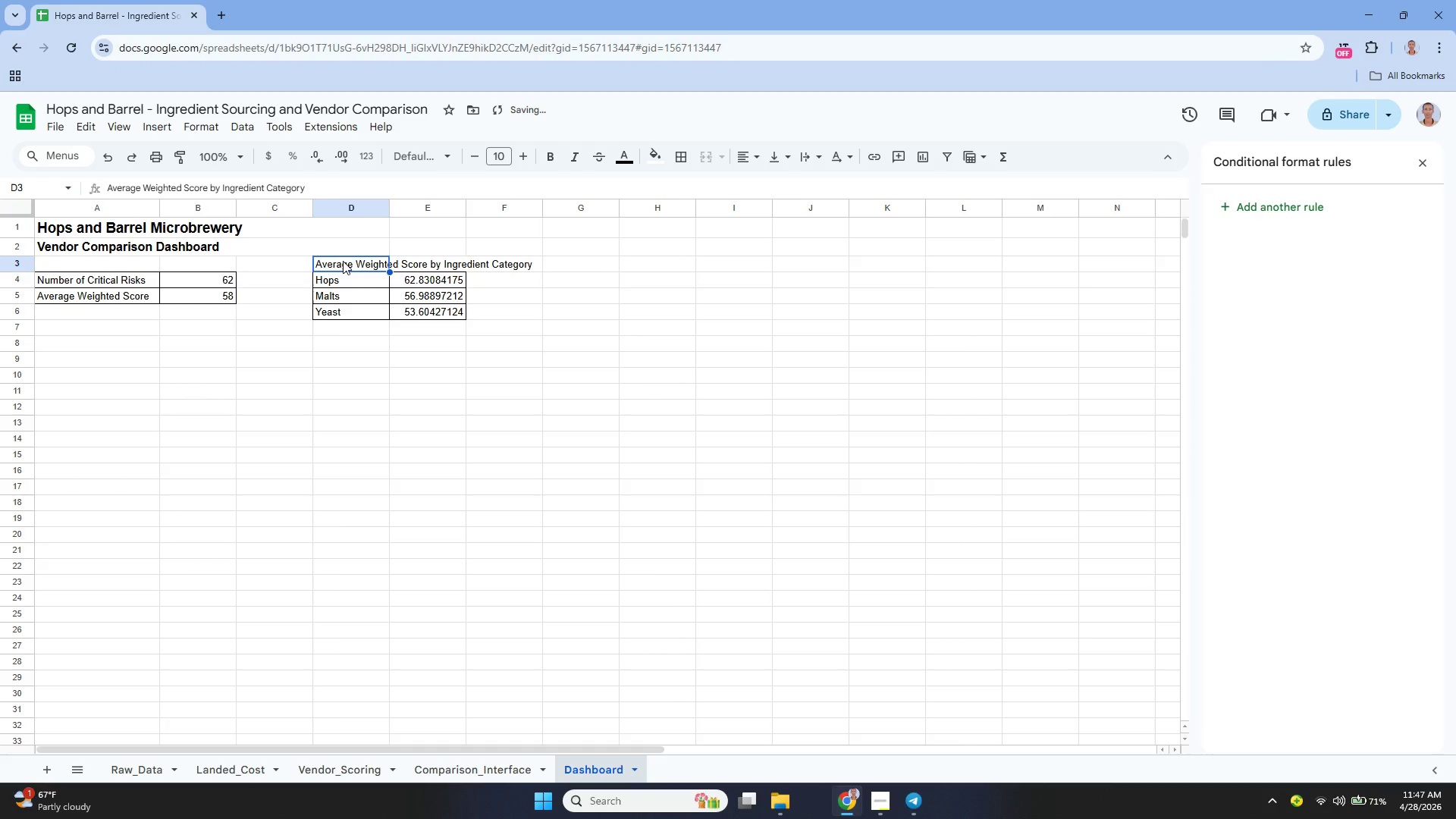 
left_click_drag(start_coordinate=[343, 261], to_coordinate=[560, 259])
 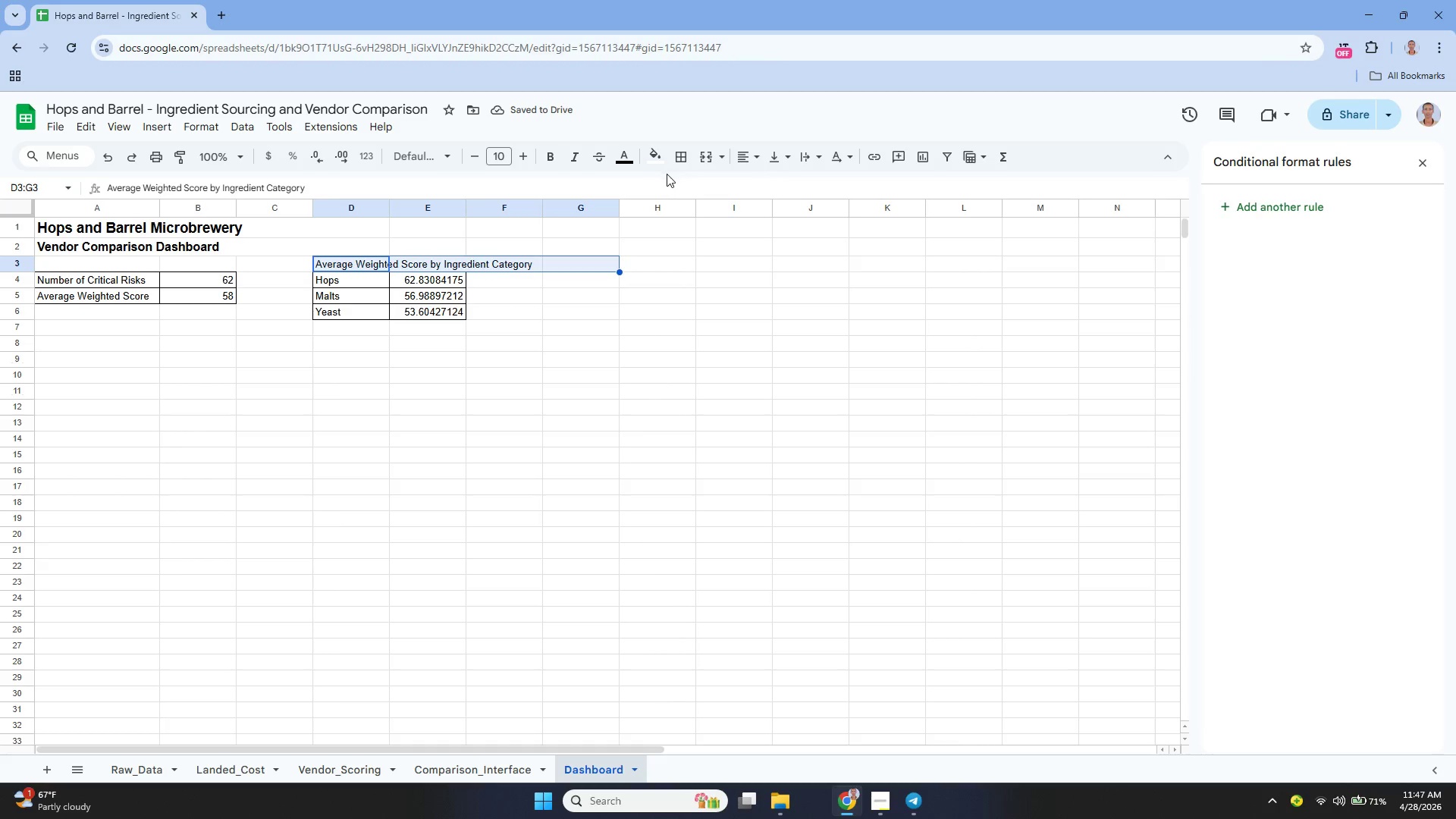 
left_click([681, 159])
 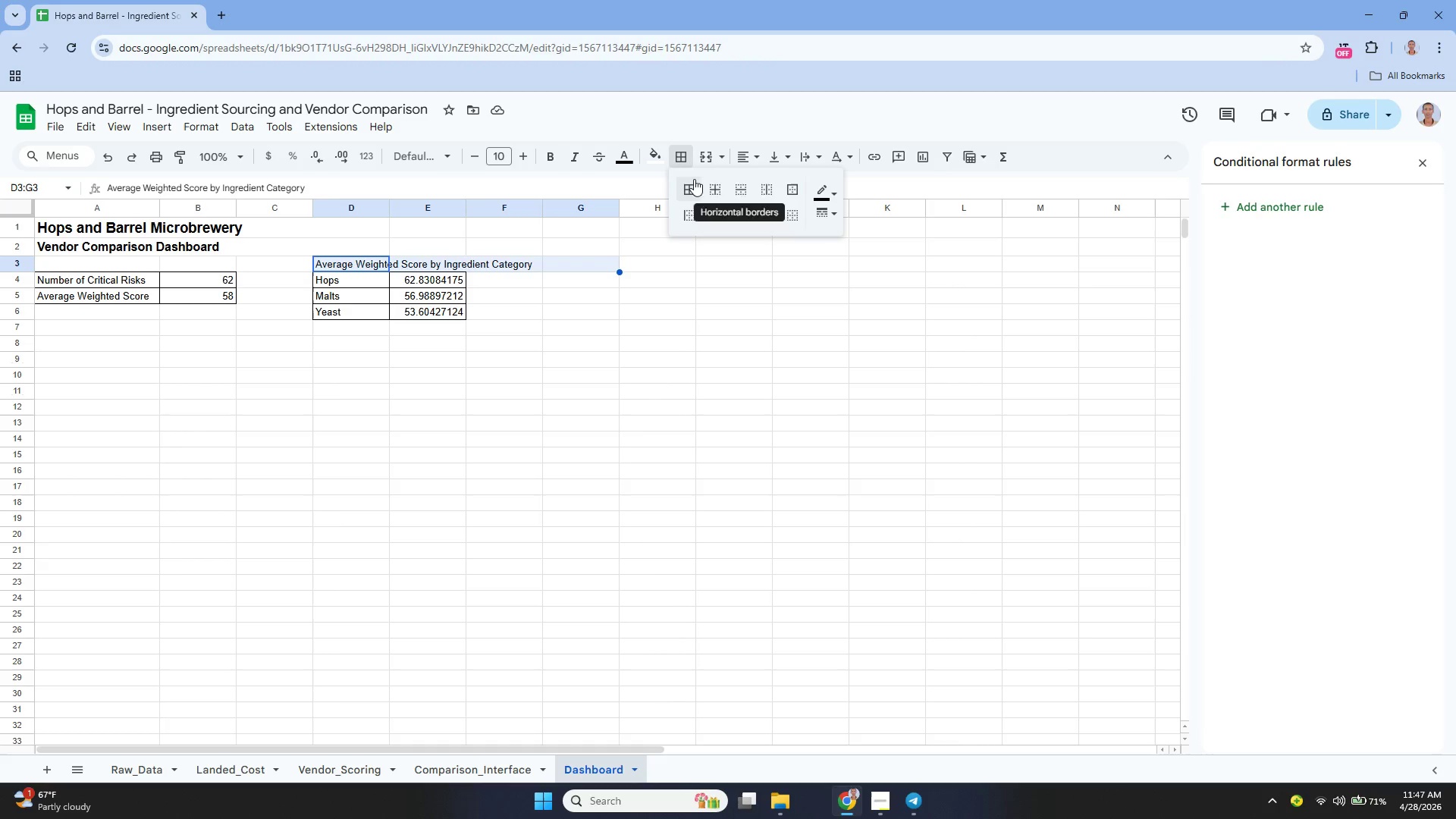 
left_click([704, 158])
 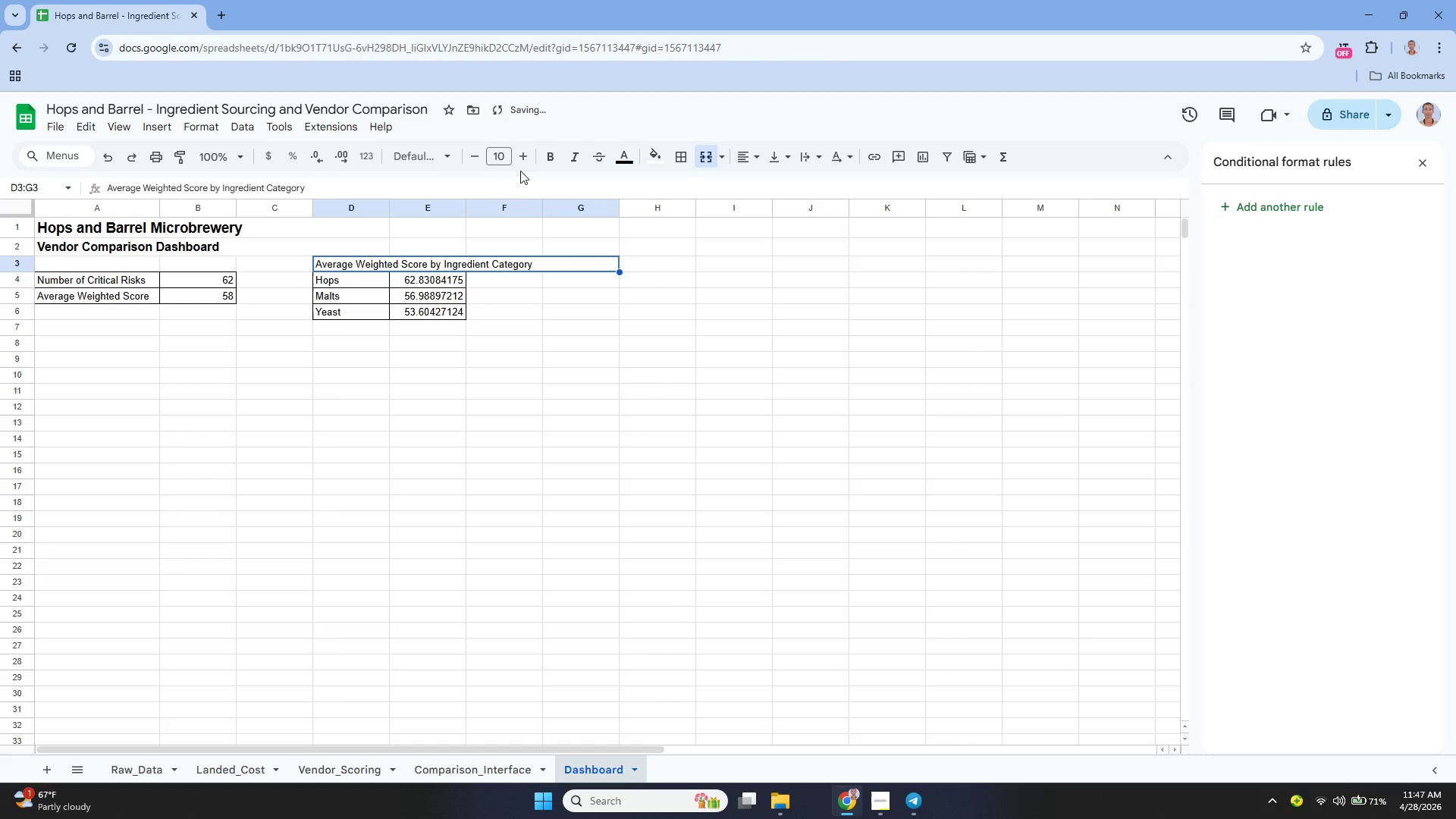 
left_click([519, 158])
 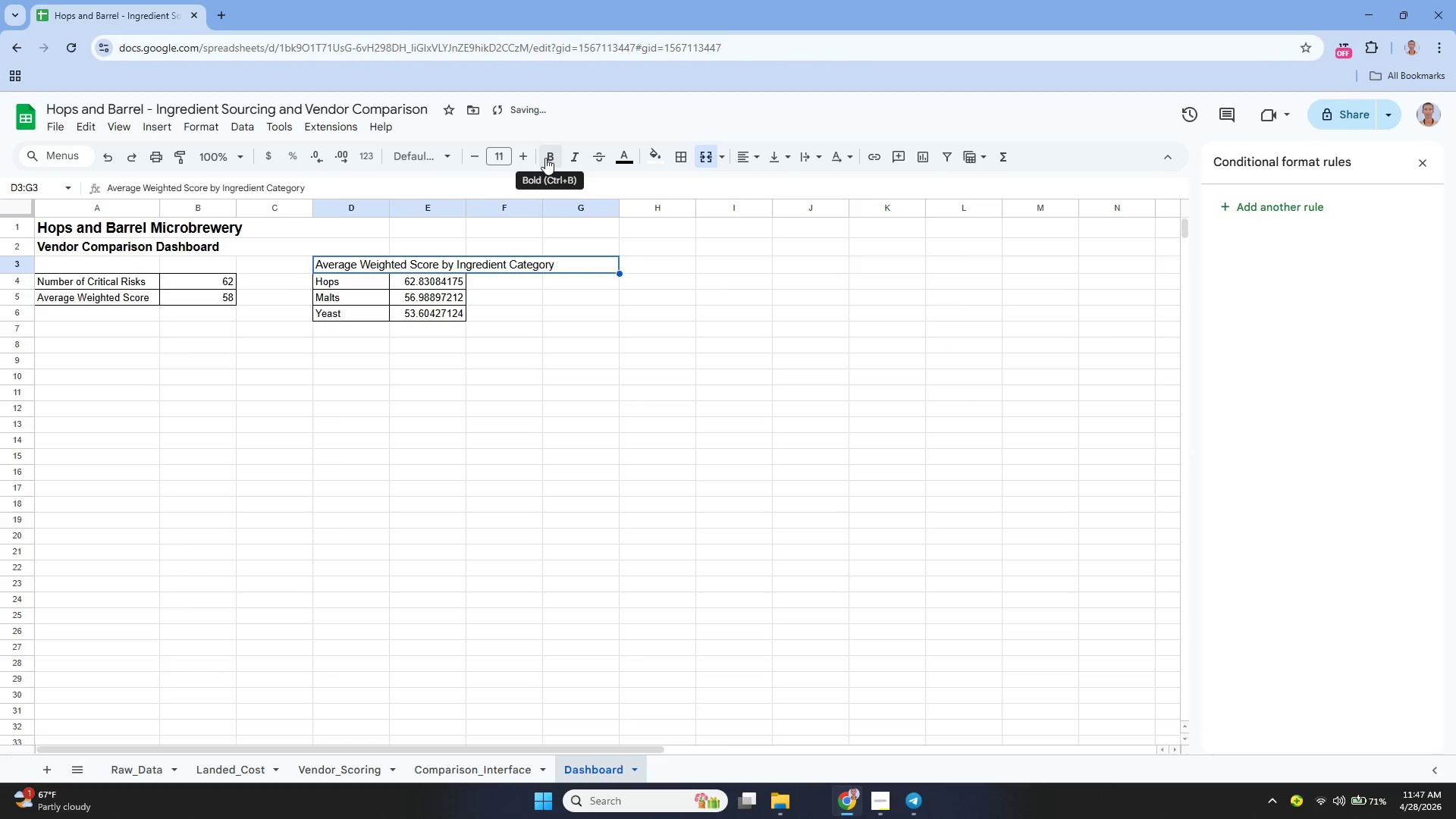 
left_click([545, 158])
 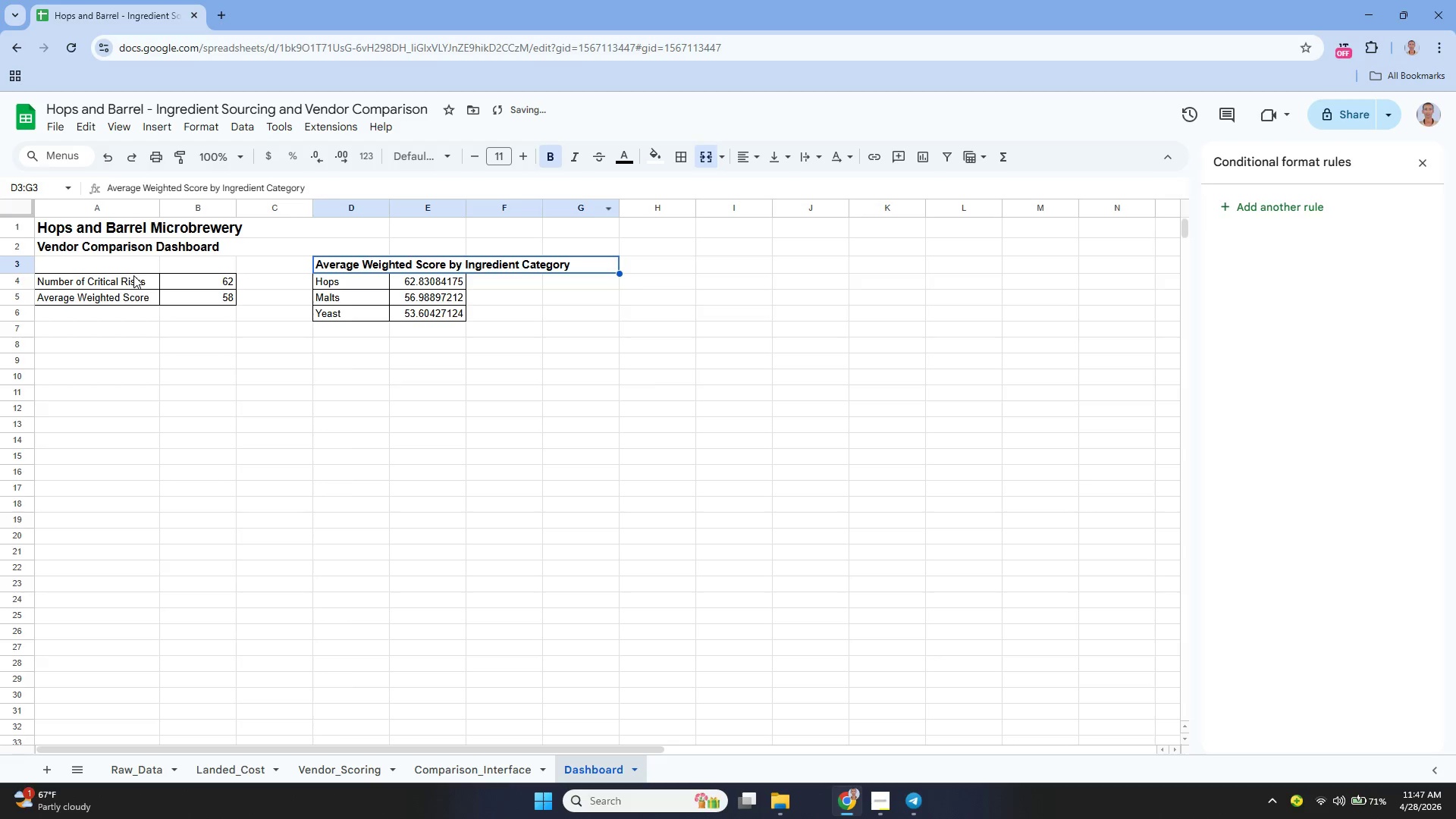 
left_click([122, 267])
 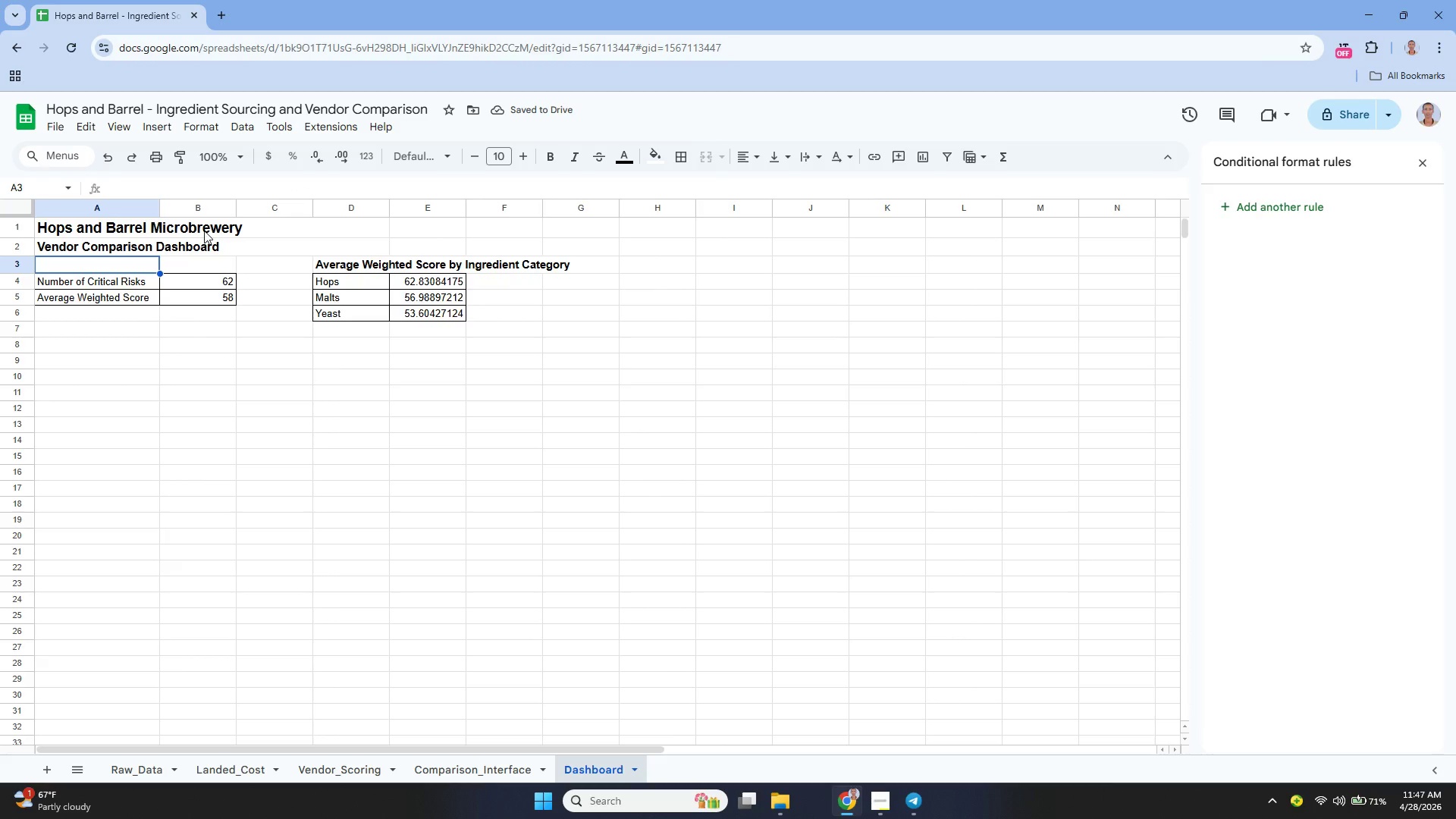 
key(Enter)
 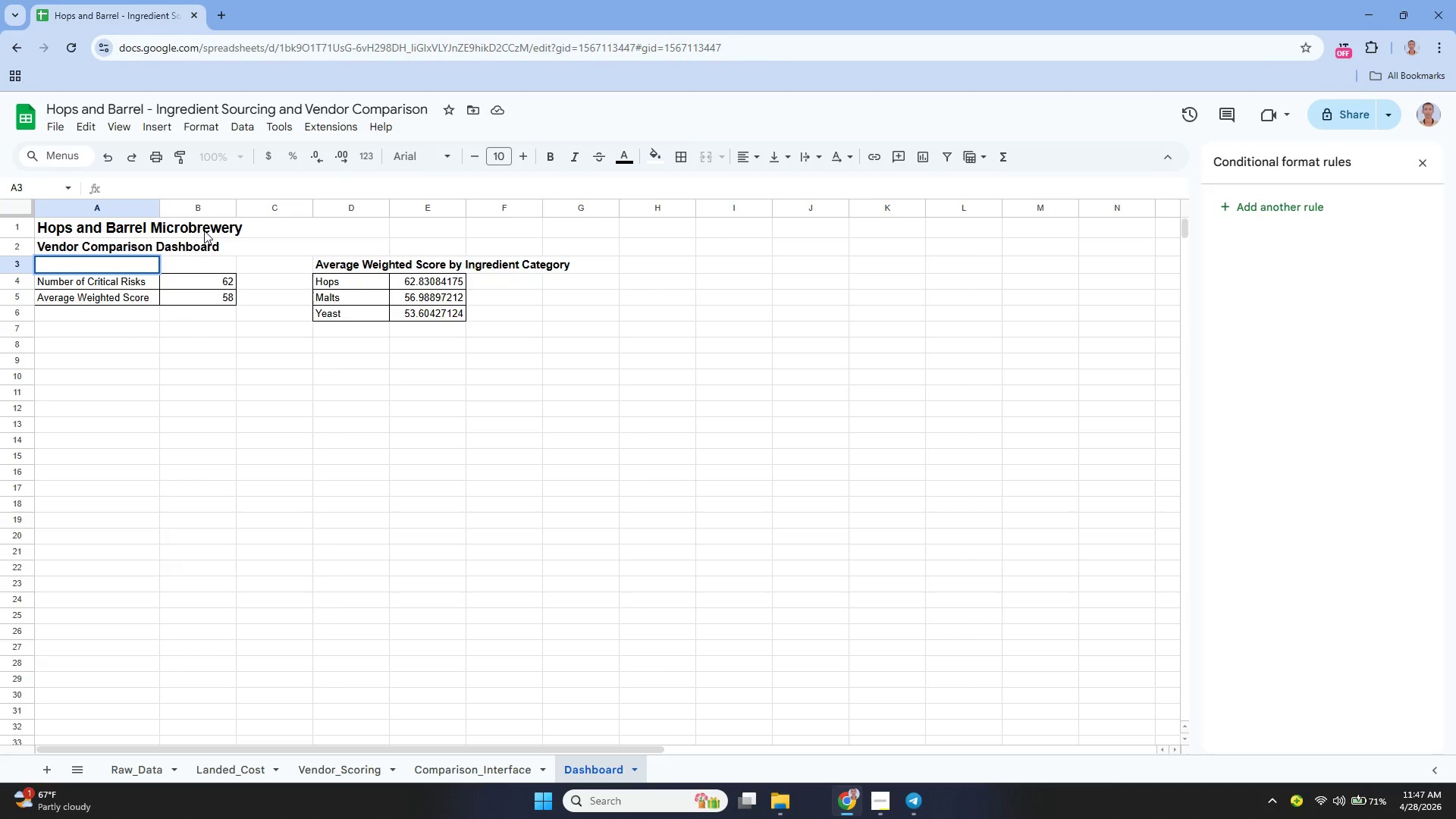 
type(Key Performance Indicators)
 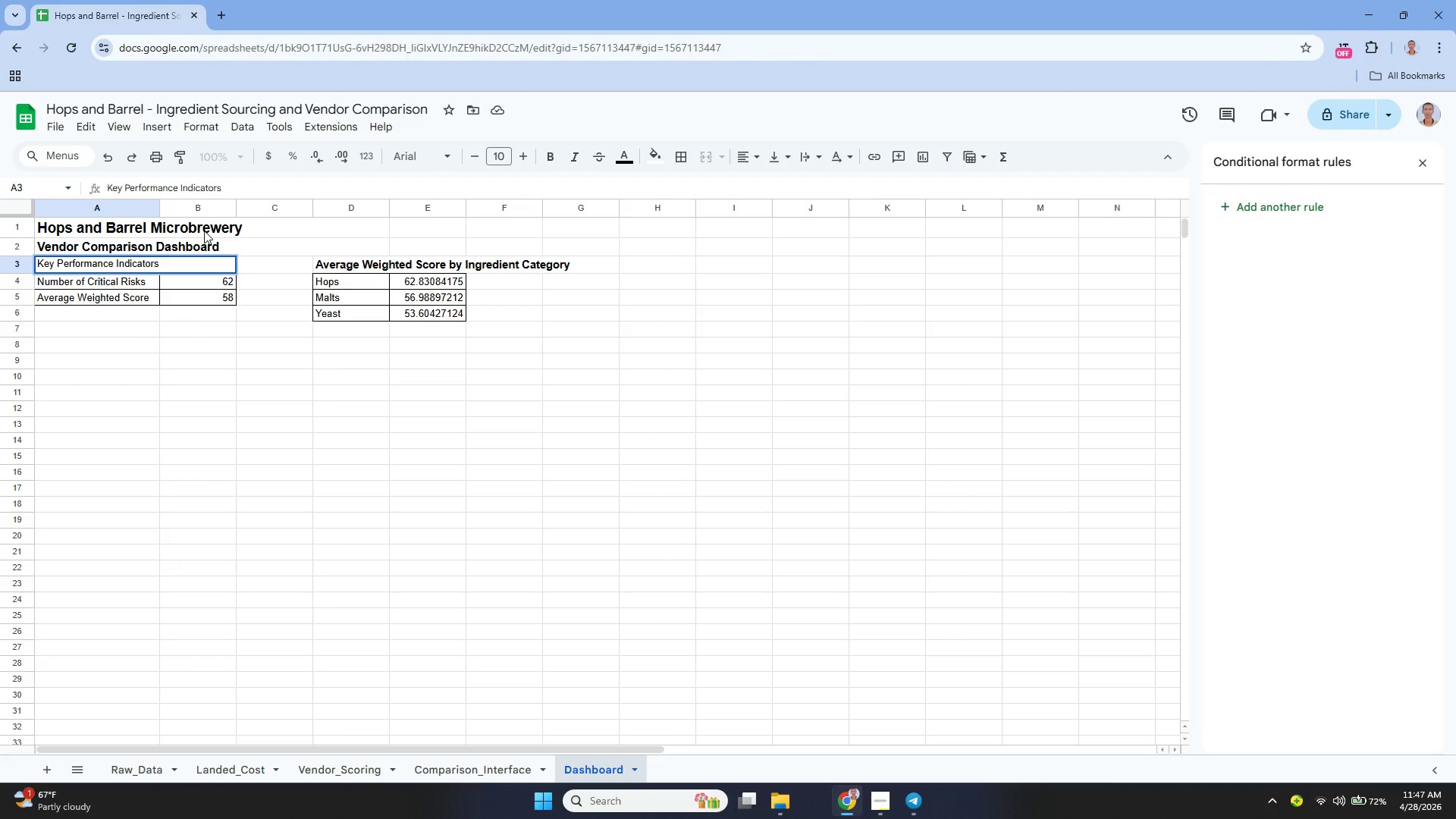 
wait(5.27)
 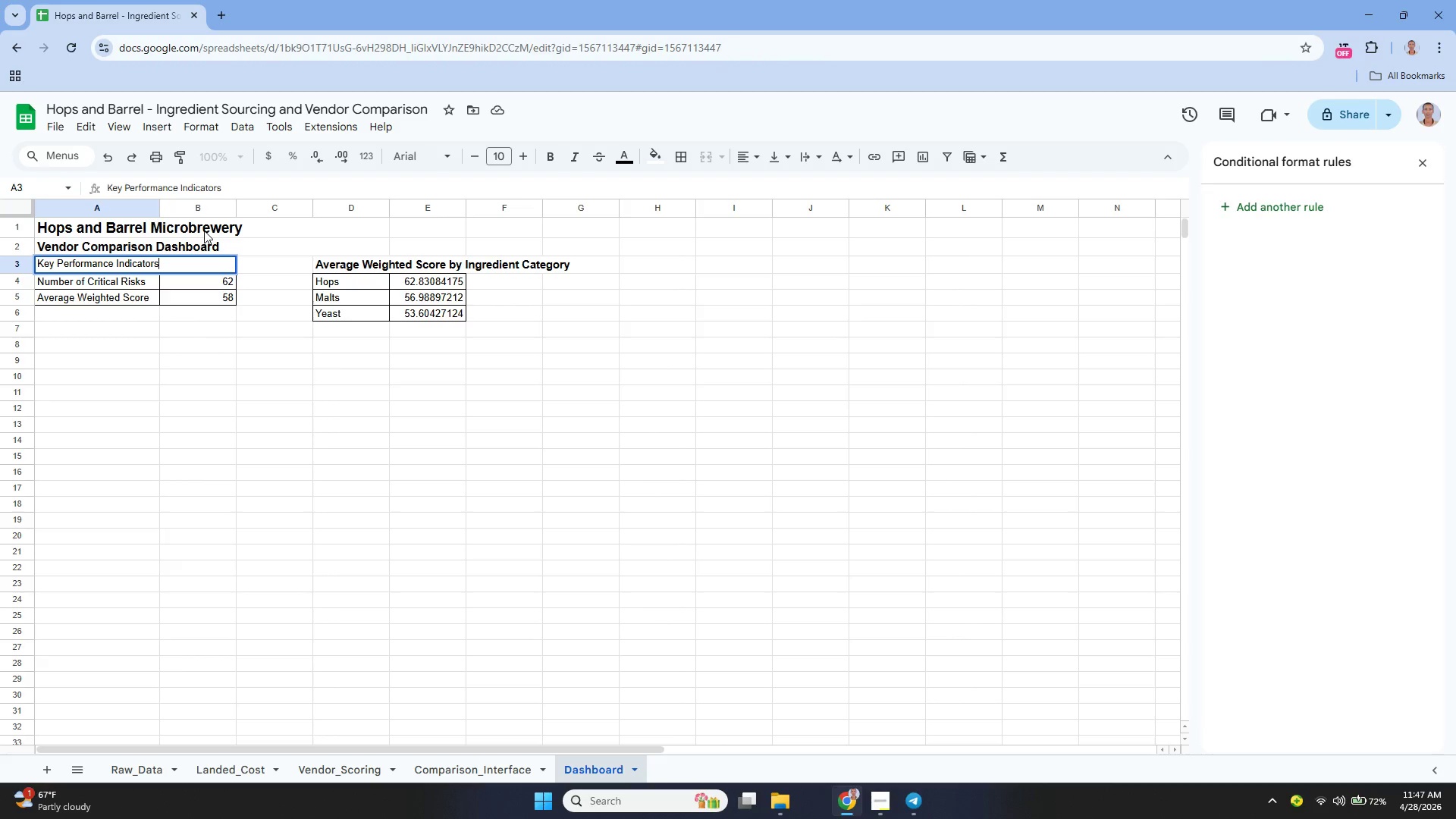 
left_click([202, 292])
 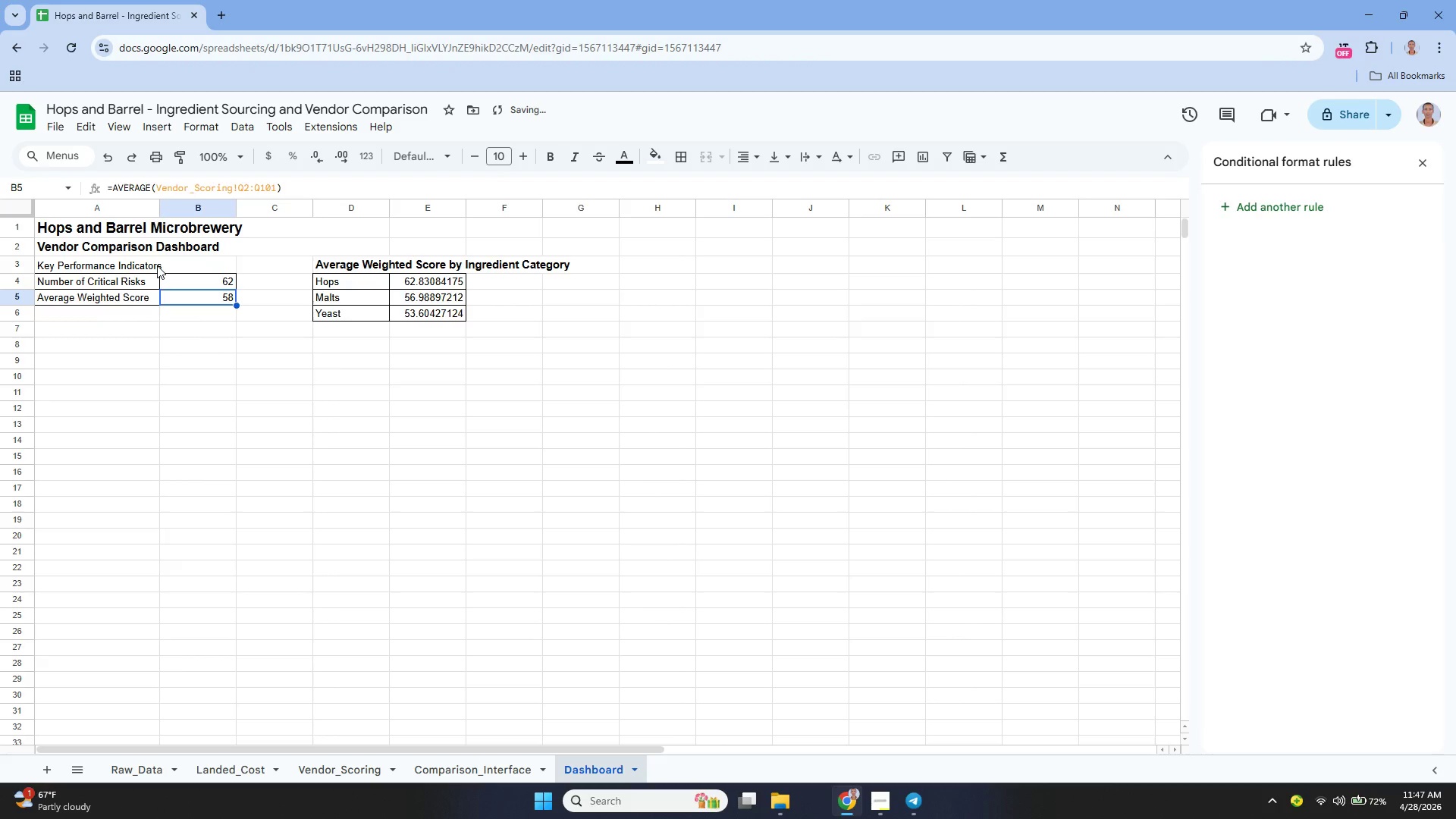 
left_click([157, 265])
 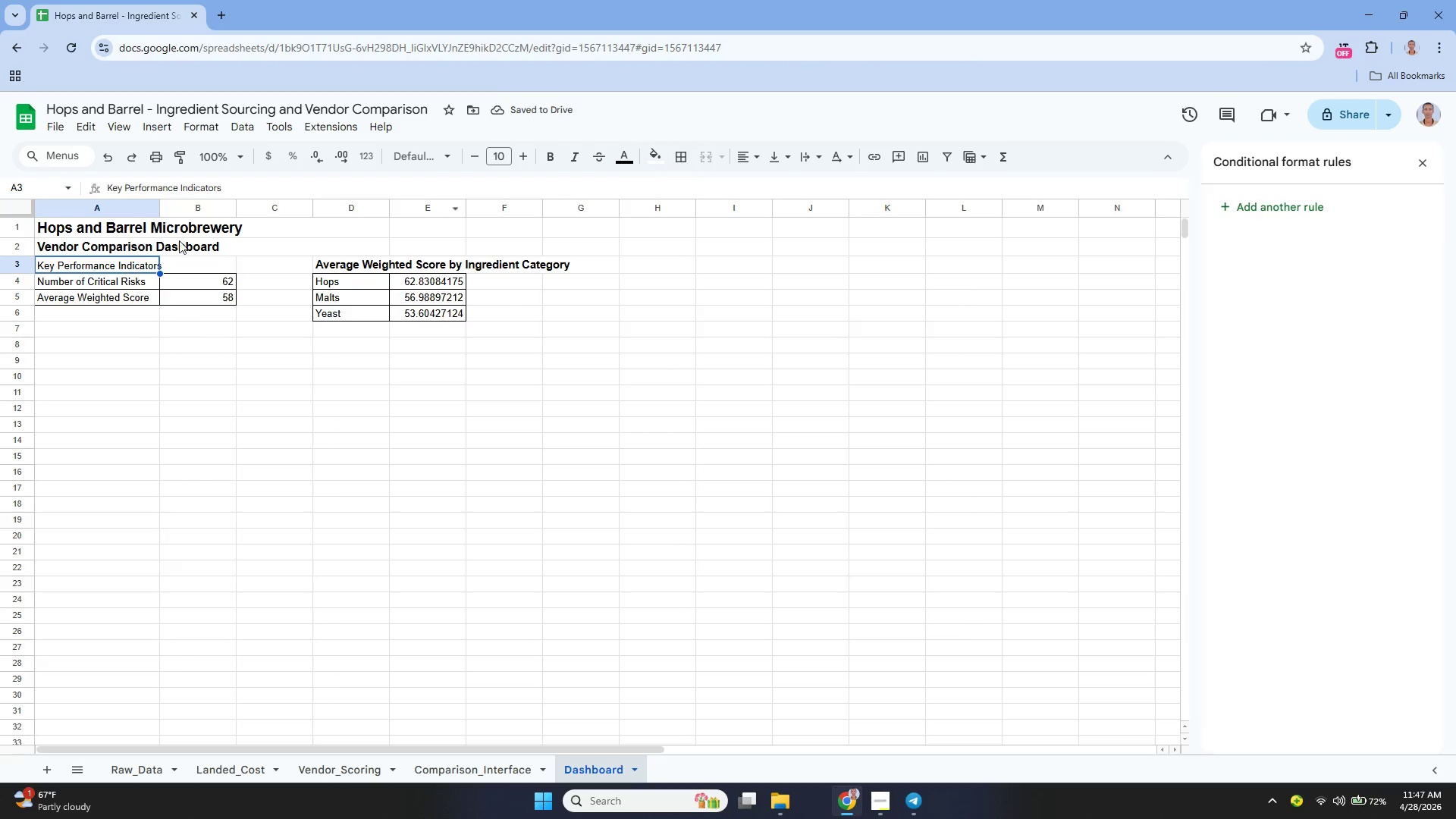 
left_click_drag(start_coordinate=[124, 262], to_coordinate=[224, 265])
 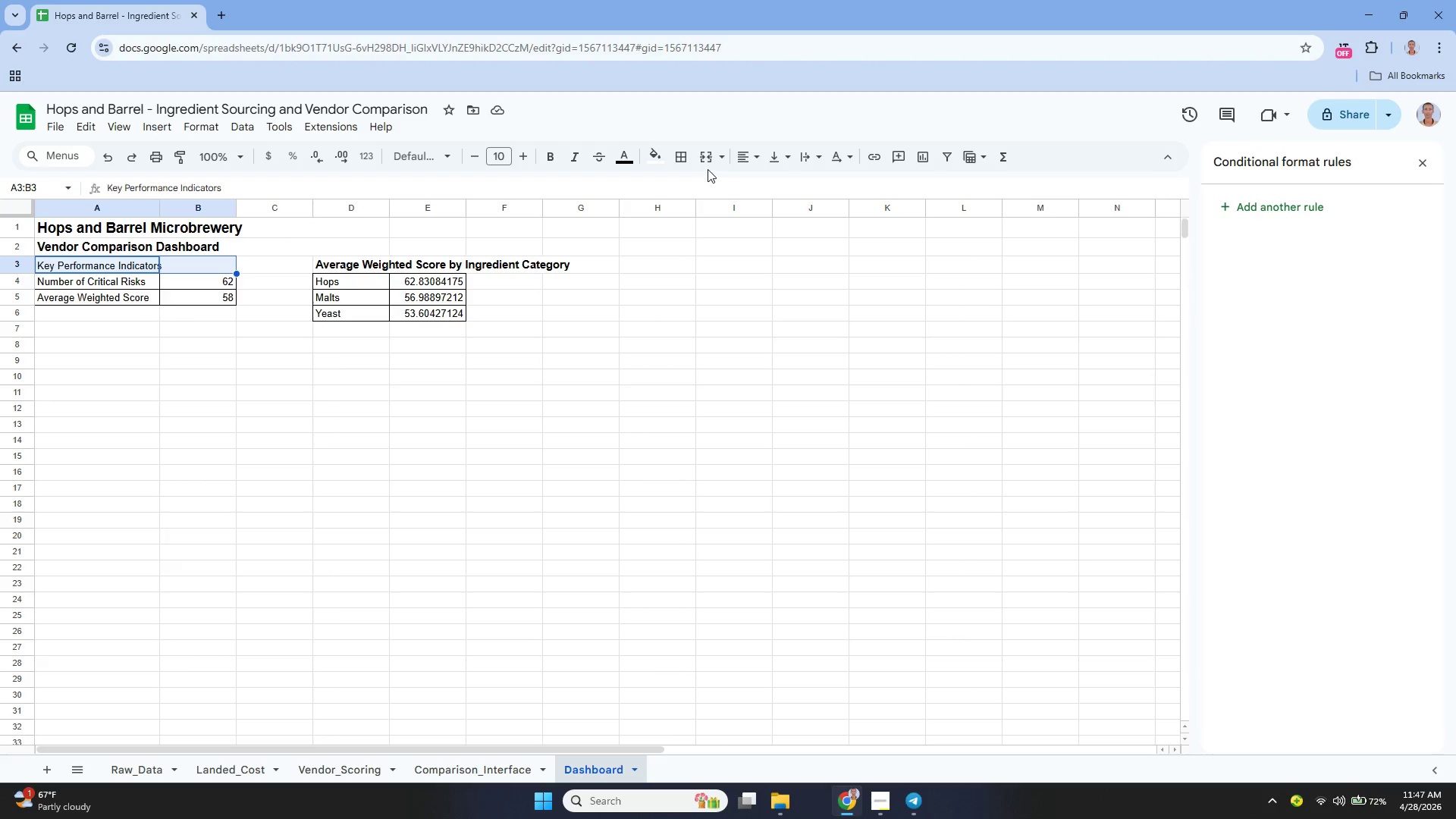 
left_click([705, 164])
 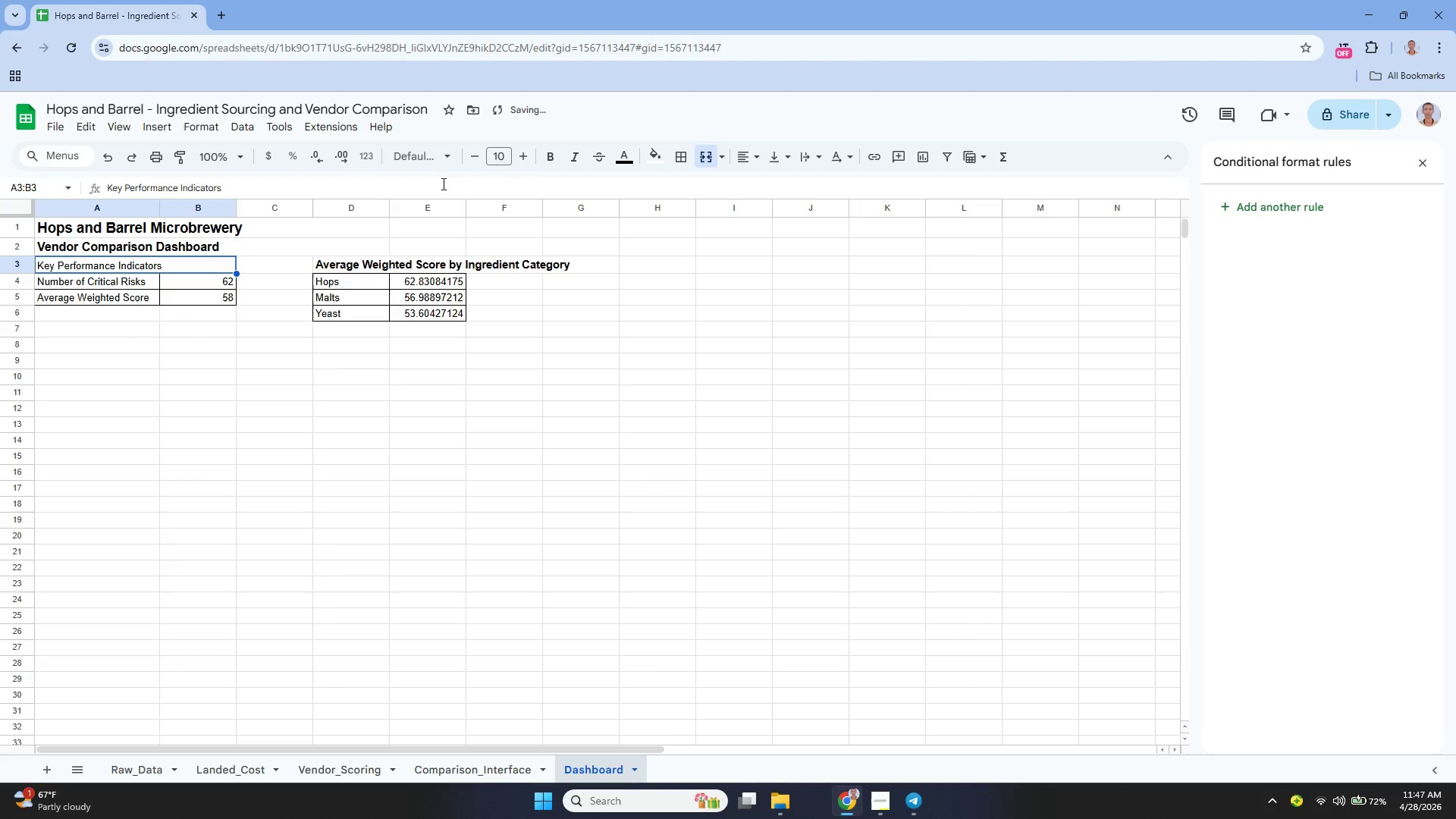 
left_click([525, 158])
 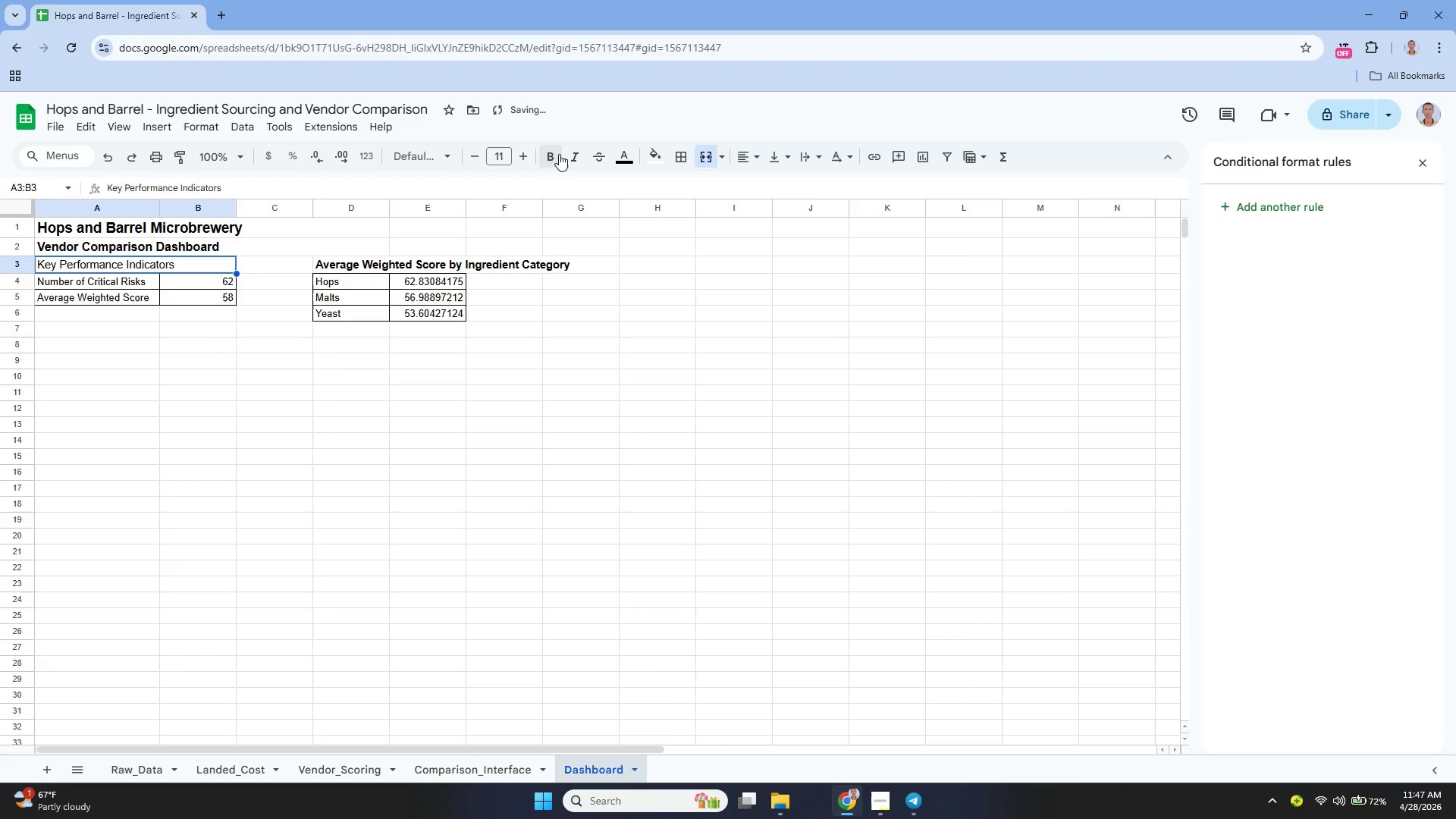 
left_click([558, 153])
 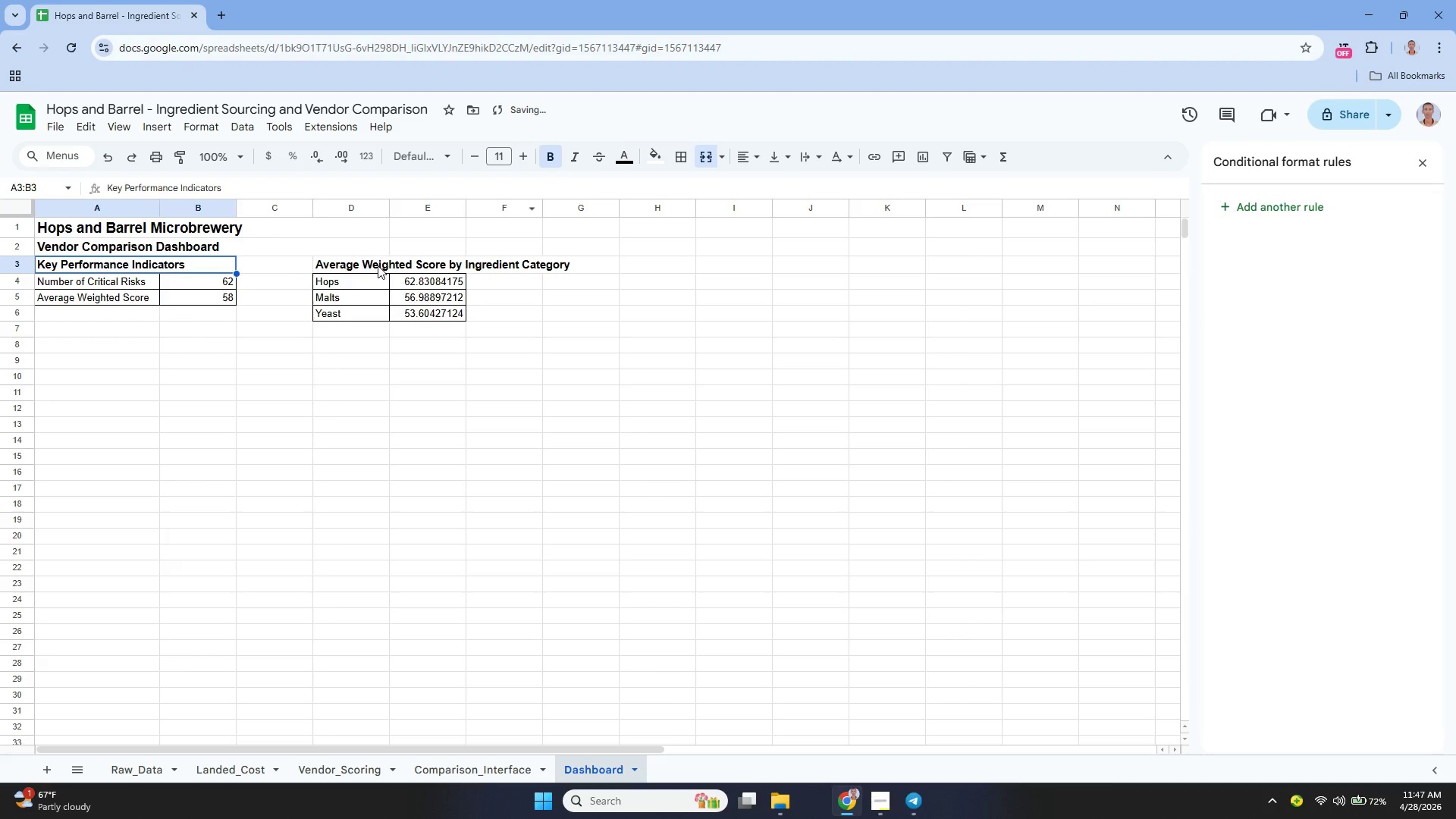 
left_click([378, 265])
 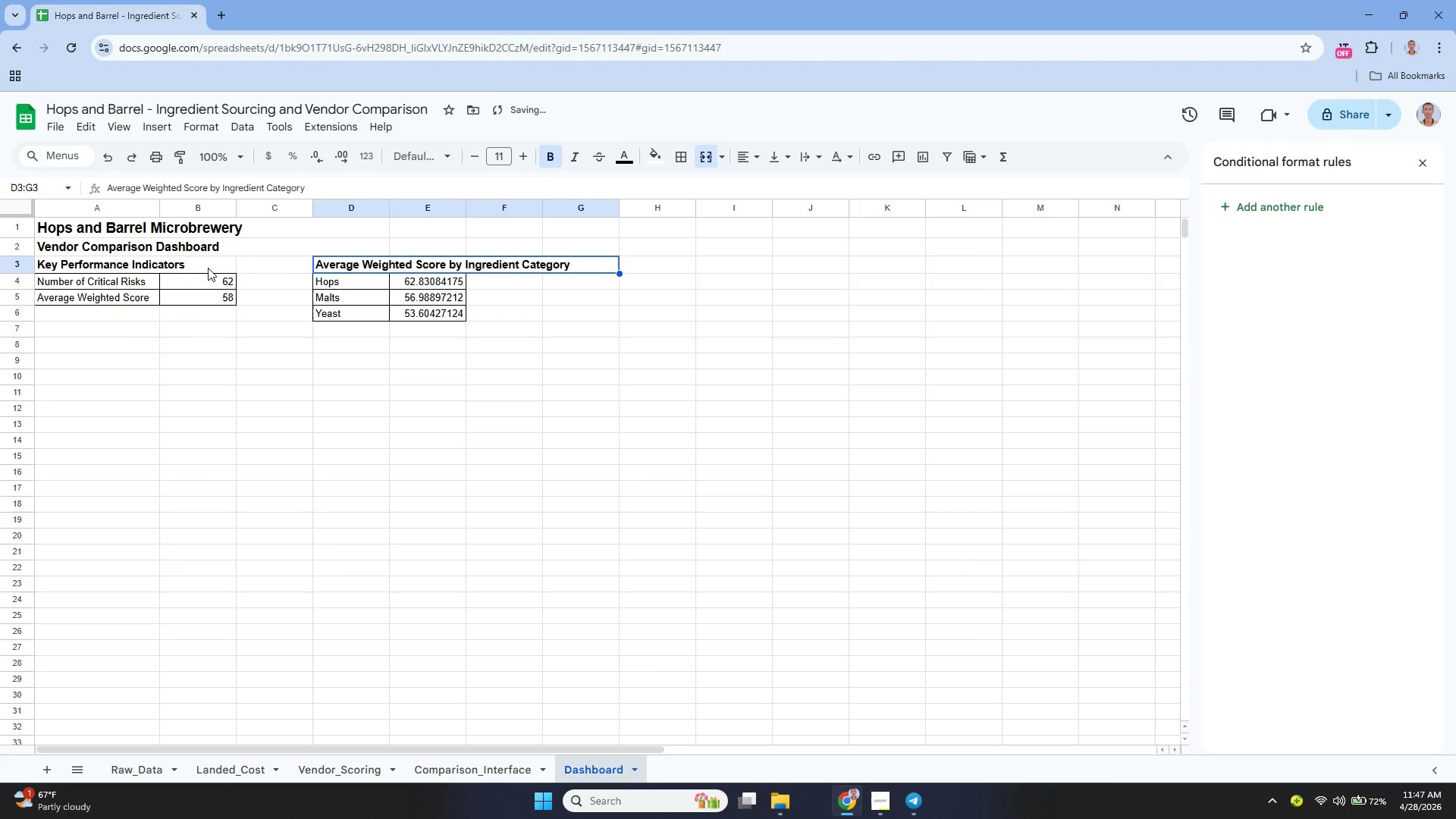 
left_click([208, 268])
 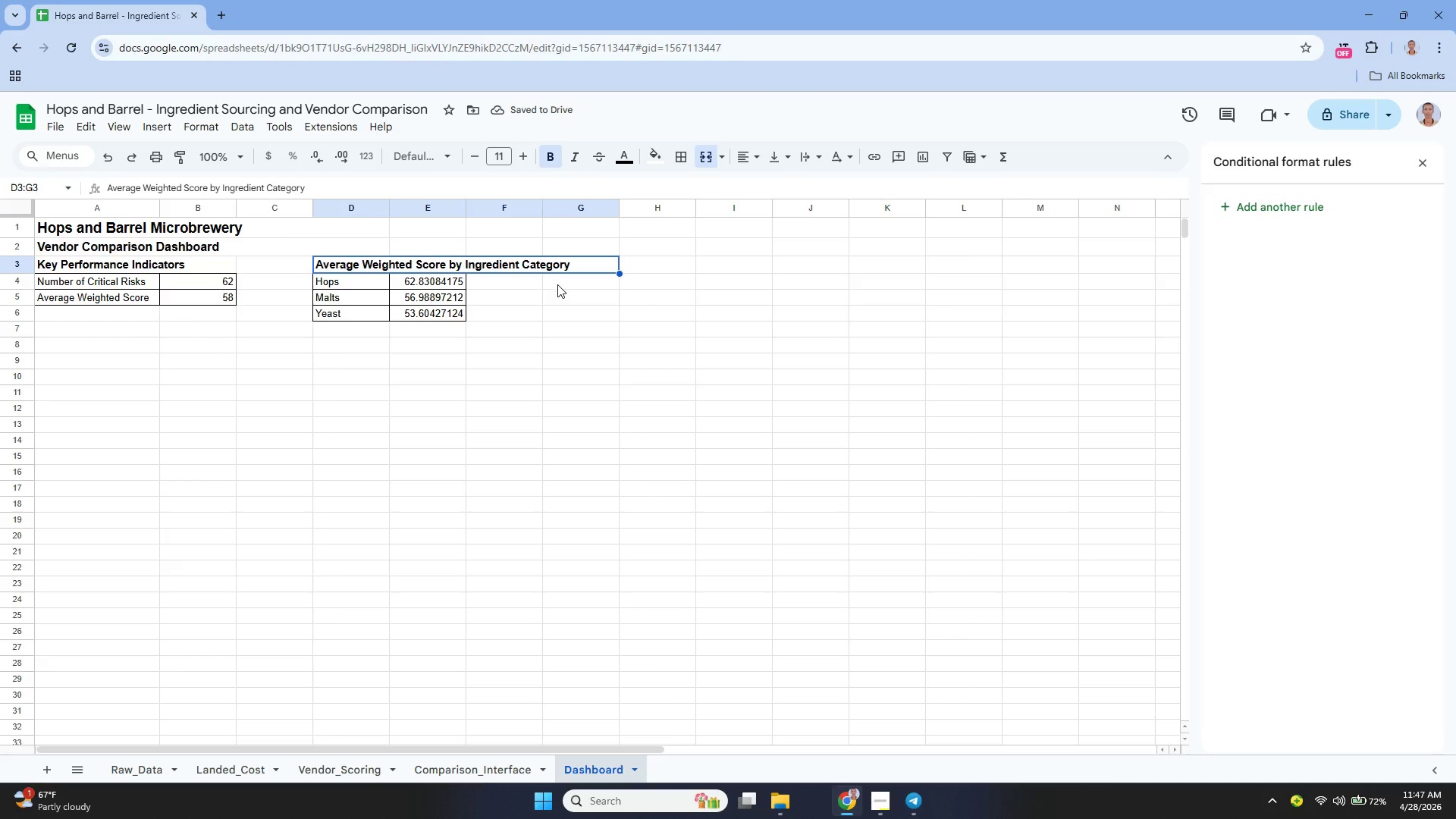 
left_click([513, 285])
 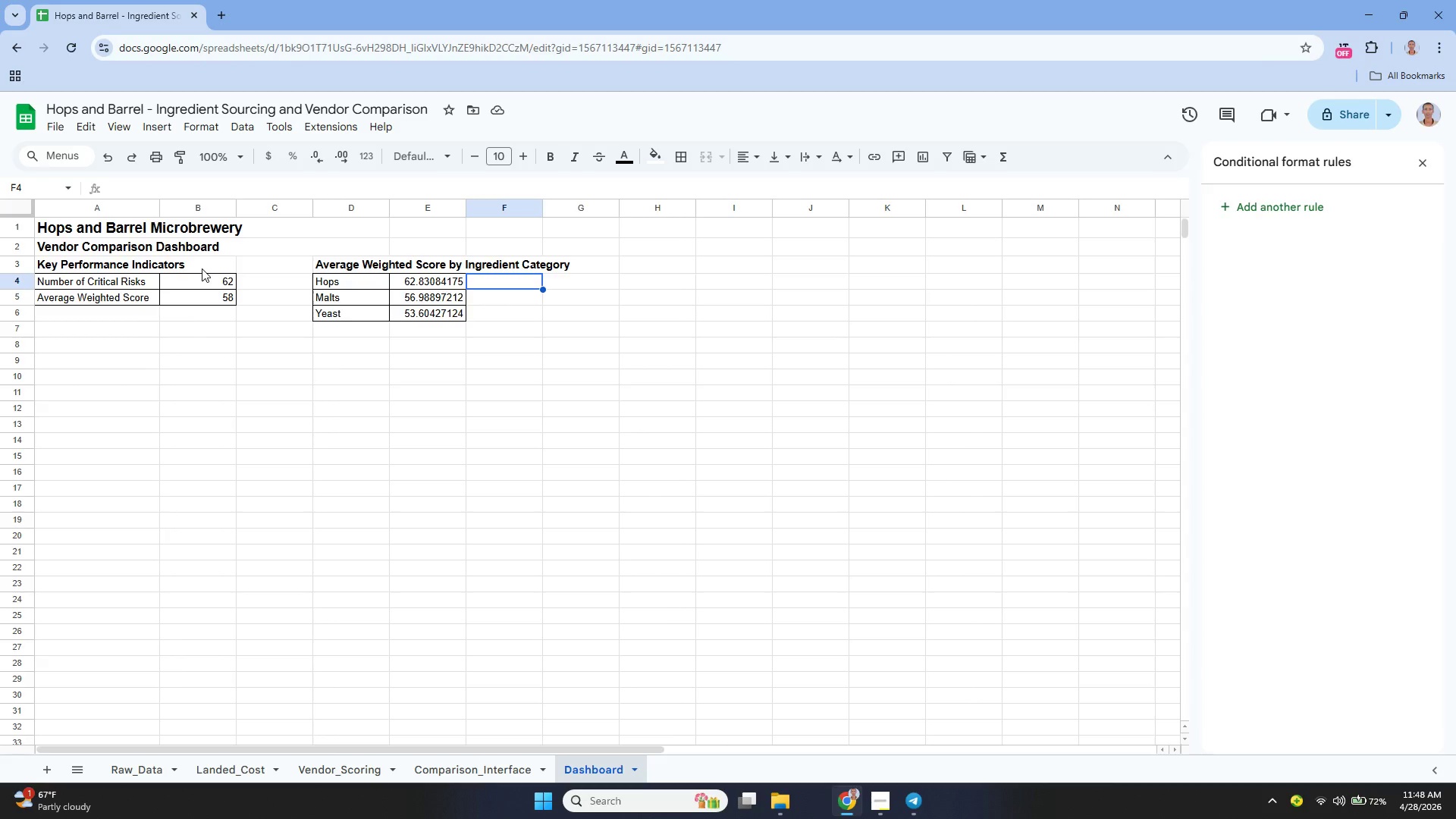 
wait(16.22)
 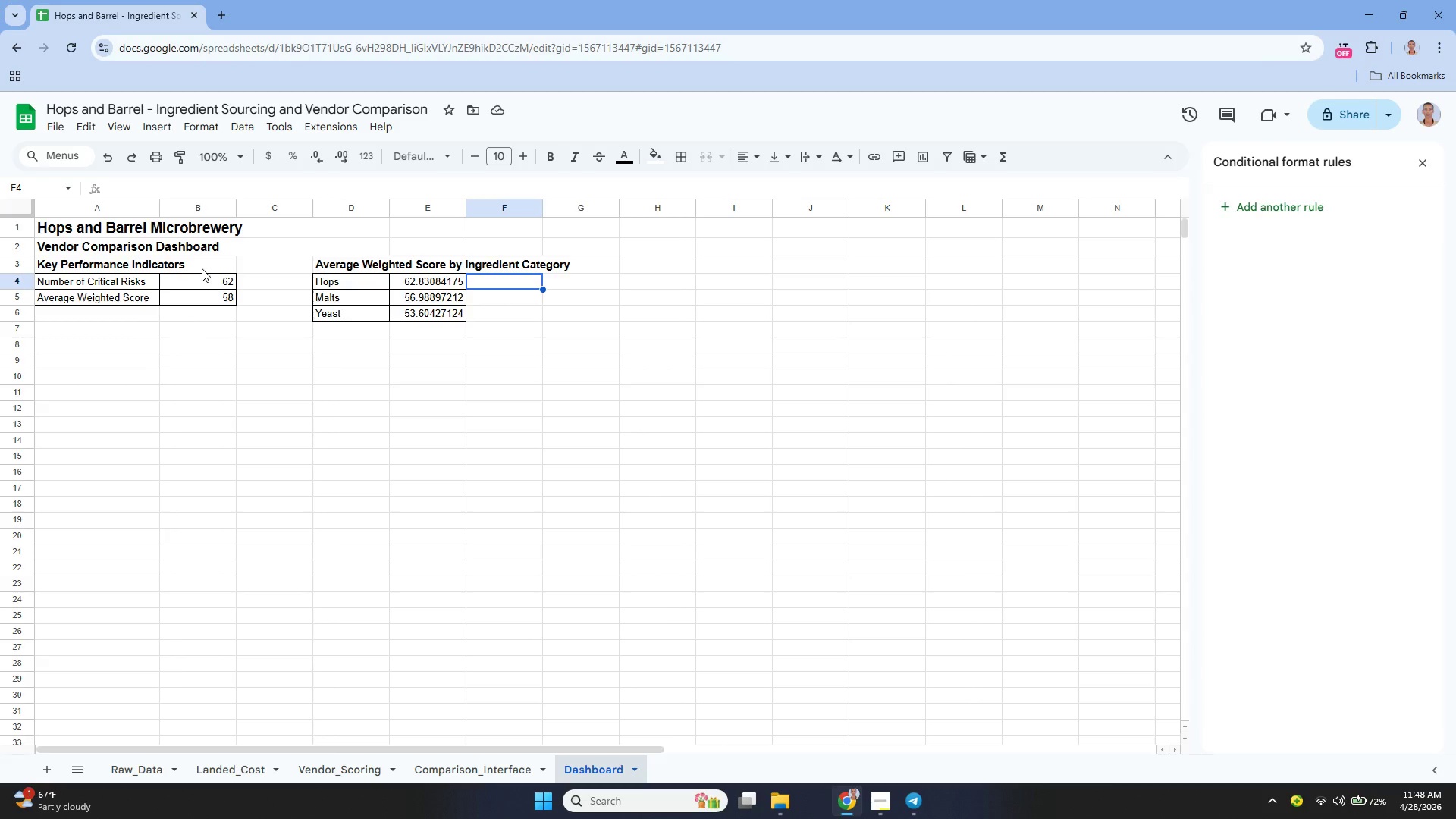 
left_click_drag(start_coordinate=[330, 275], to_coordinate=[421, 318])
 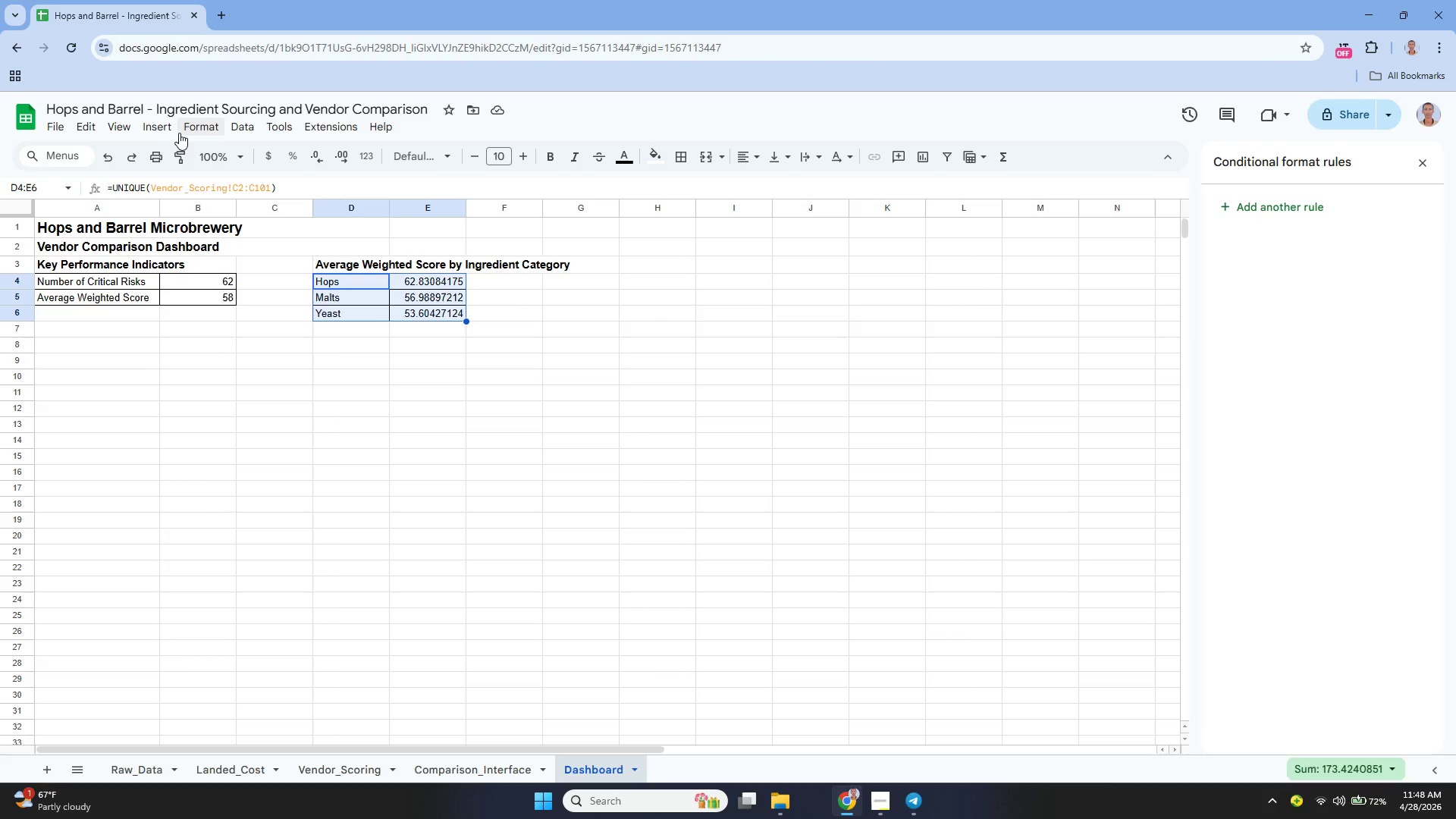 
left_click([164, 128])
 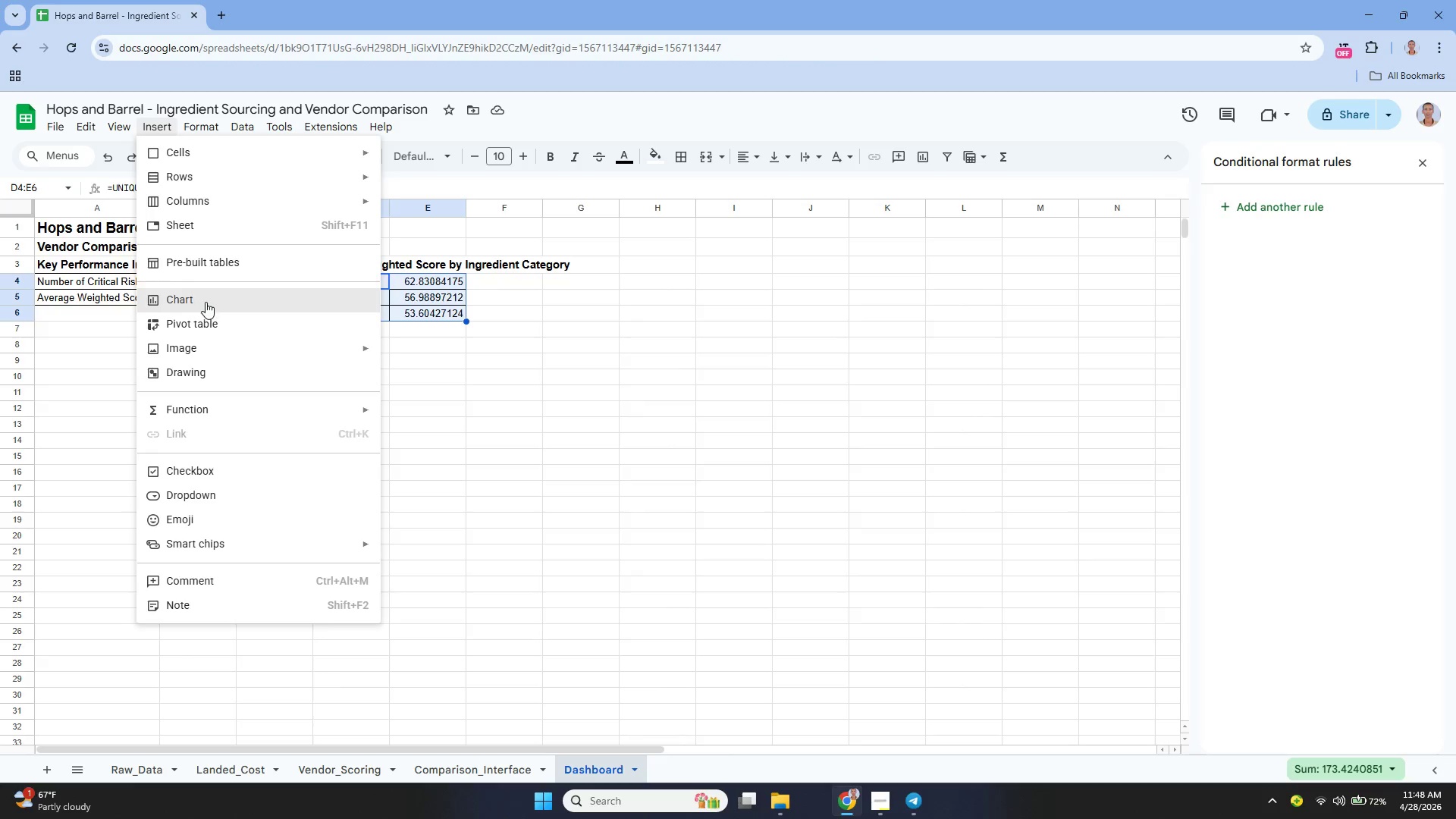 
left_click([206, 303])
 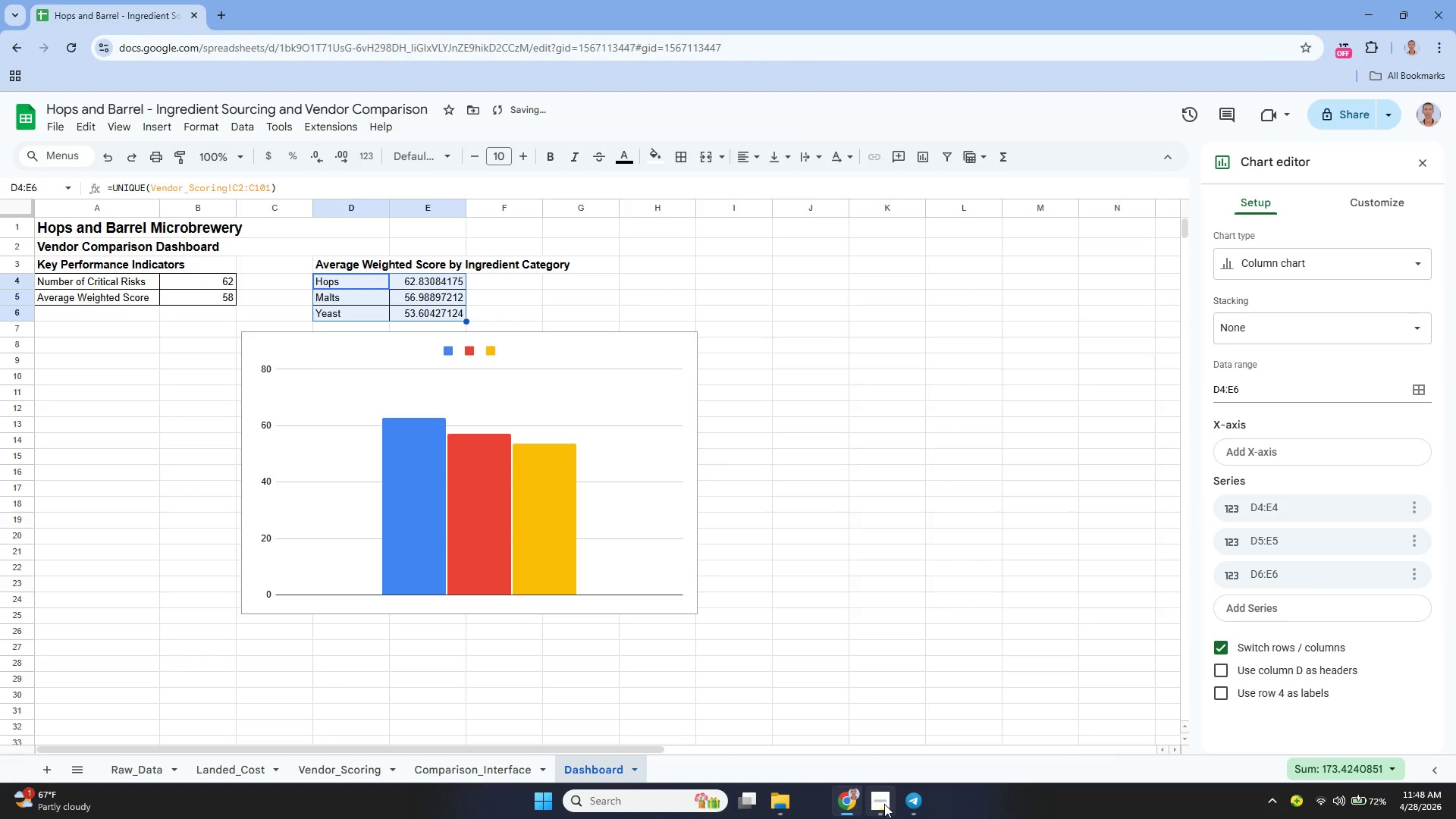 
left_click([868, 731])